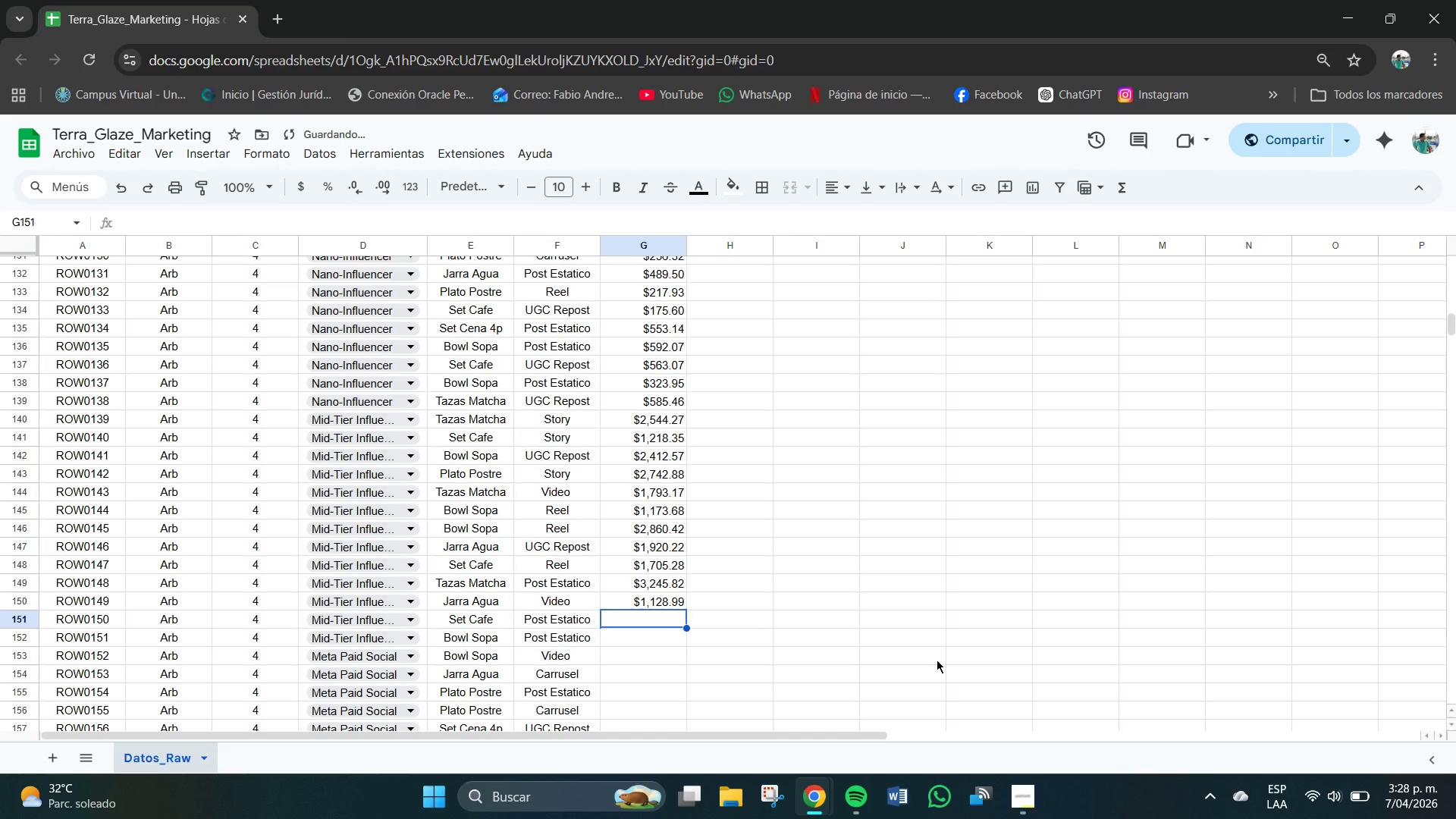 
key(Numpad2)
 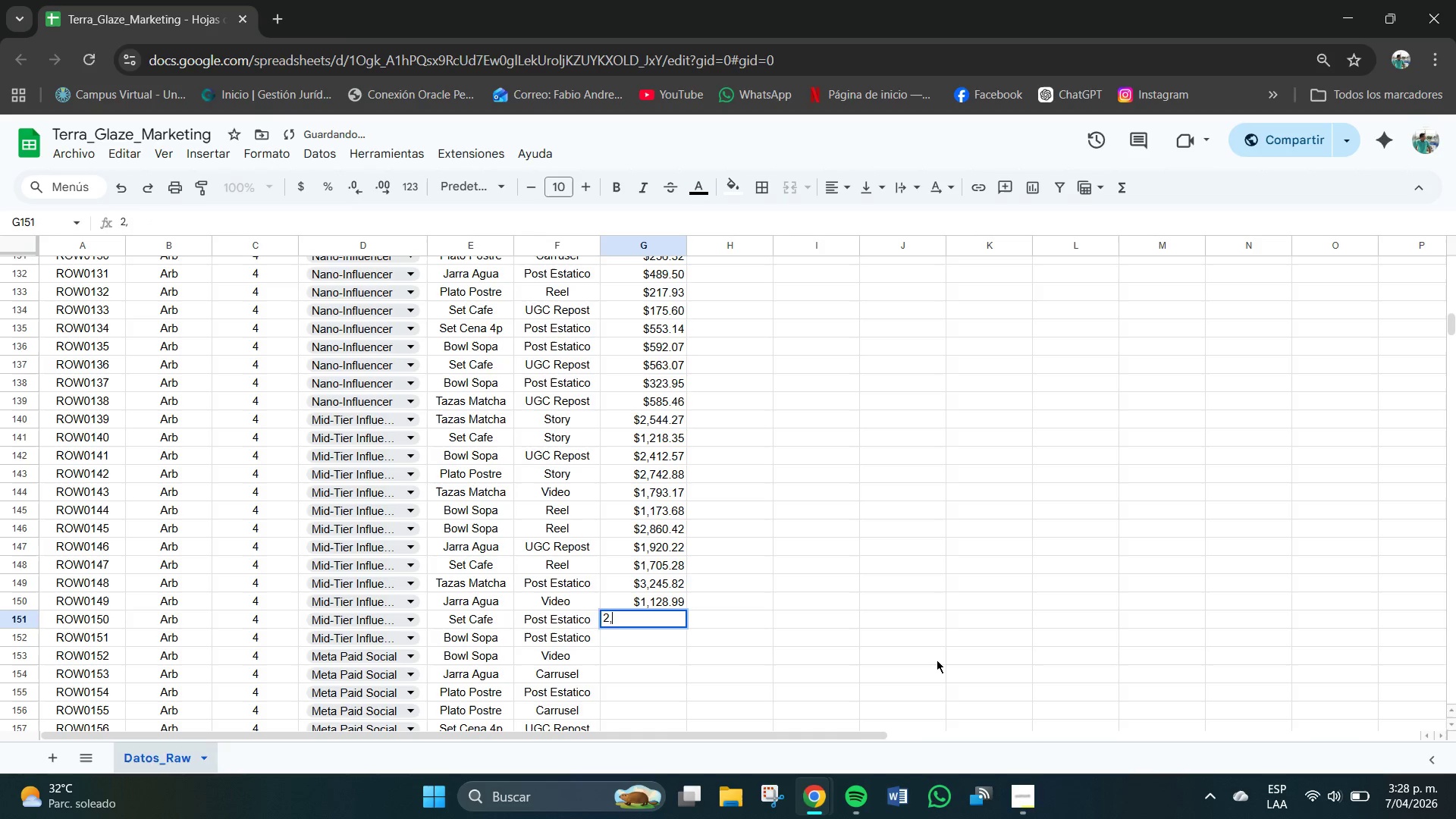 
key(Comma)
 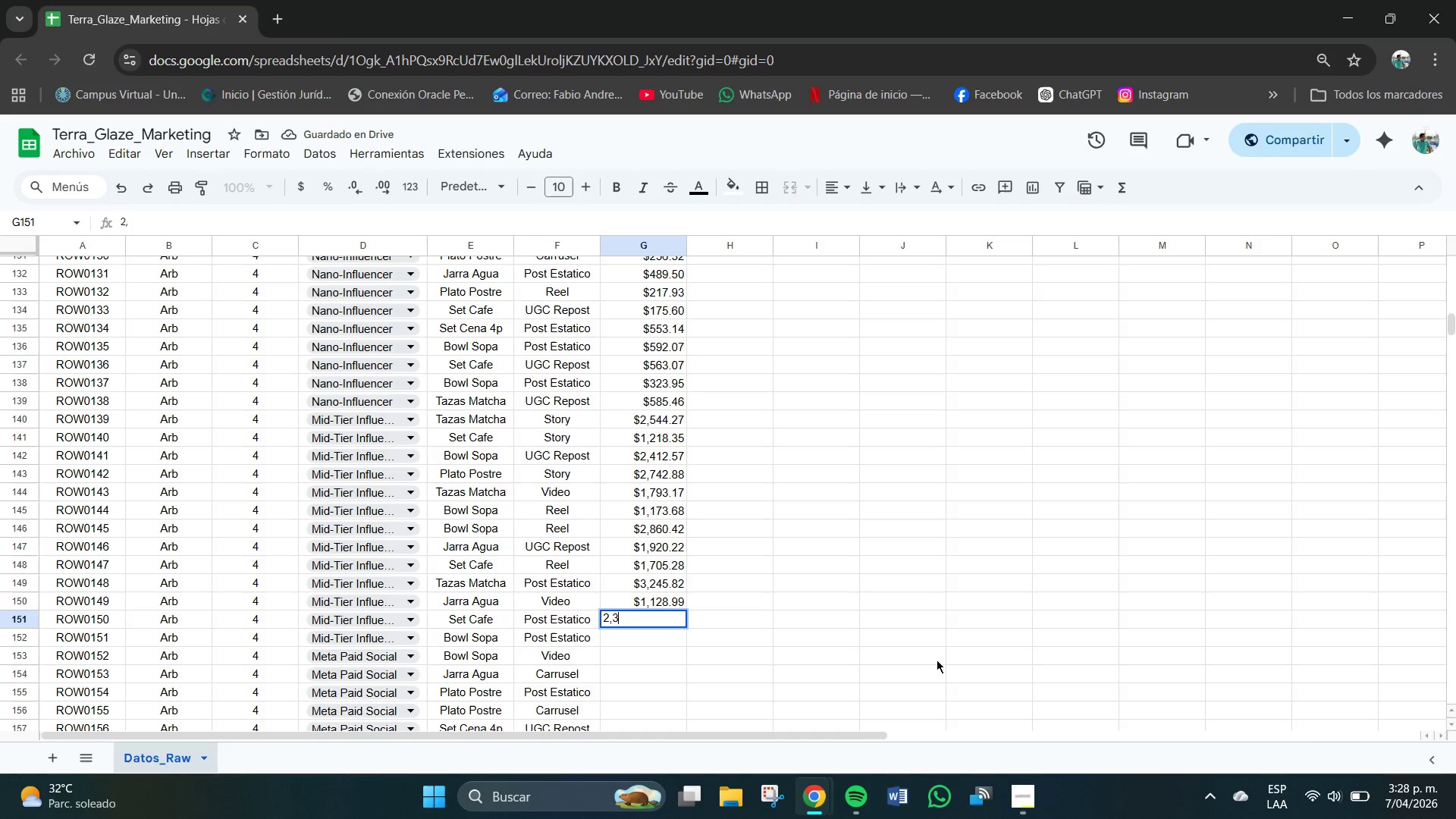 
key(Numpad3)
 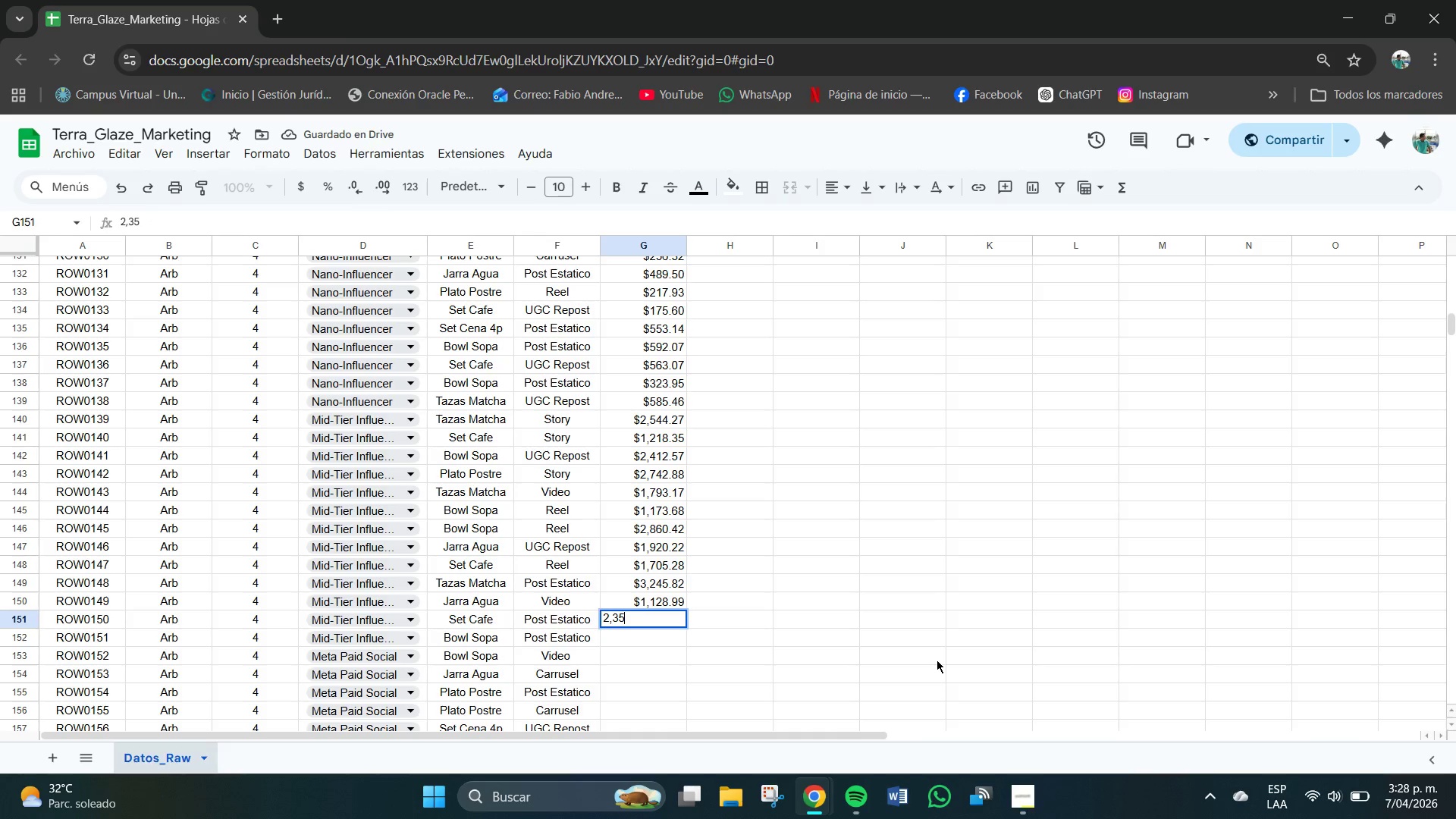 
key(Numpad5)
 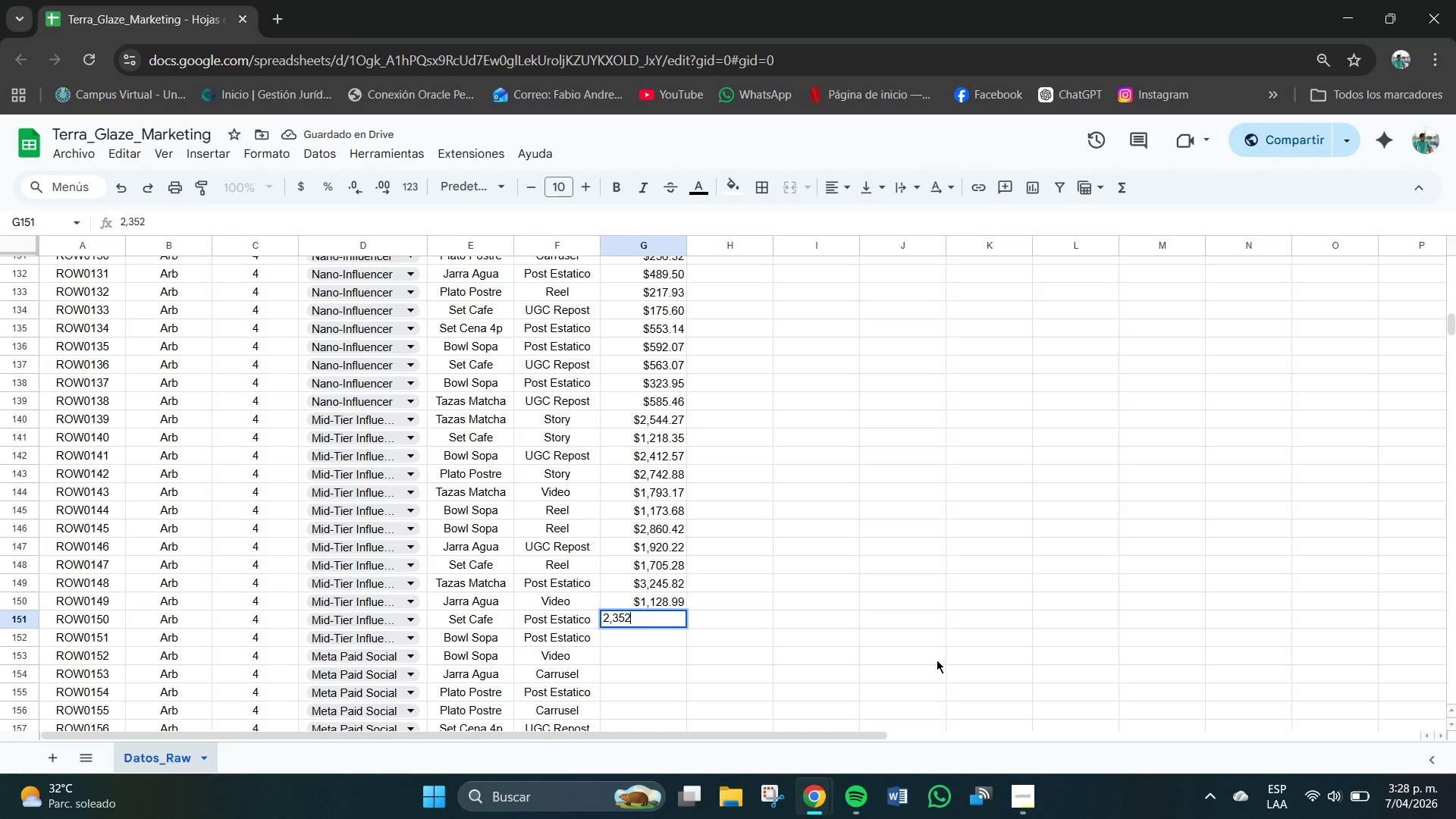 
key(Numpad2)
 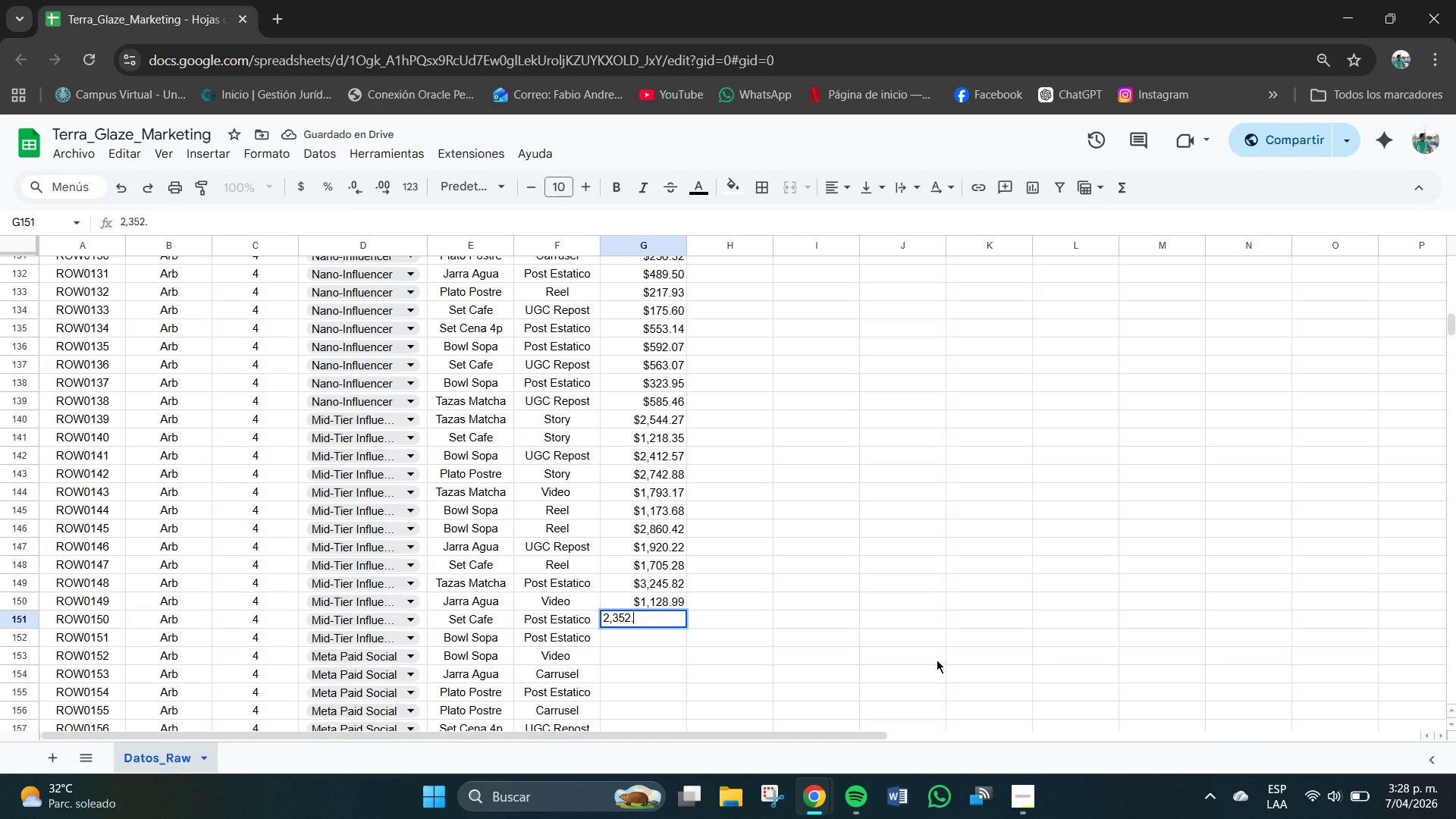 
key(NumpadDecimal)
 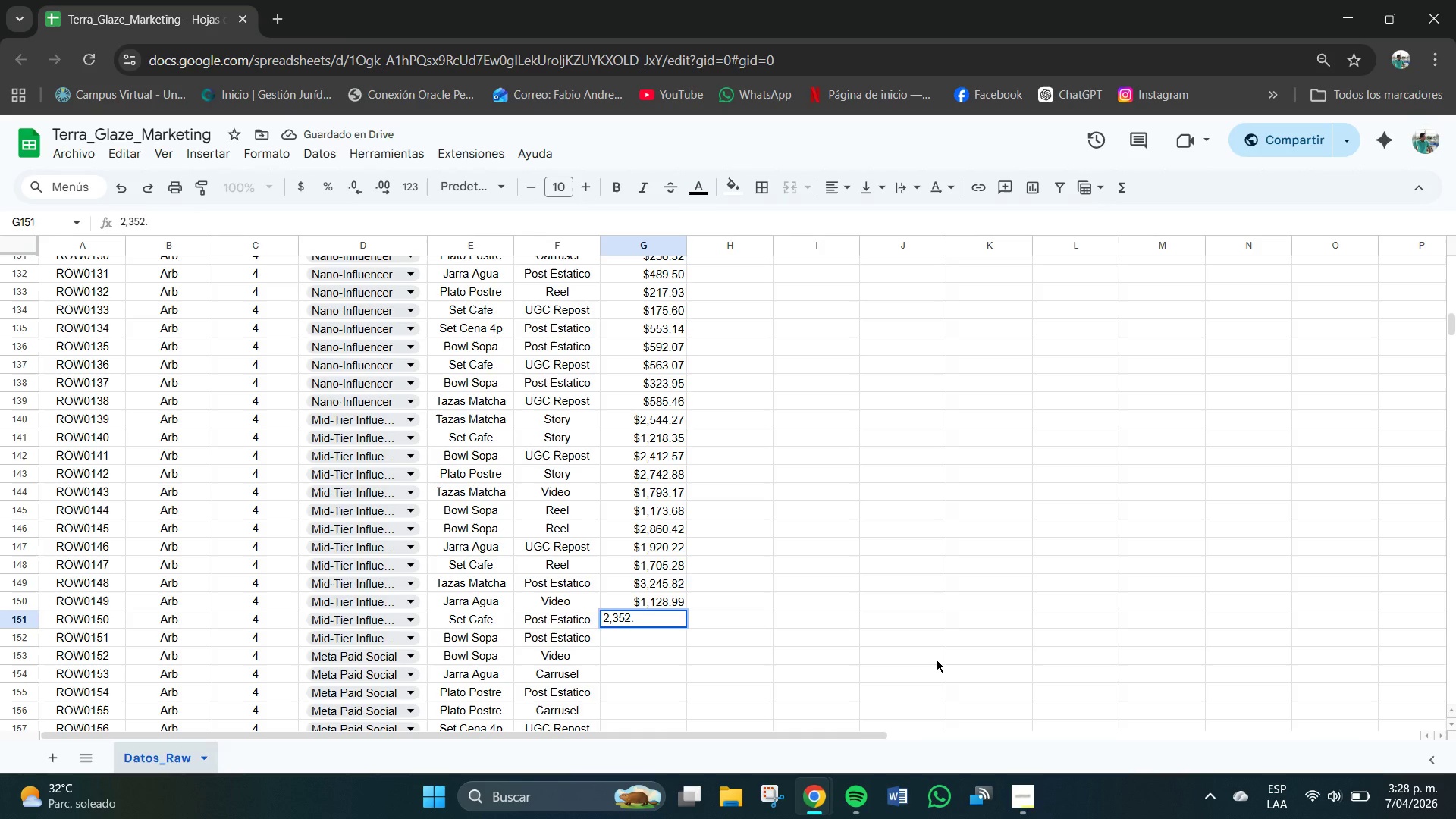 
key(Numpad6)
 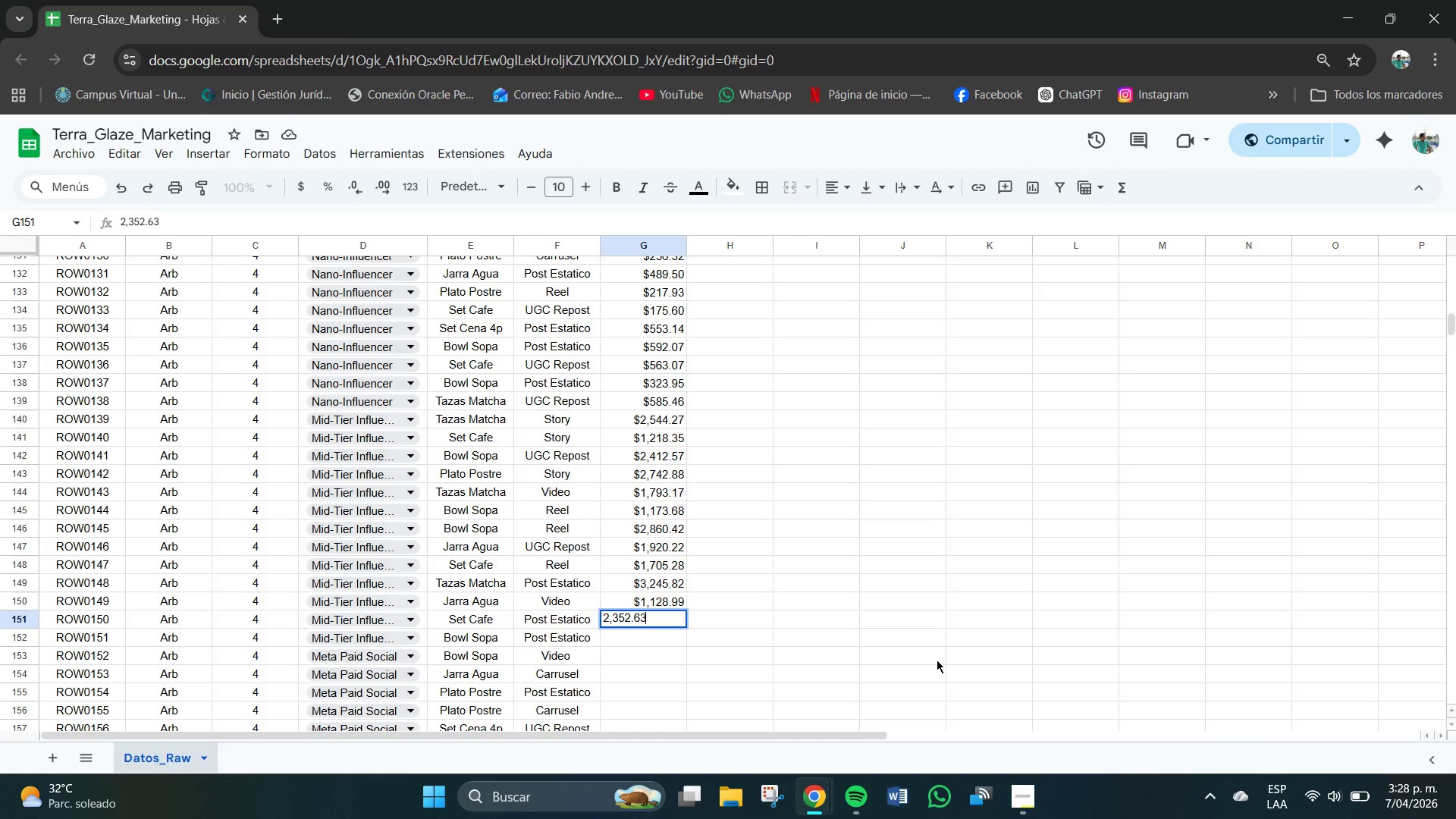 
key(Numpad3)
 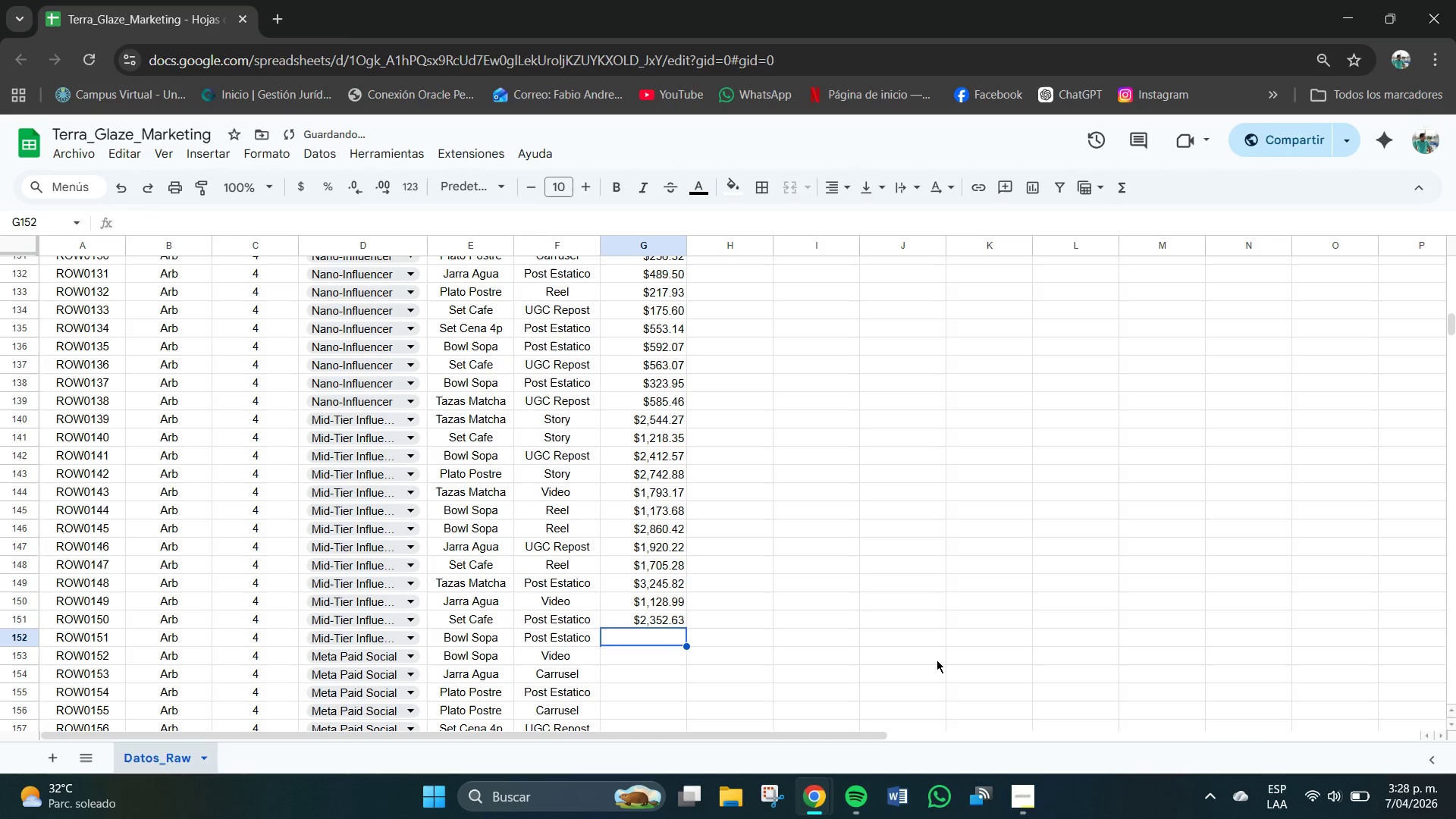 
key(NumpadEnter)
 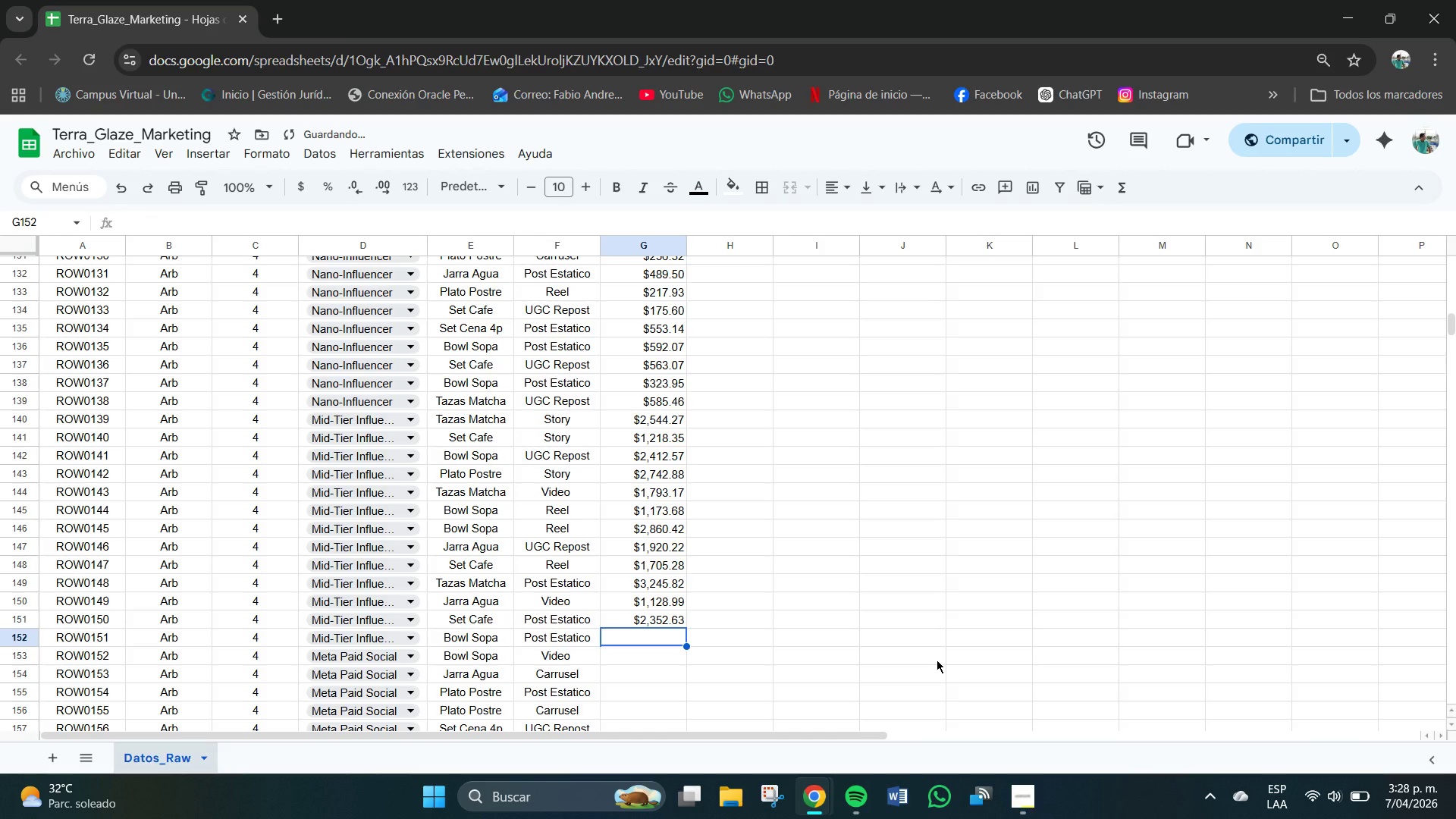 
key(Numpad9)
 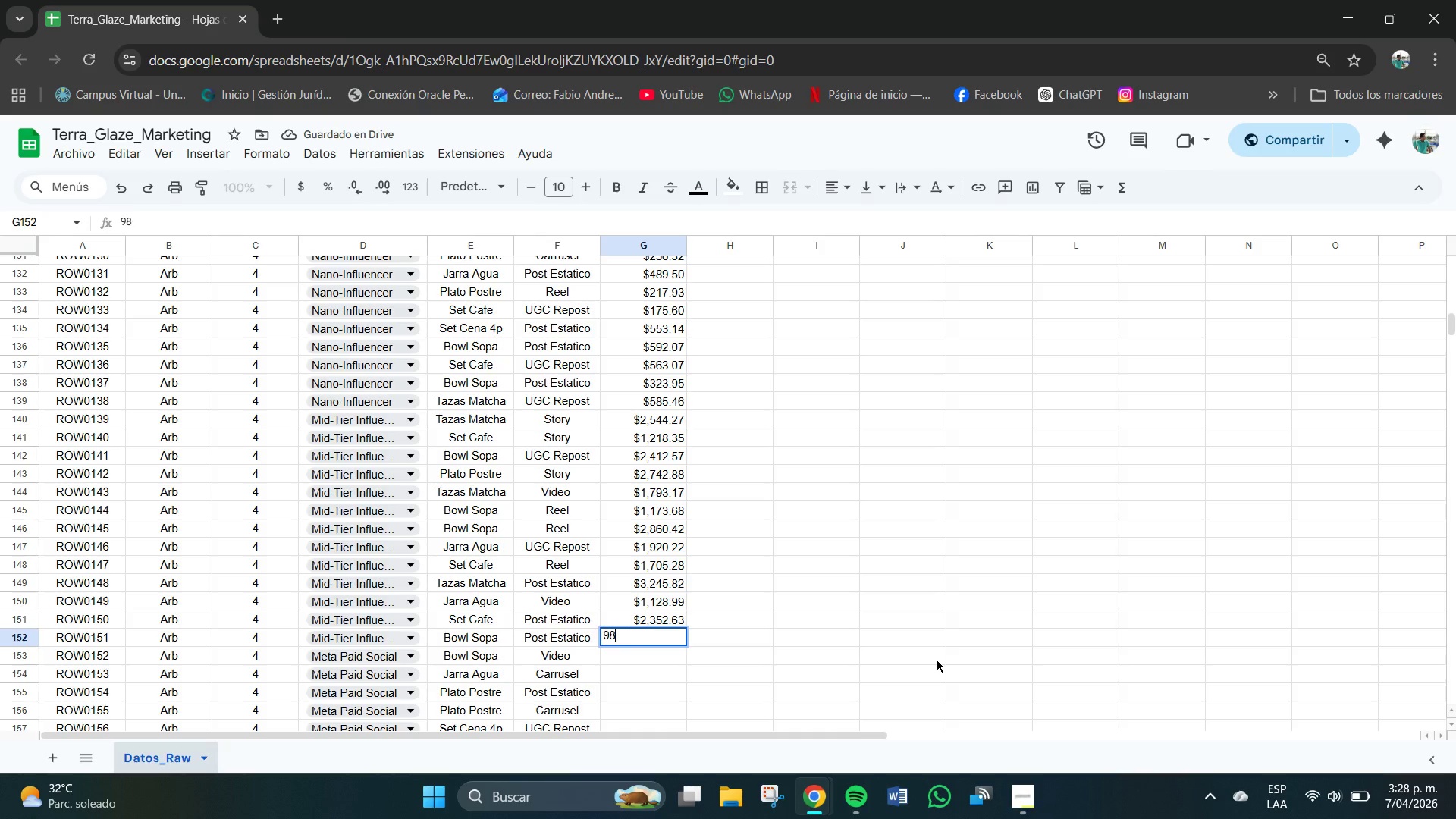 
key(Numpad8)
 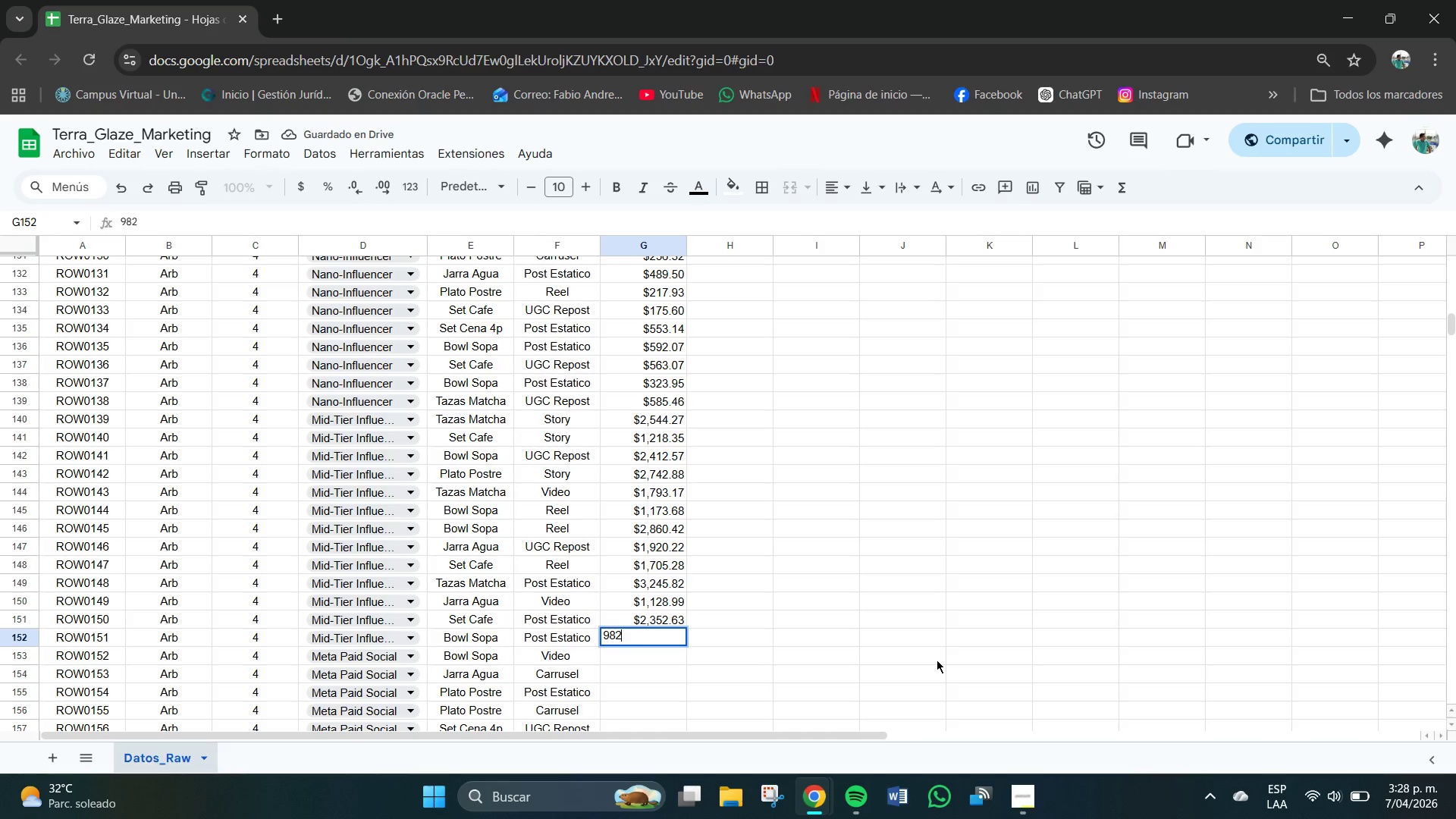 
key(Numpad2)
 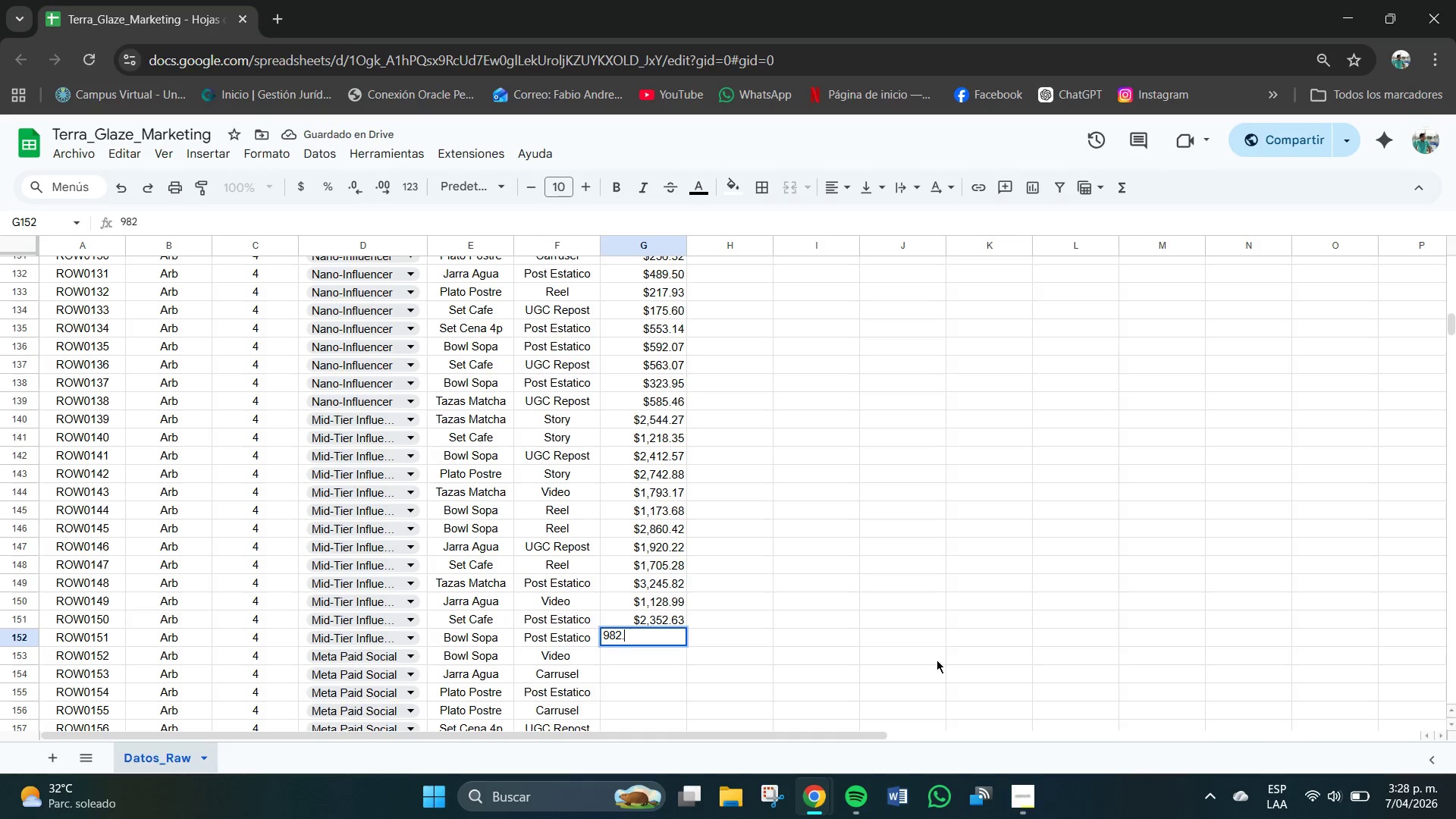 
key(NumpadDecimal)
 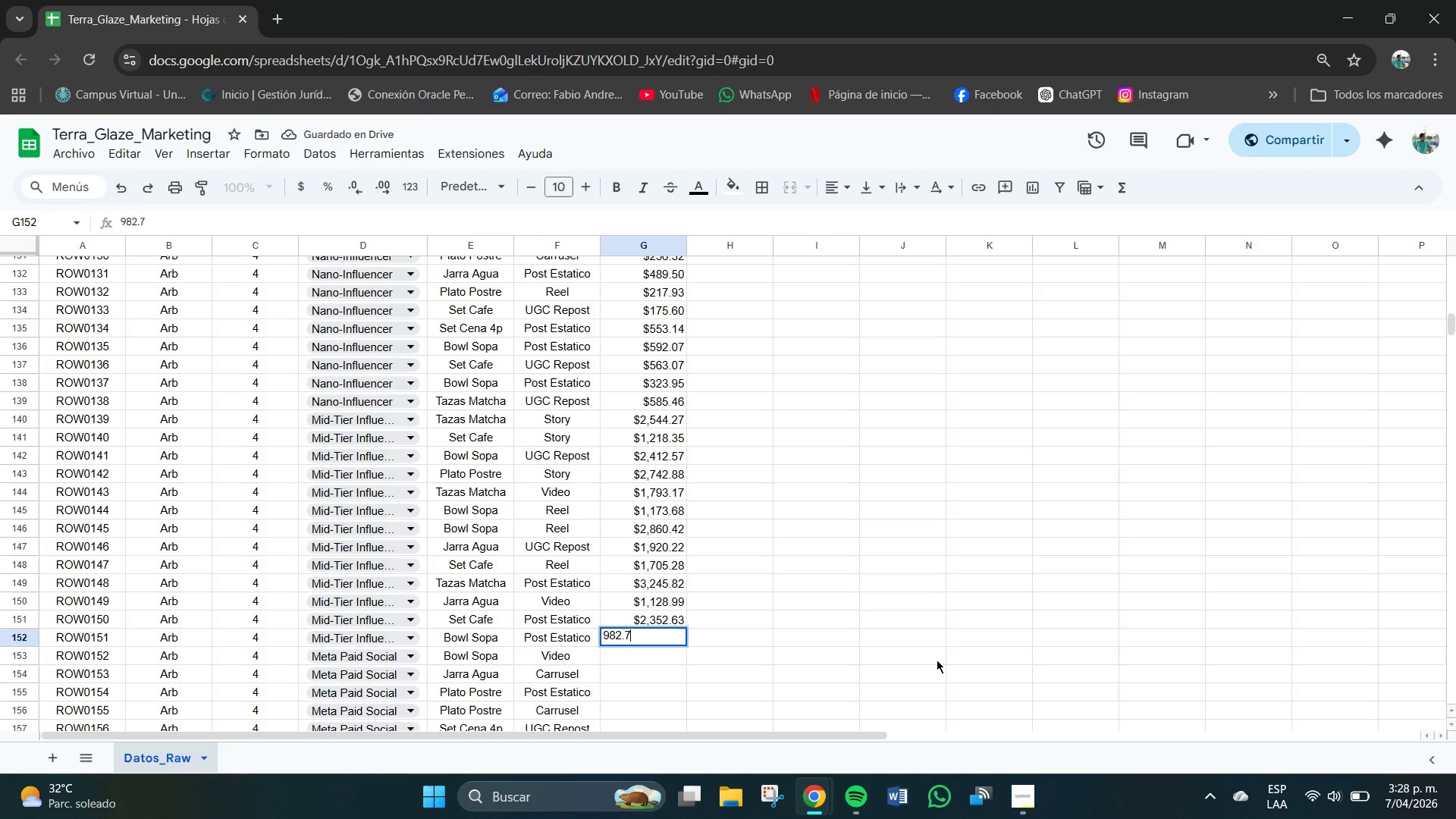 
key(Numpad7)
 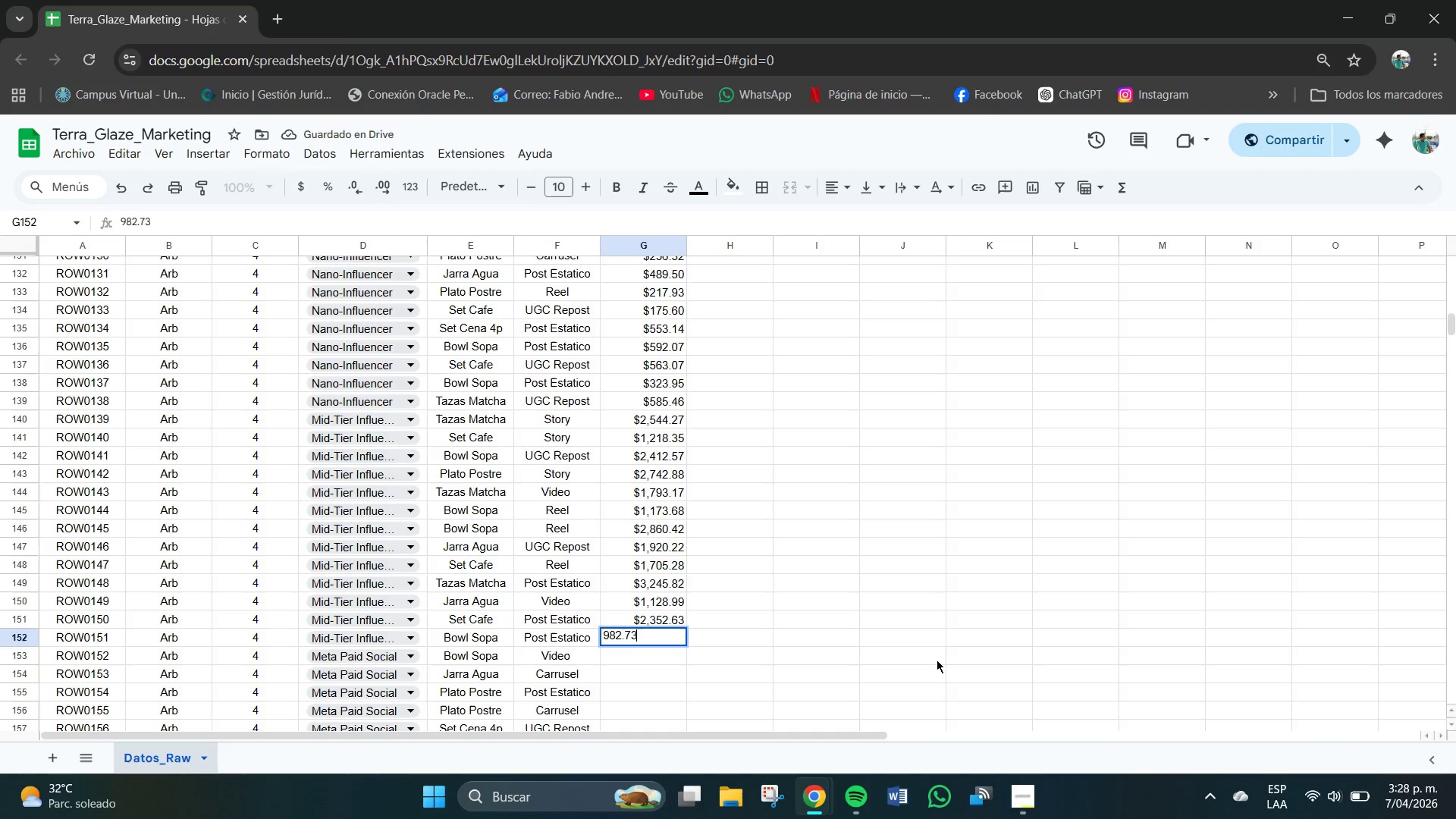 
key(Numpad3)
 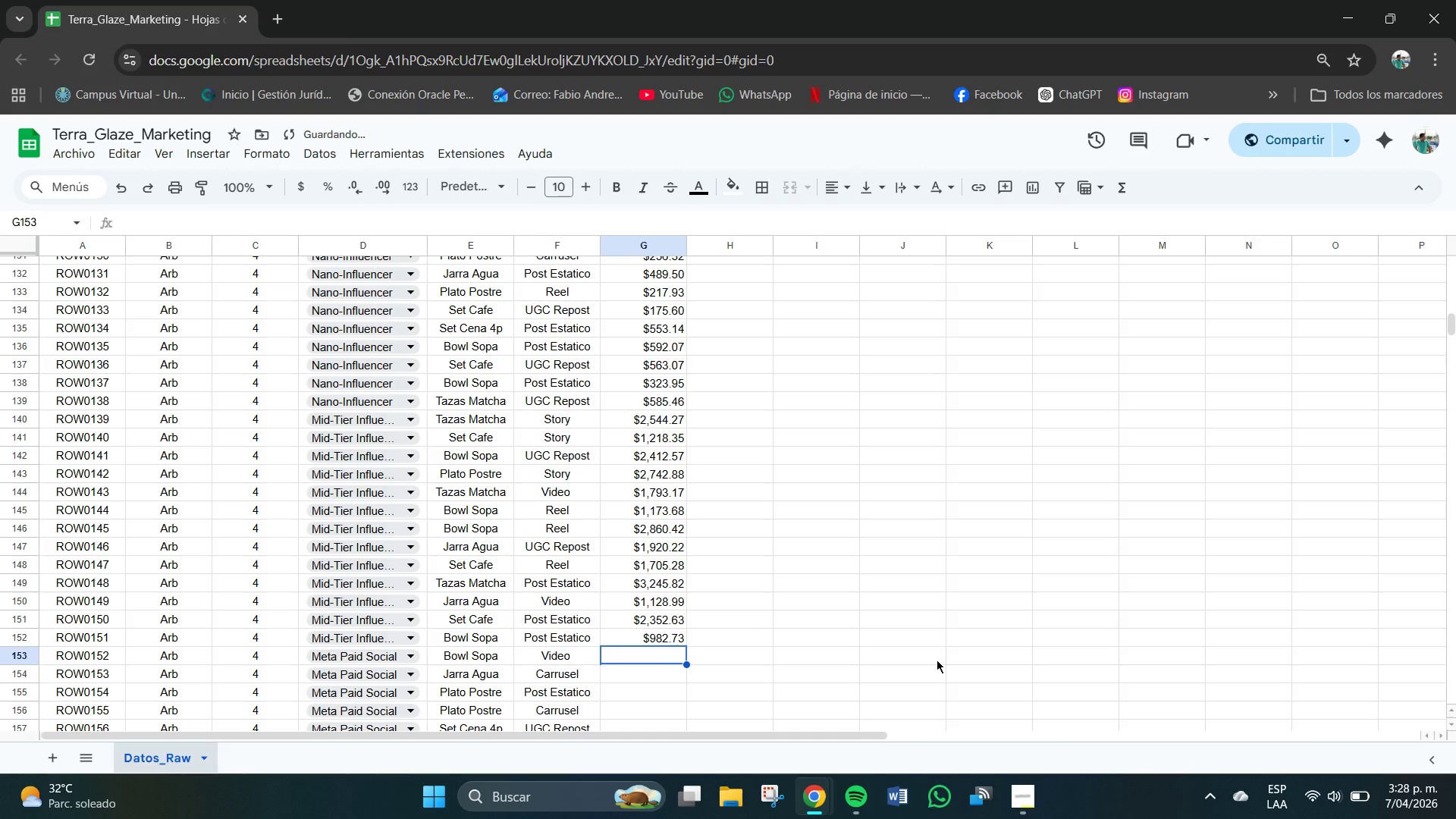 
key(NumpadEnter)
 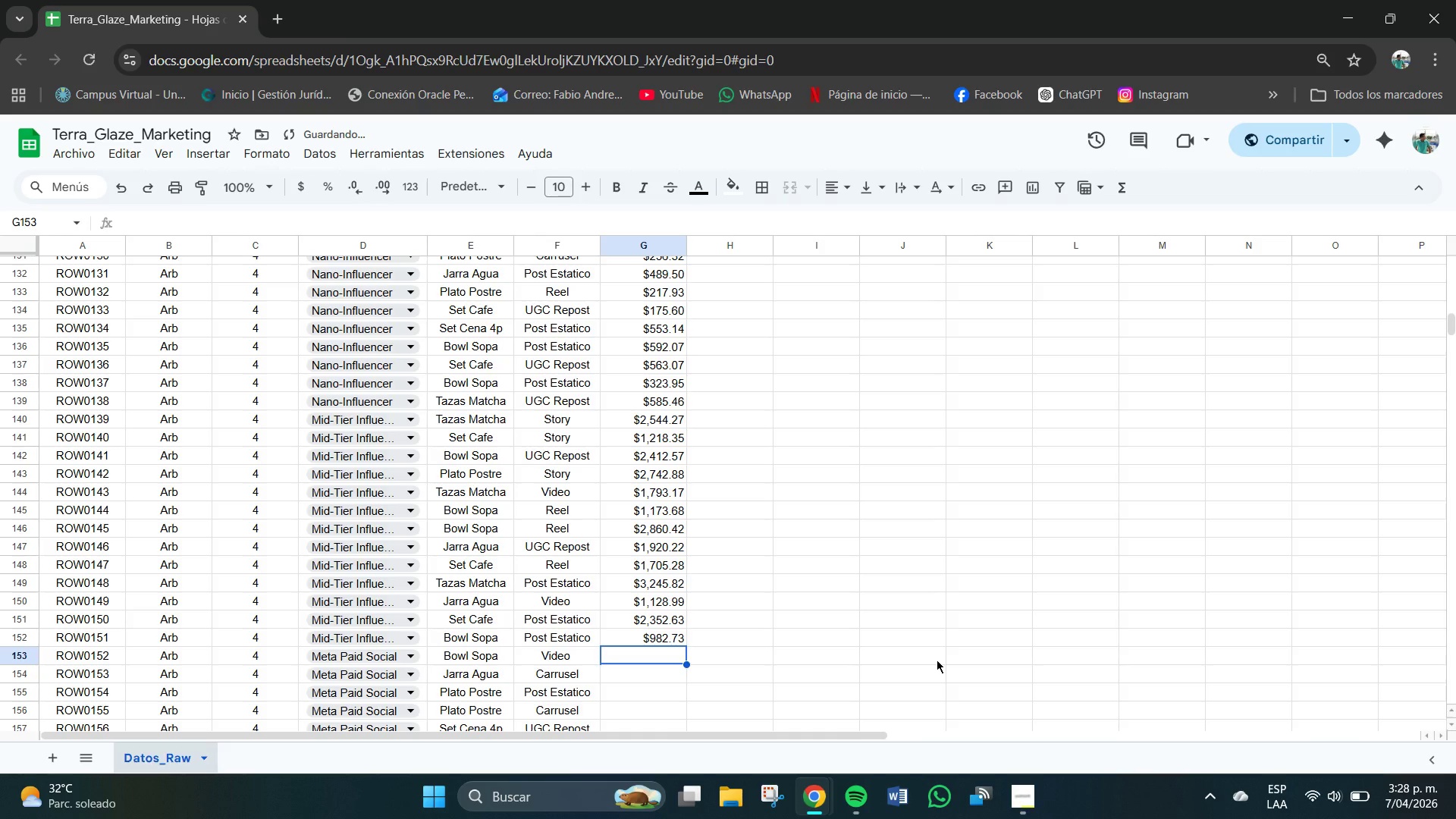 
key(Numpad1)
 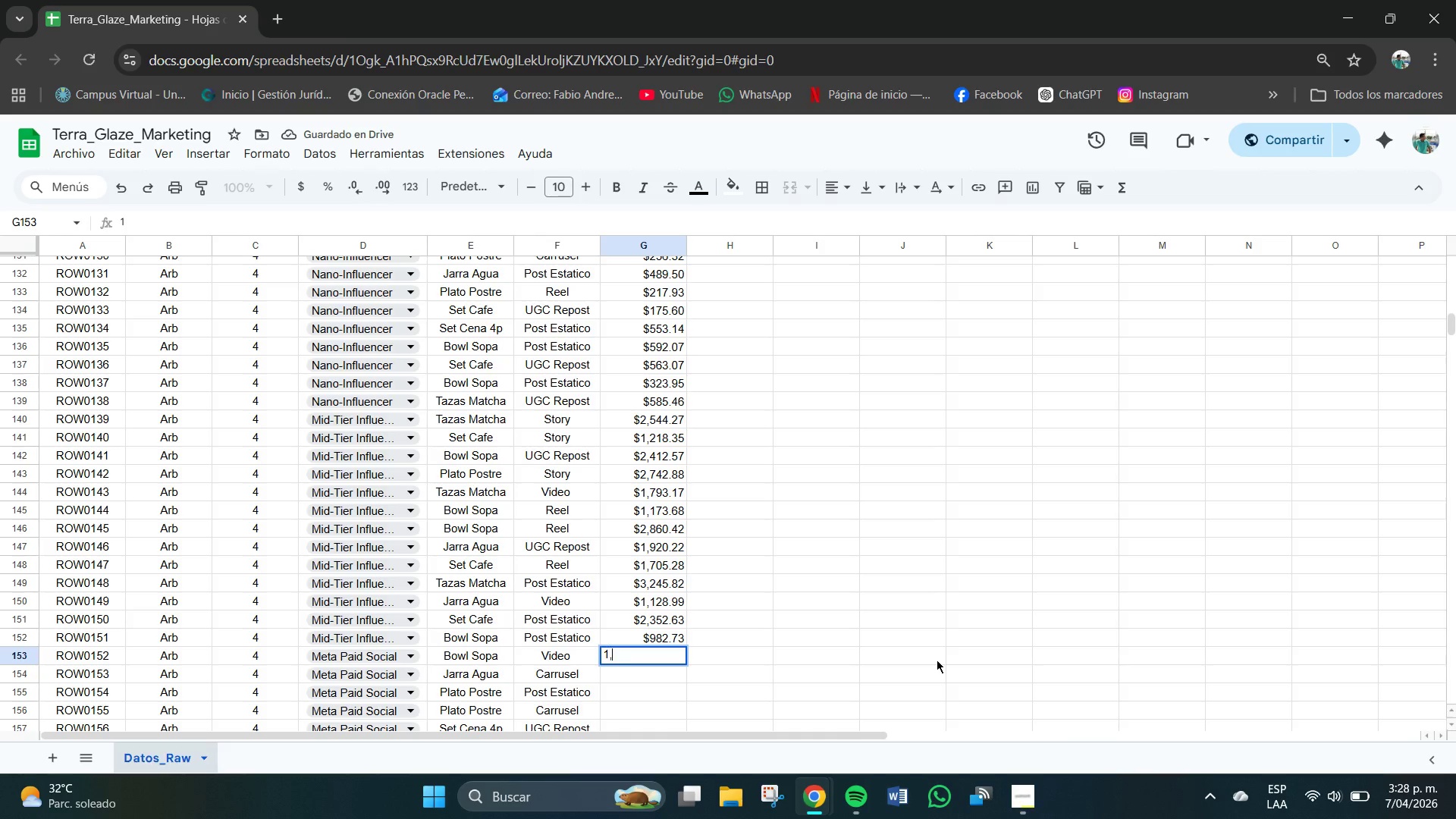 
key(Comma)
 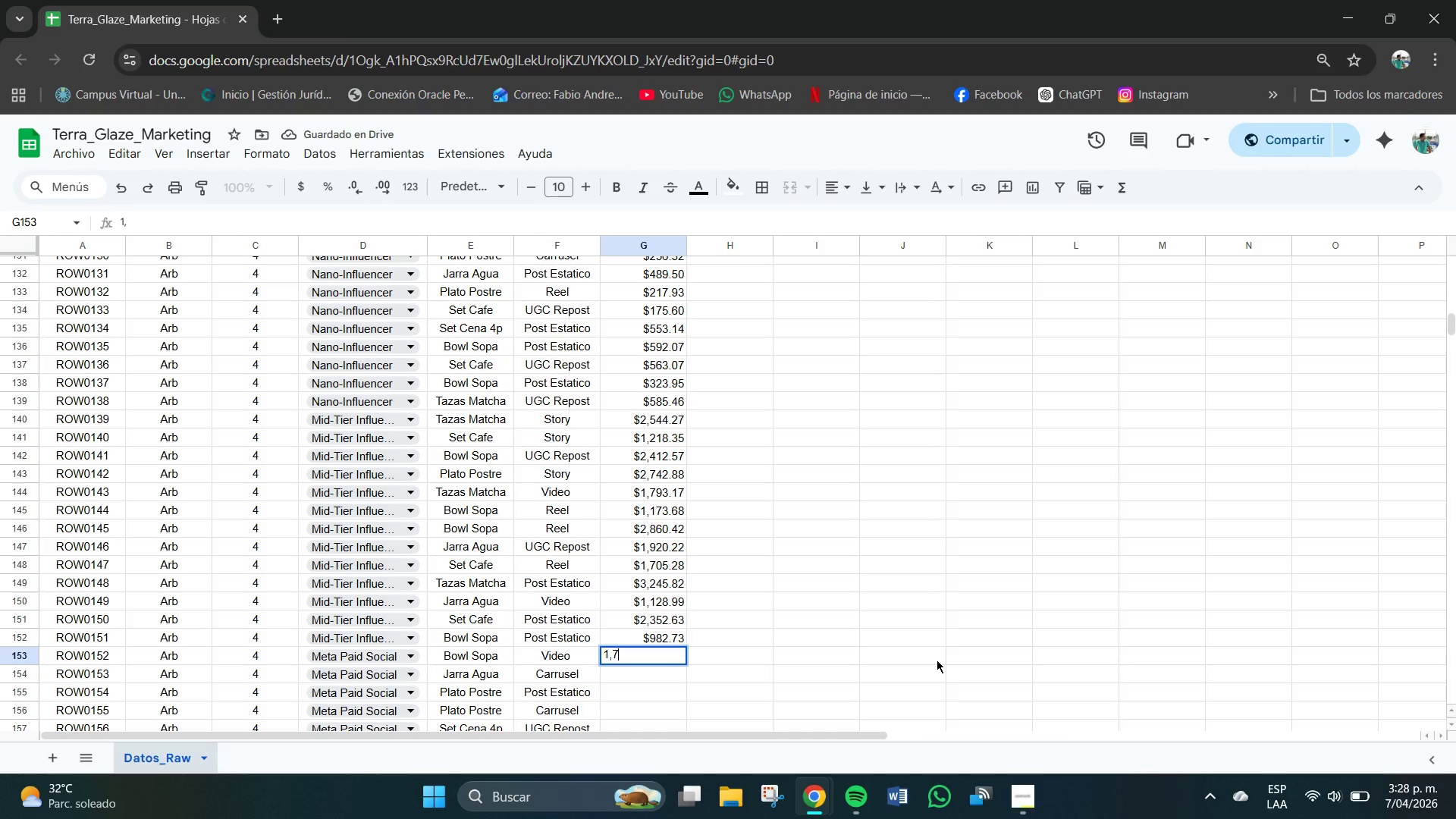 
key(Numpad7)
 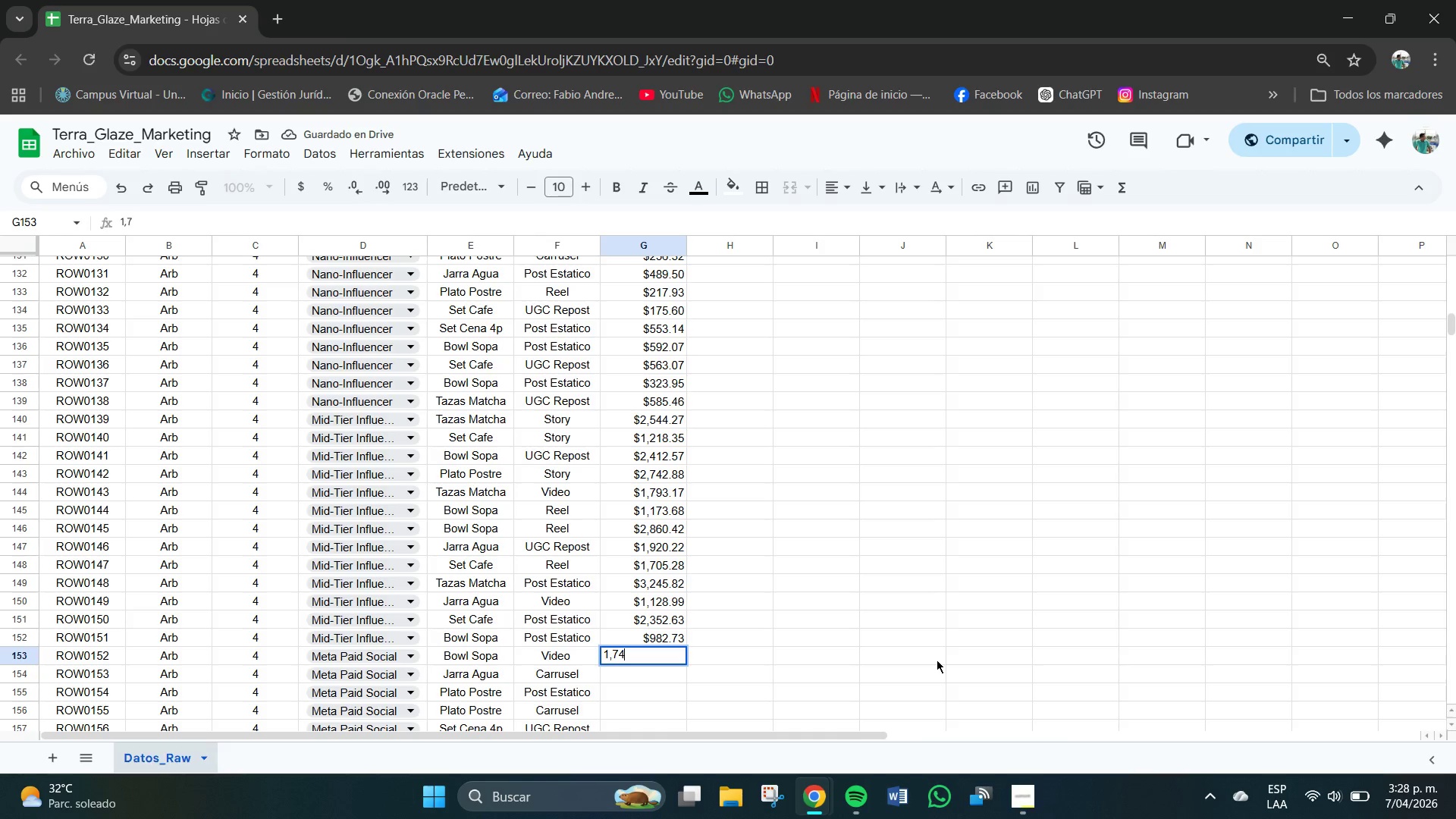 
key(Numpad4)
 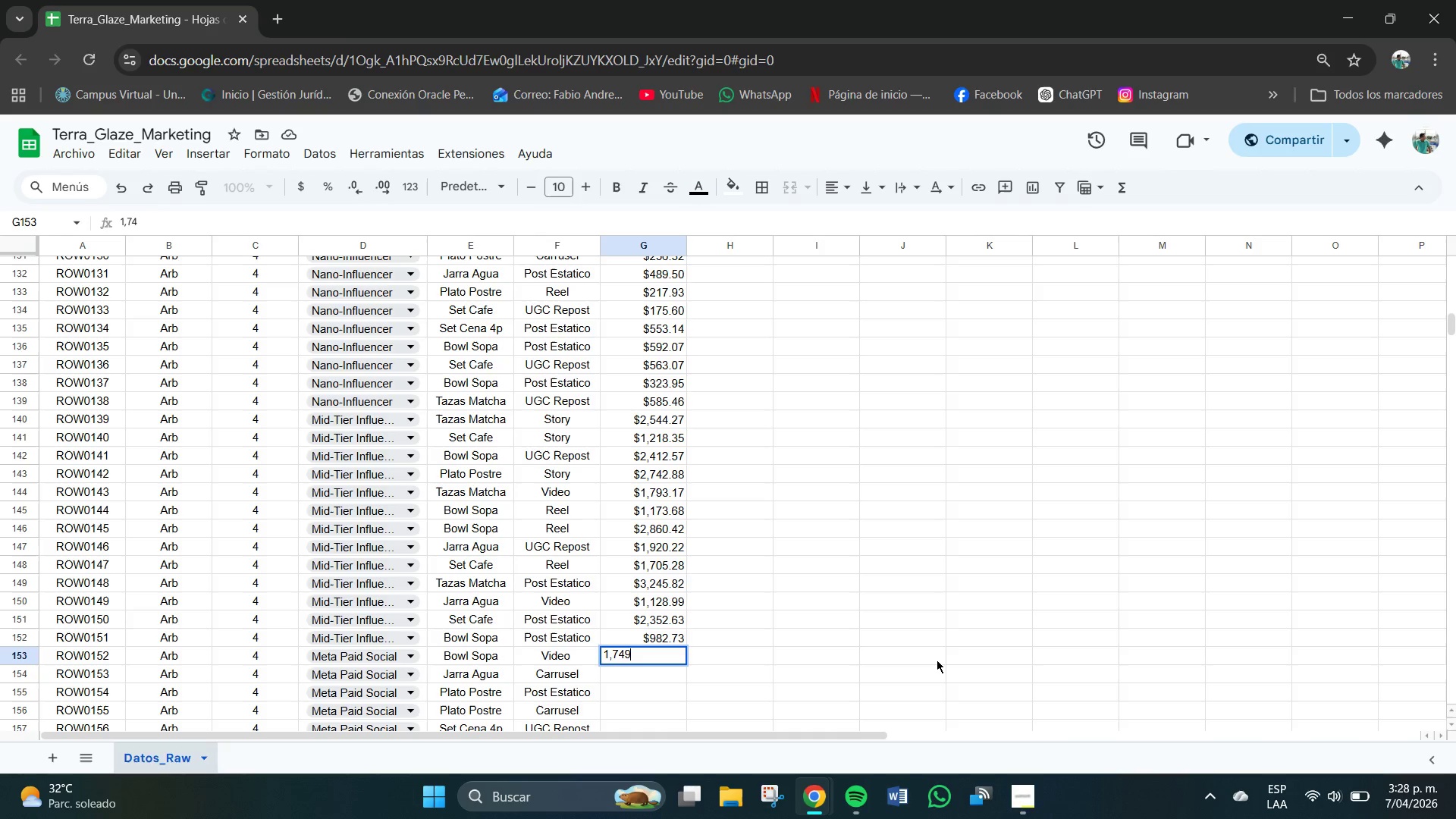 
key(Numpad9)
 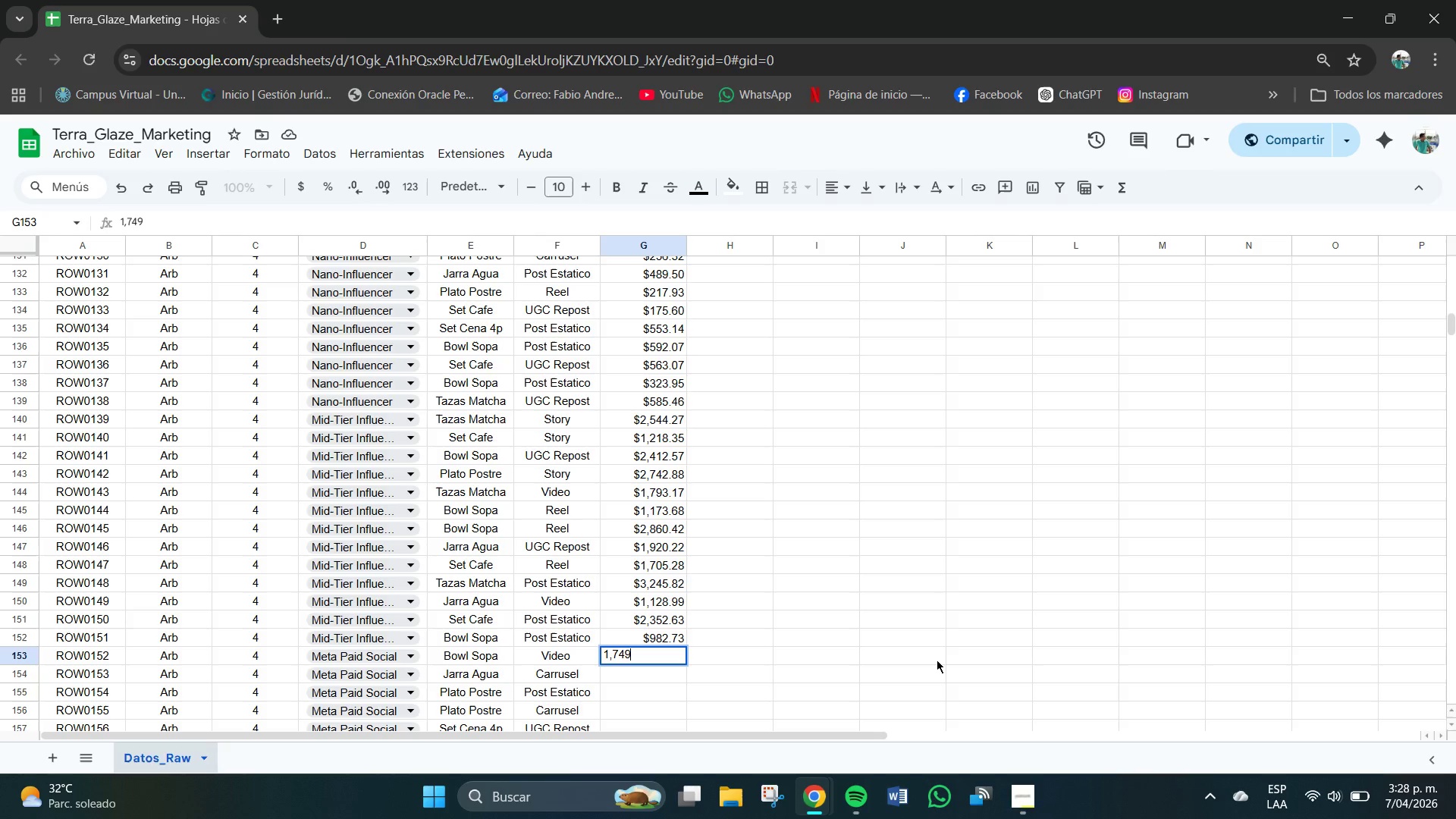 
key(NumpadDecimal)
 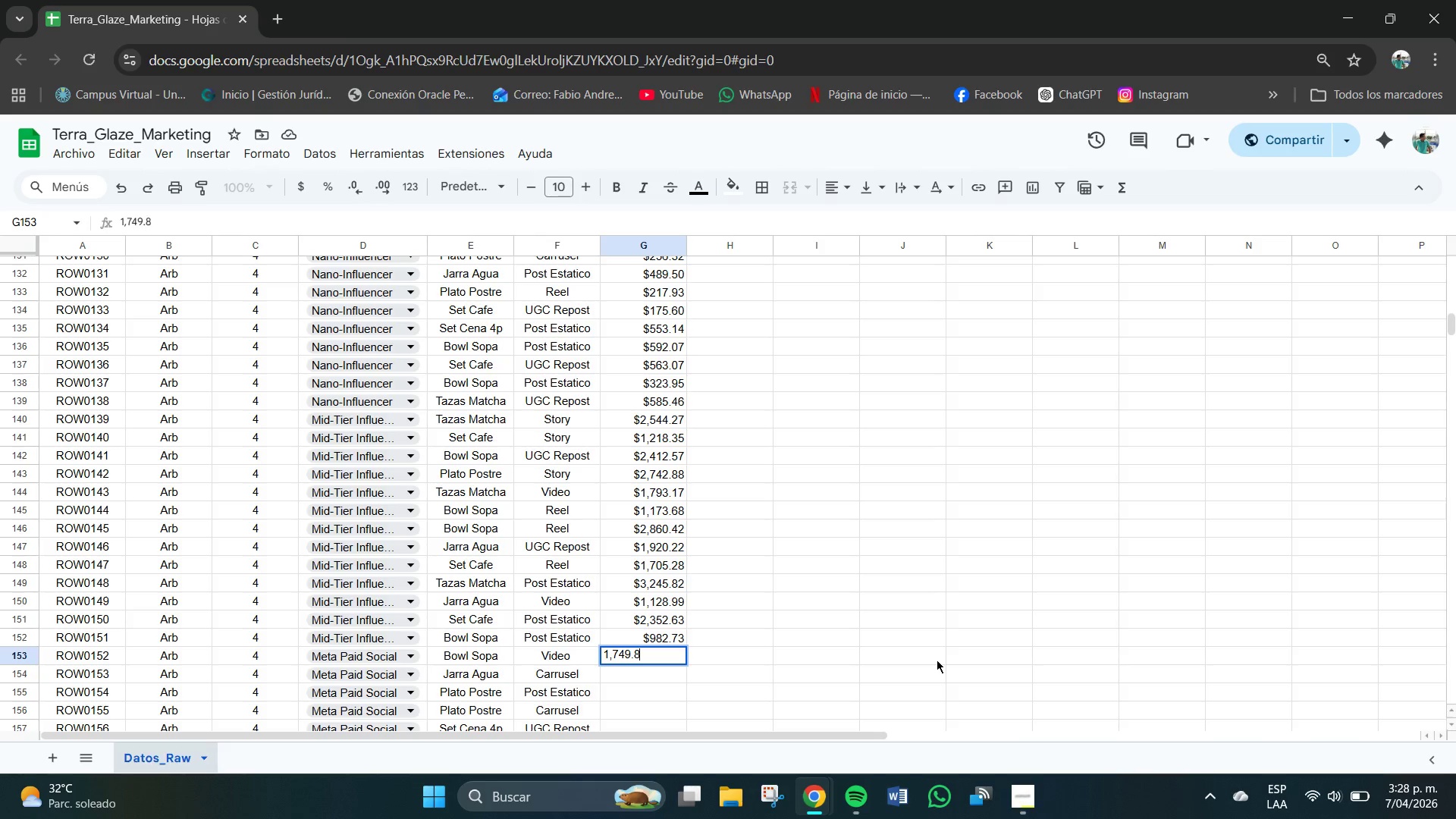 
key(Numpad8)
 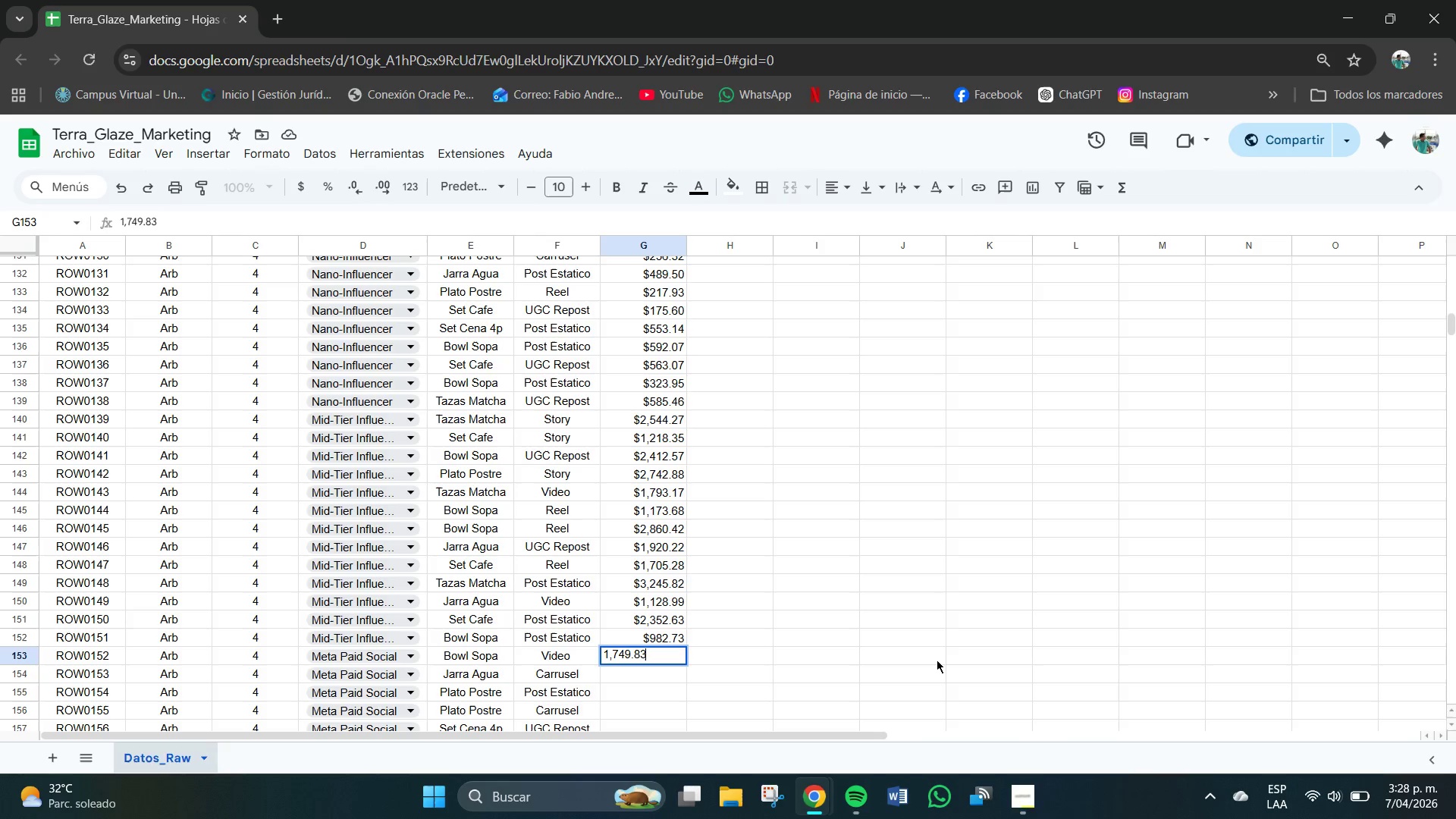 
key(Numpad3)
 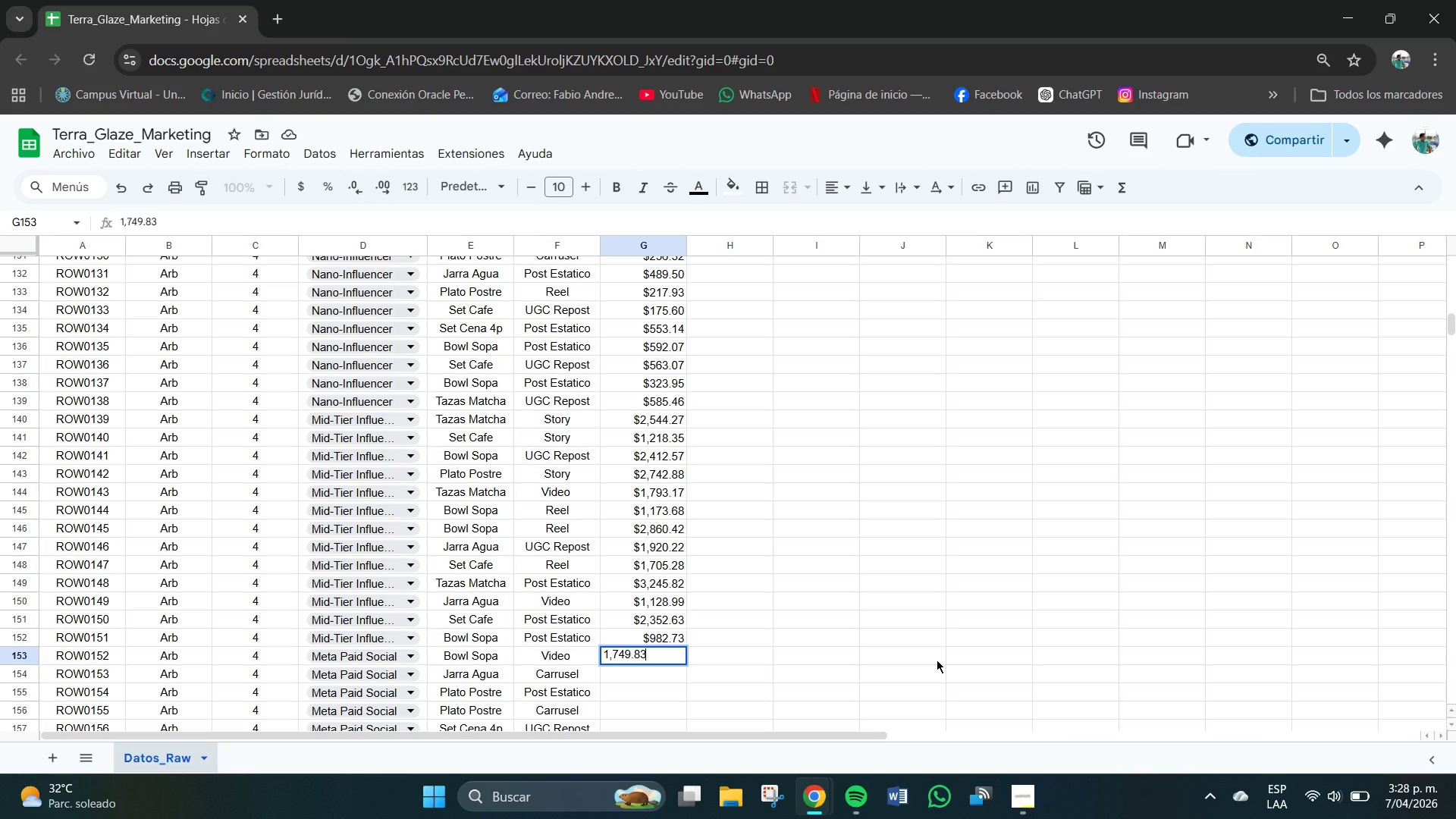 
wait(9.16)
 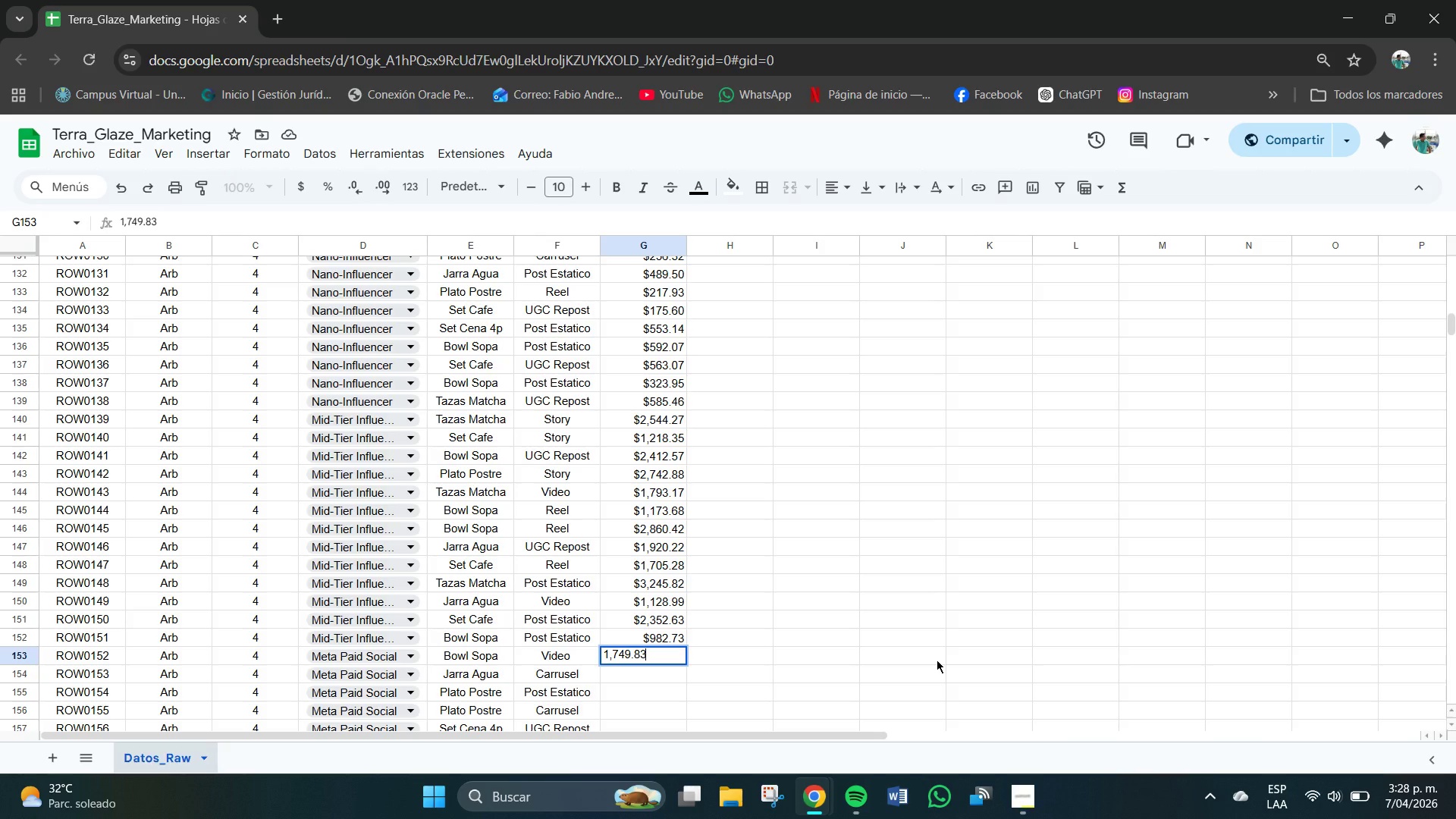 
key(NumpadEnter)
 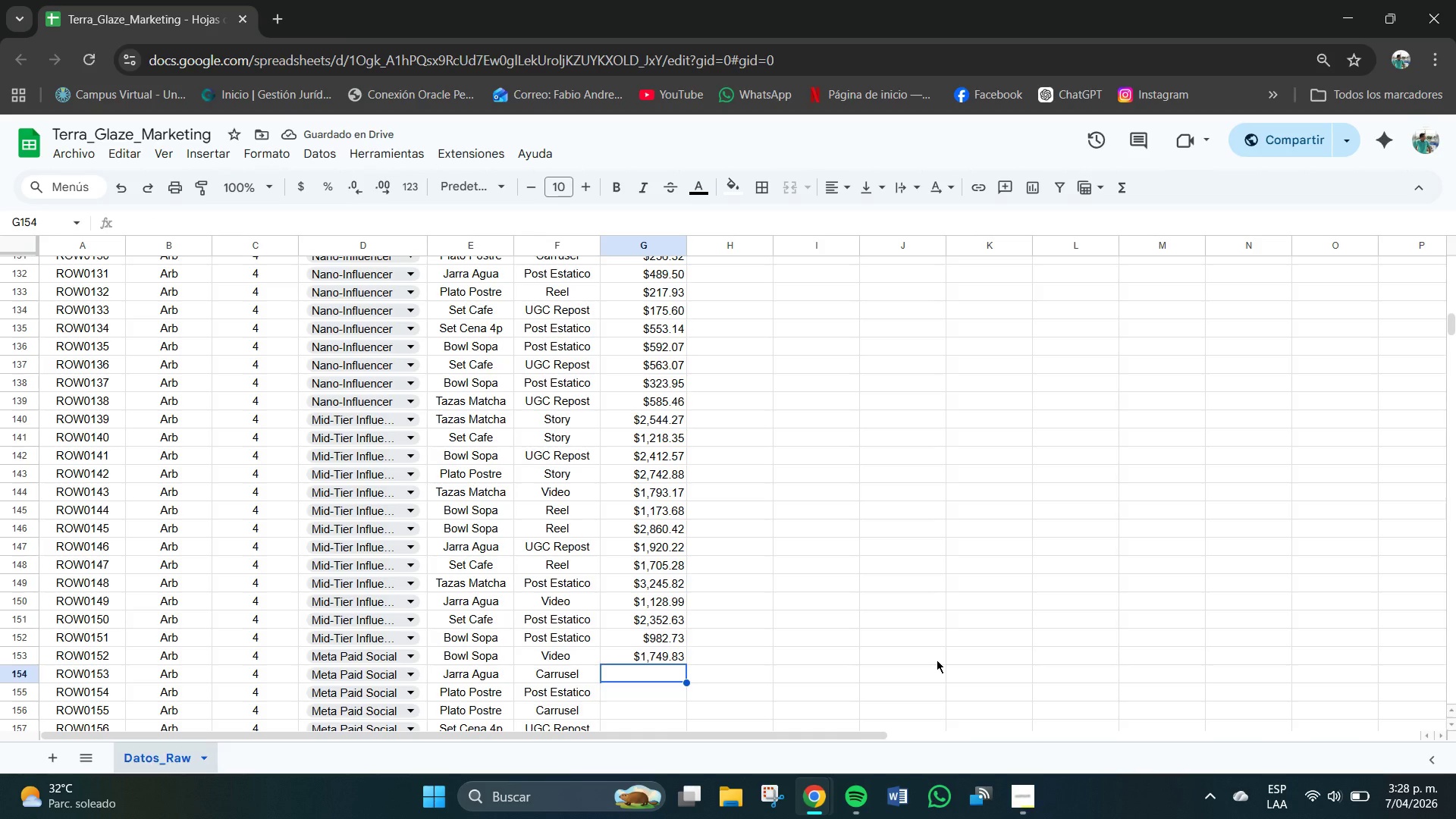 
key(Numpad1)
 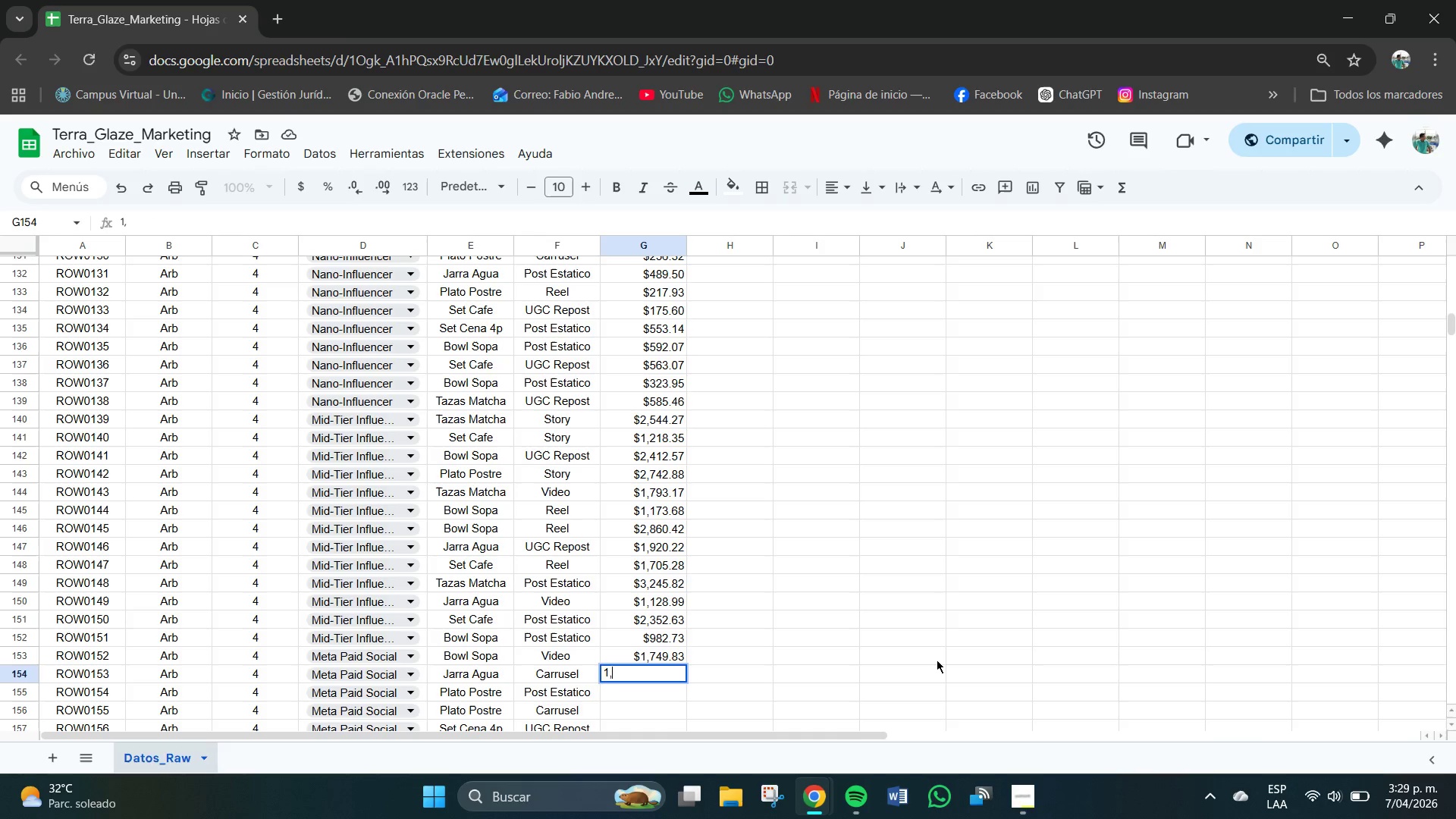 
key(Comma)
 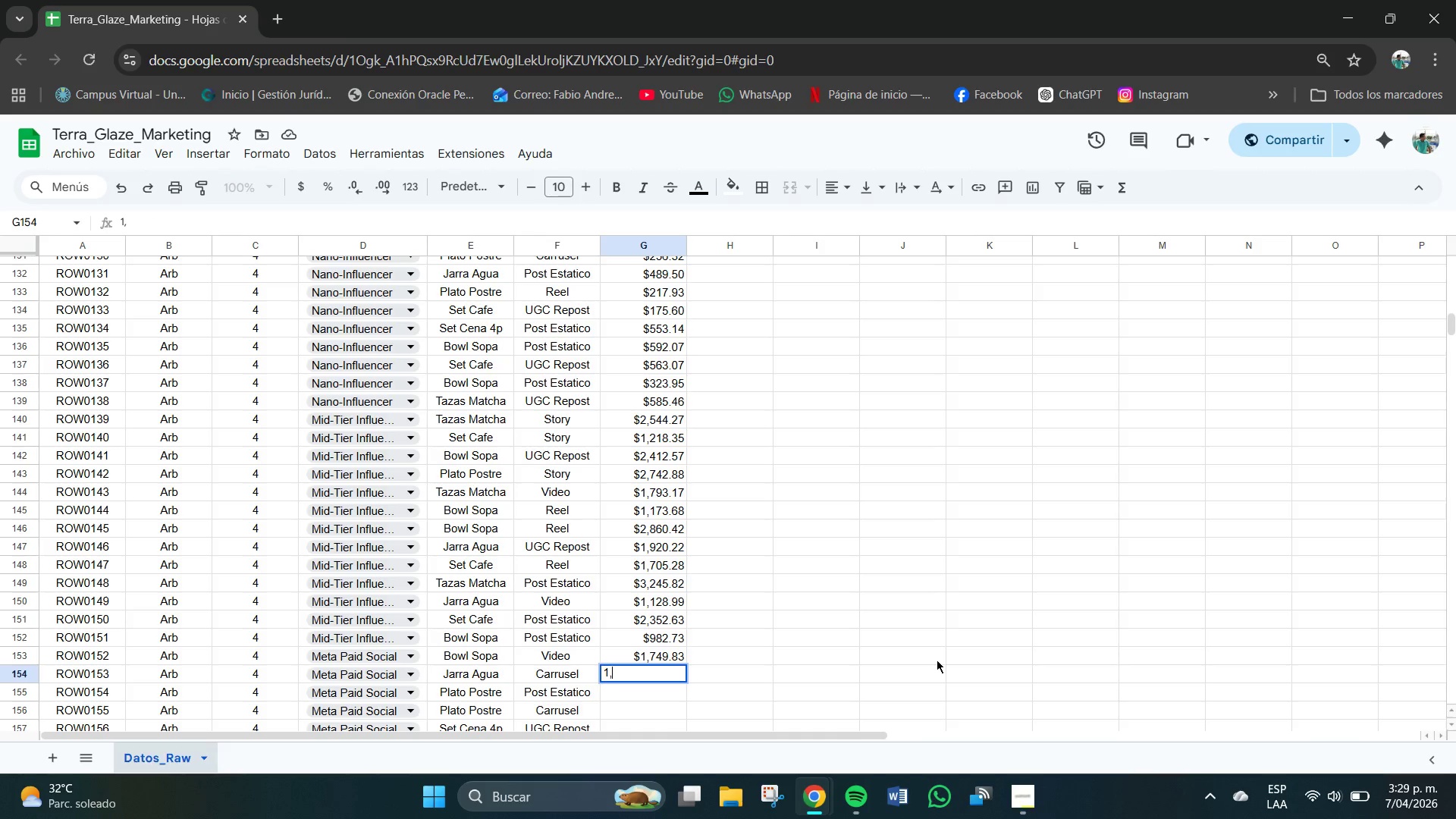 
key(Numpad6)
 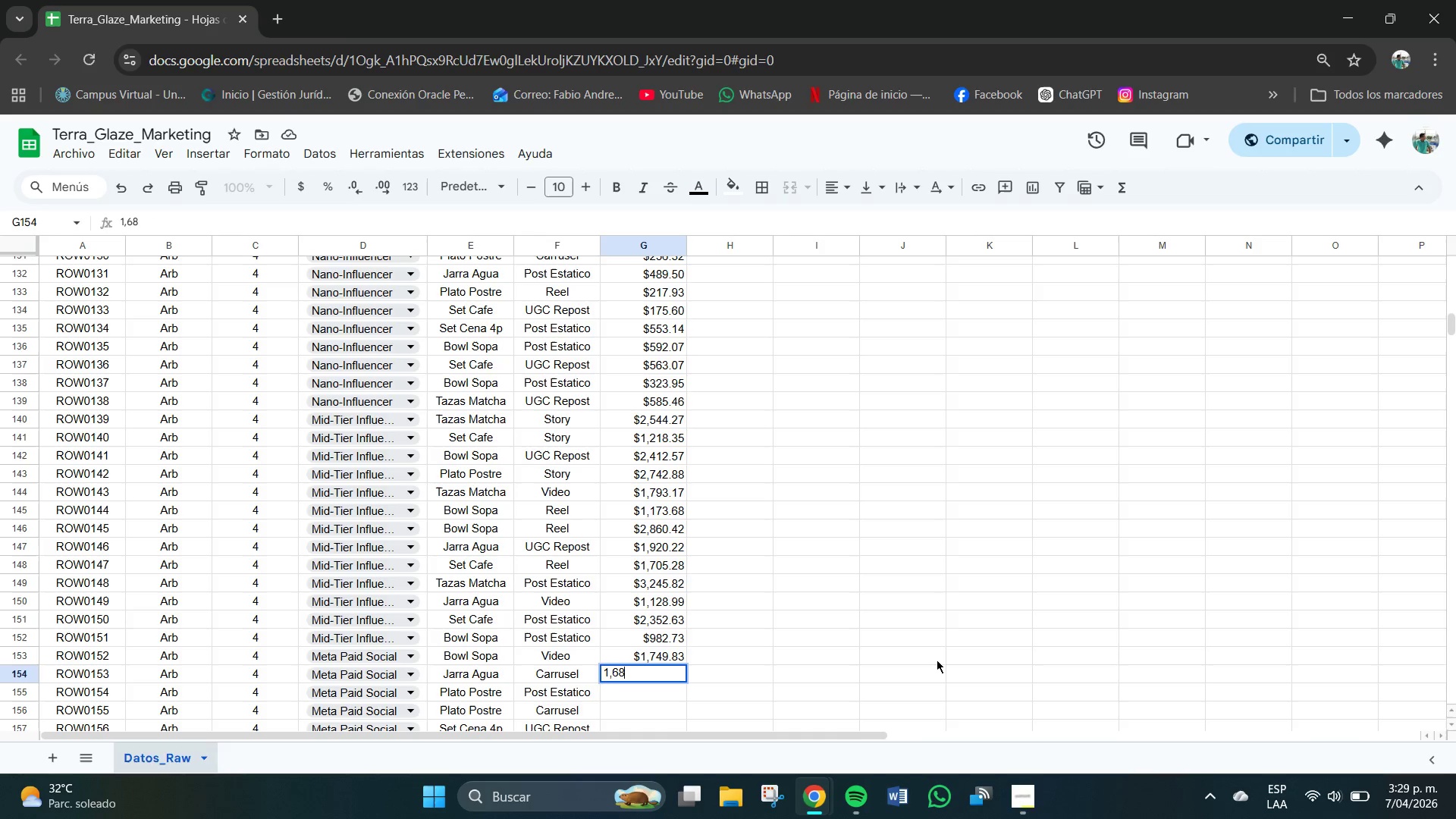 
key(Numpad8)
 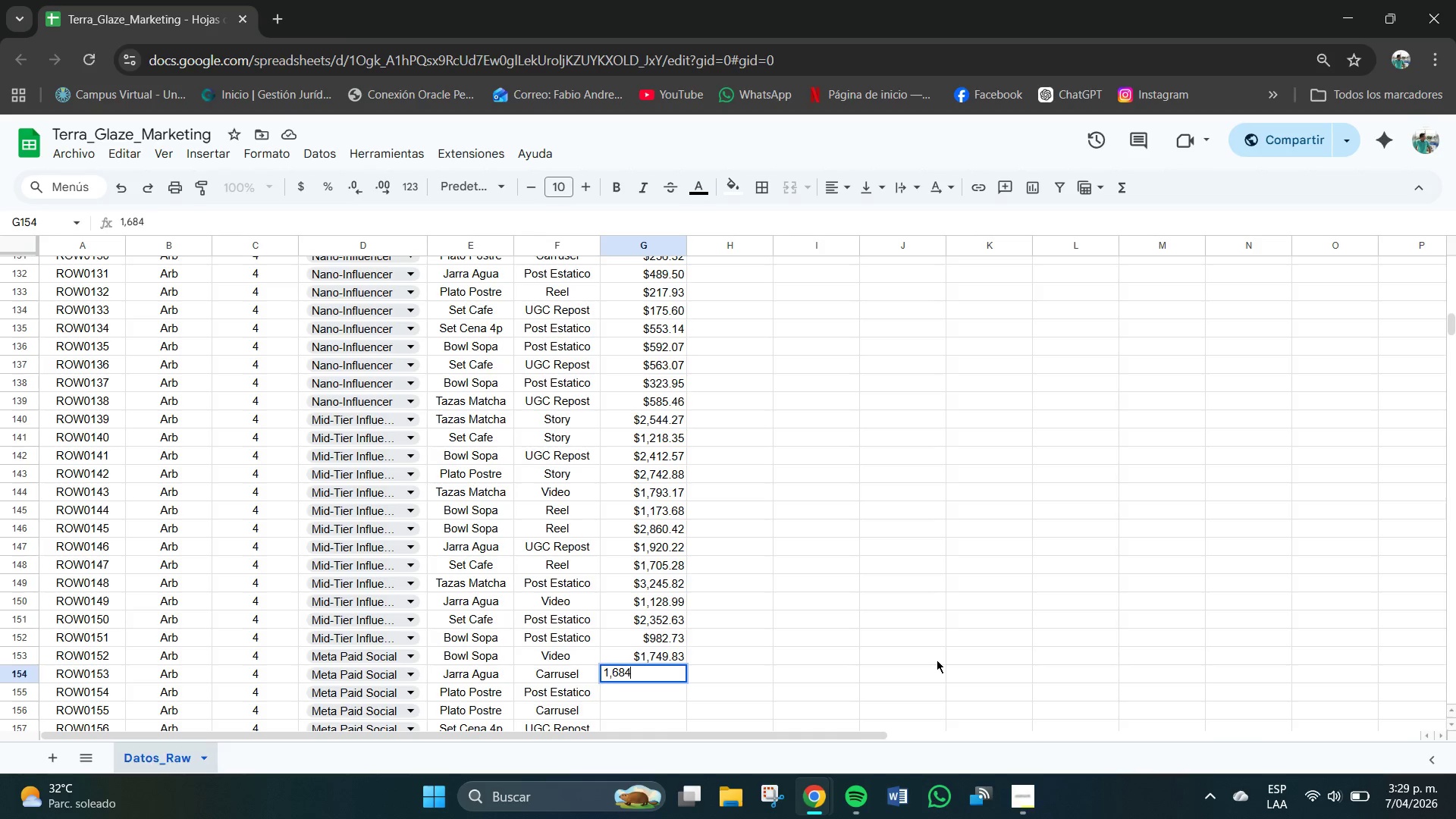 
key(Numpad4)
 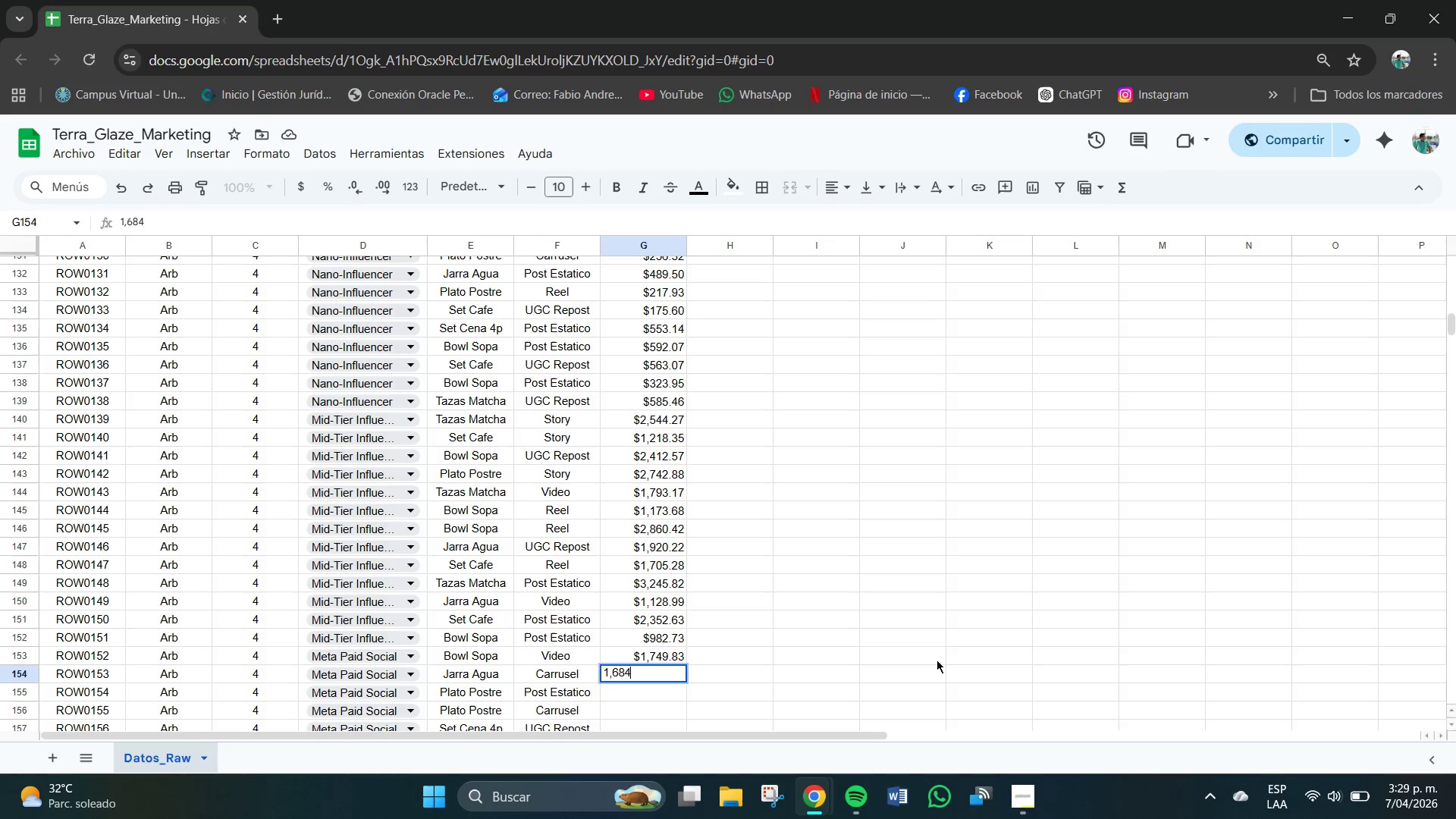 
key(NumpadDecimal)
 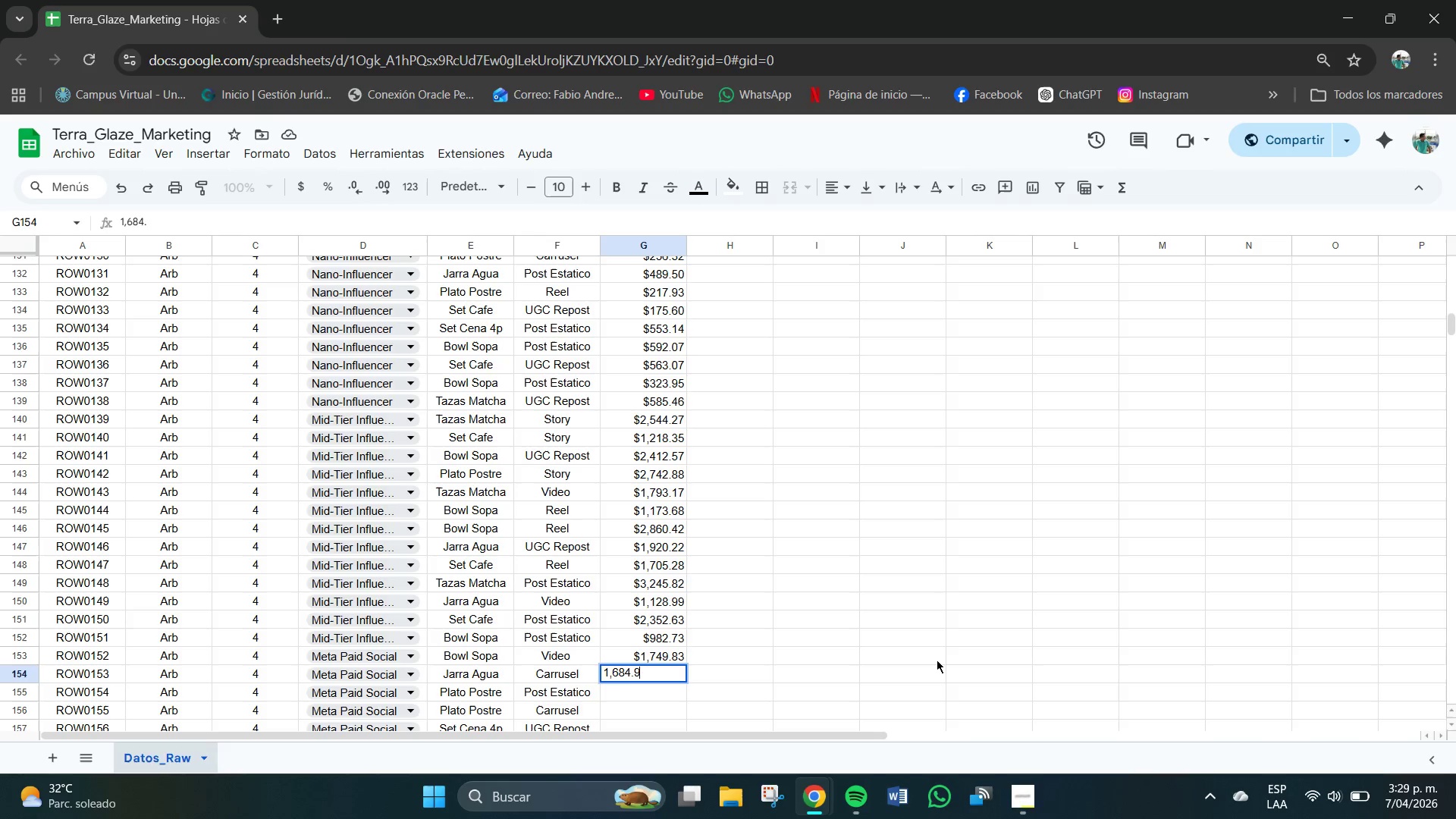 
key(Numpad9)
 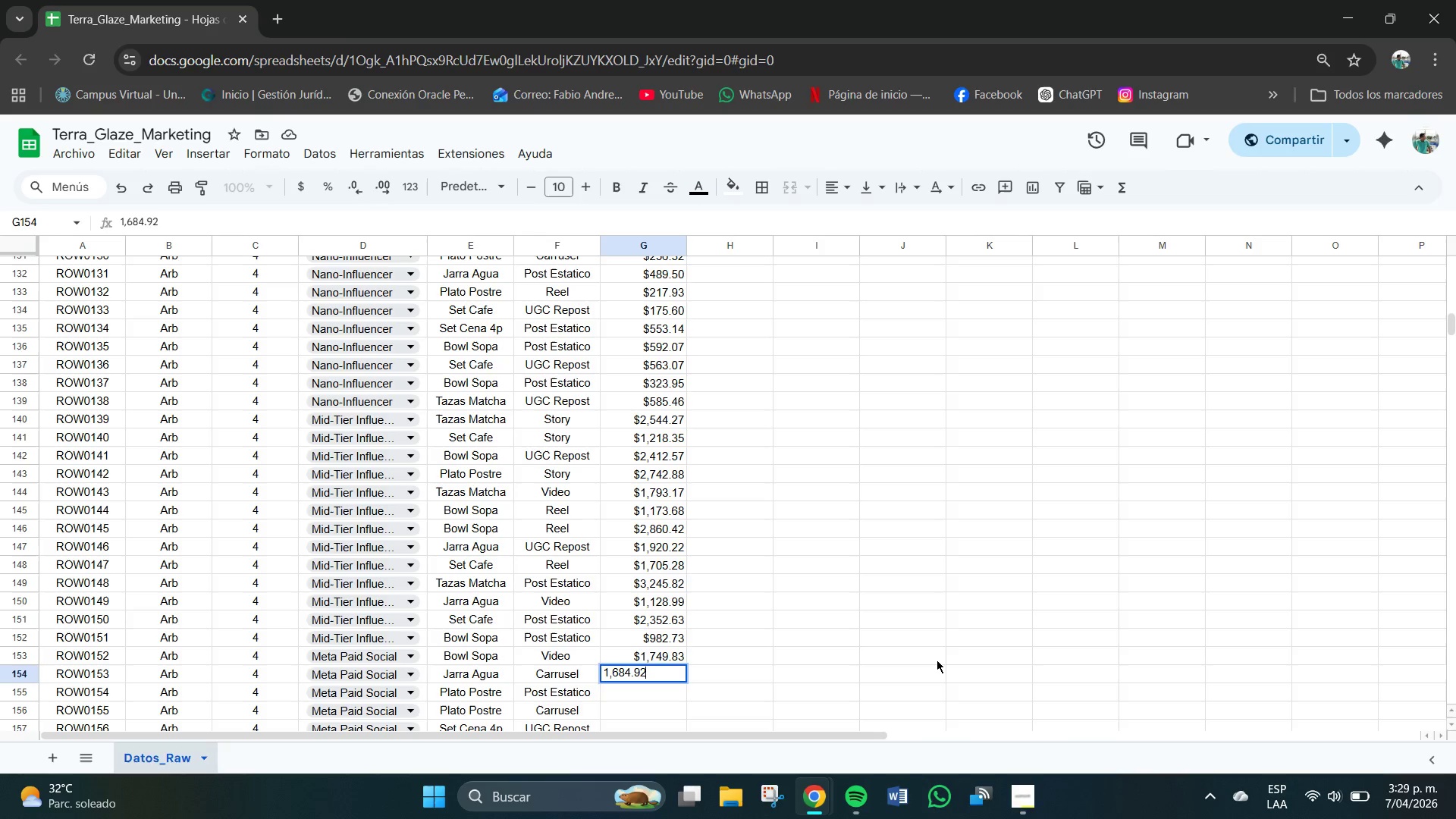 
key(Numpad2)
 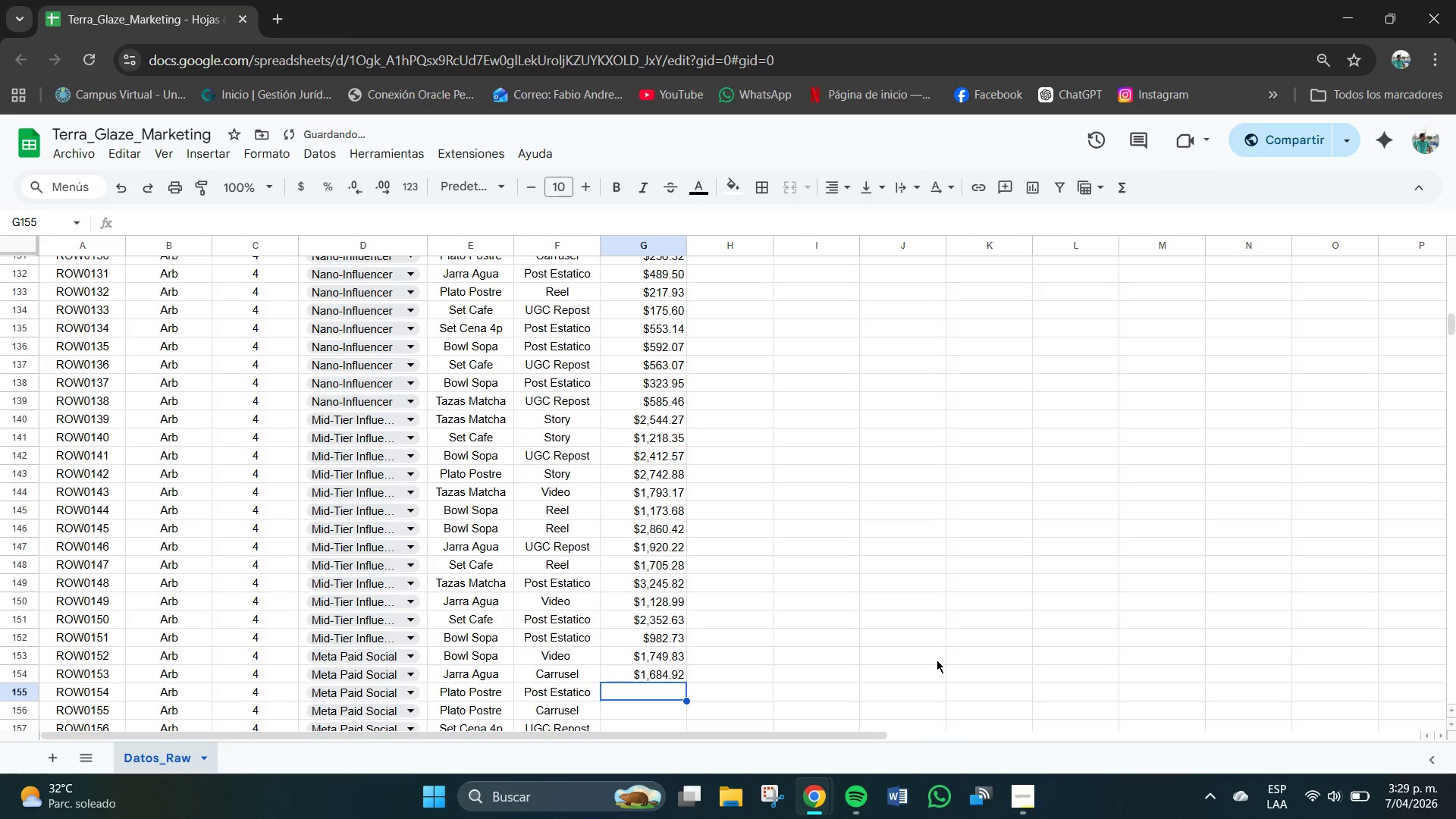 
key(NumpadEnter)
 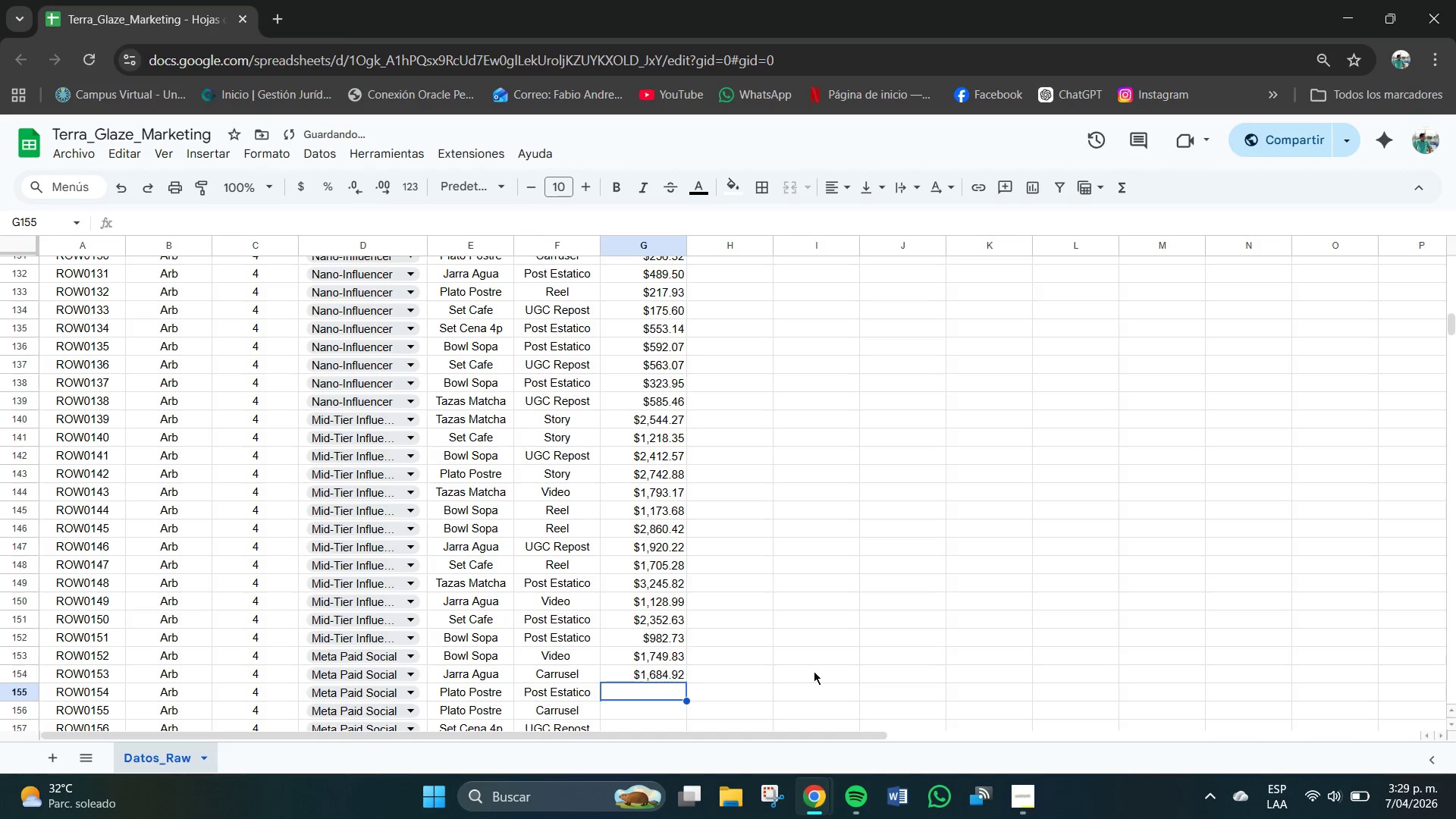 
scroll: coordinate [804, 613], scroll_direction: down, amount: 4.0
 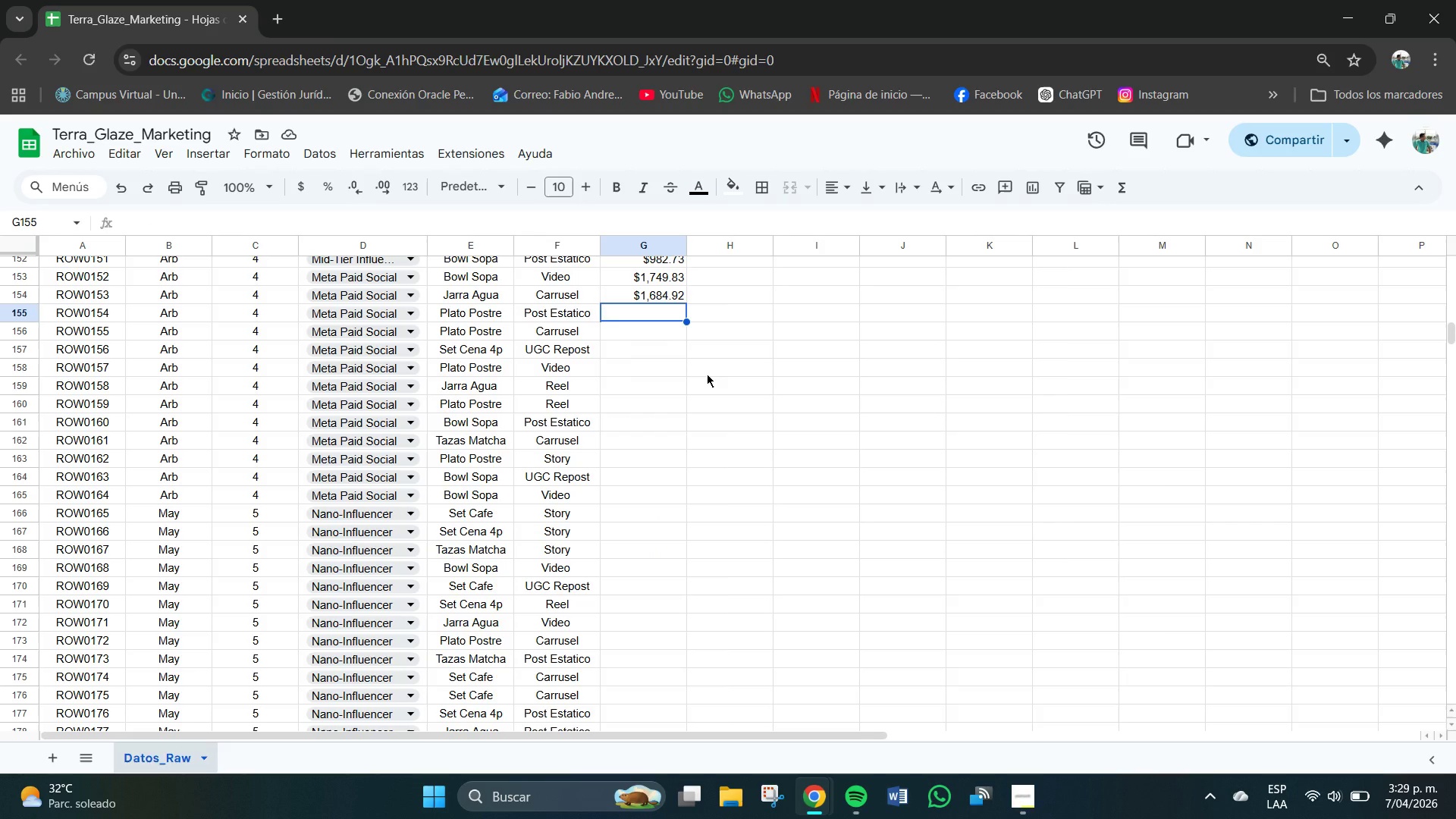 
wait(14.03)
 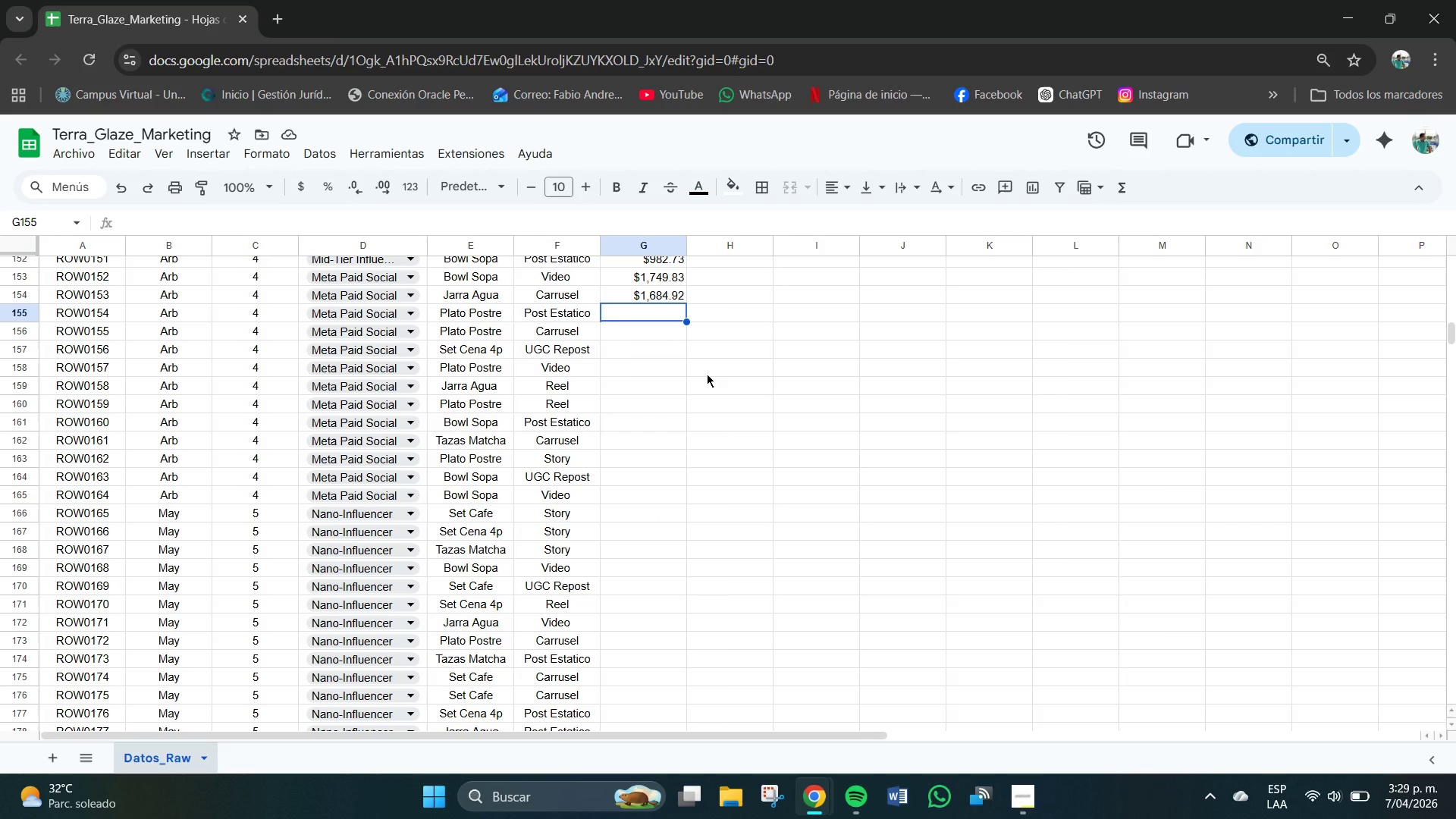 
key(Numpad6)
 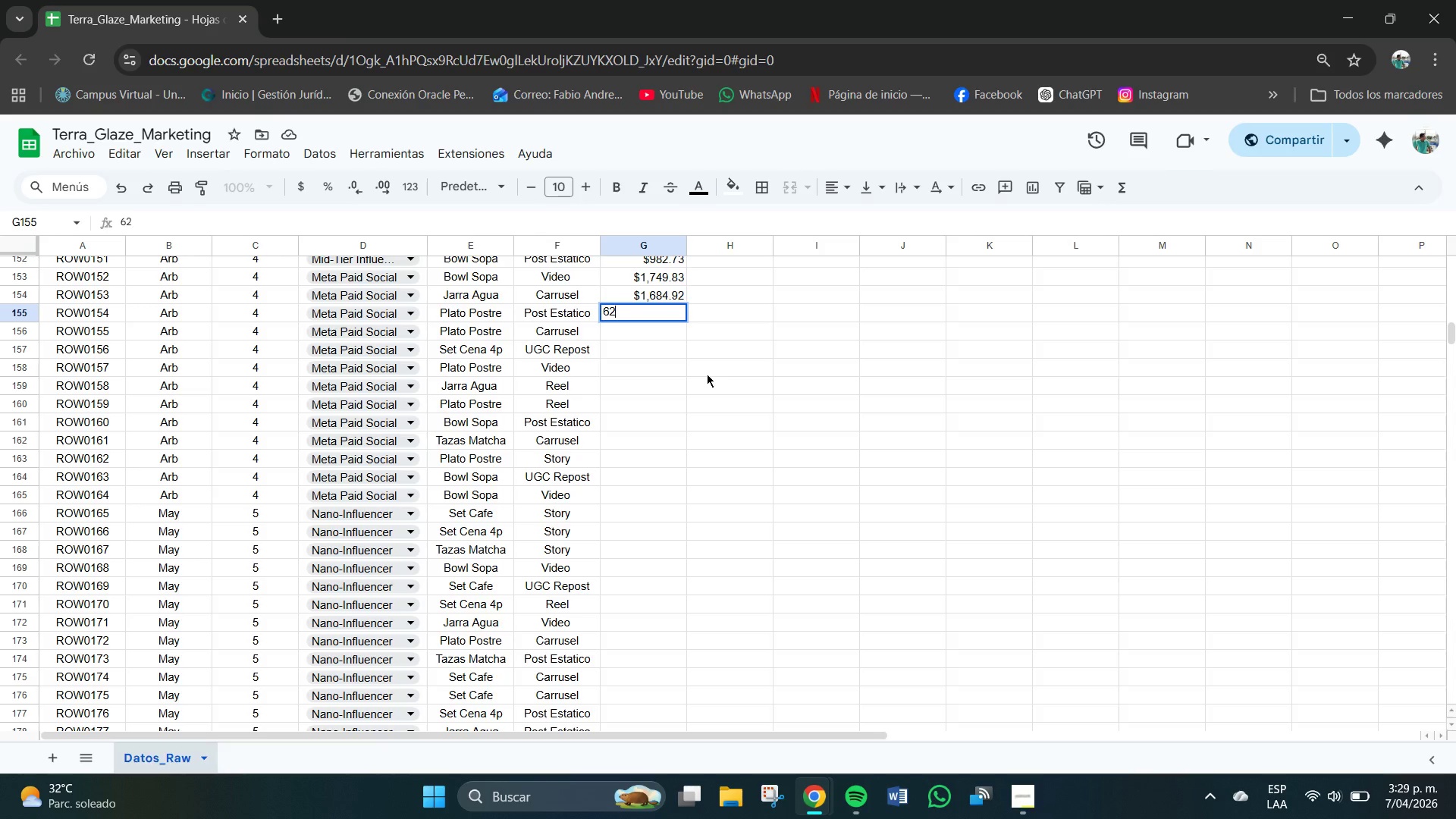 
key(Numpad2)
 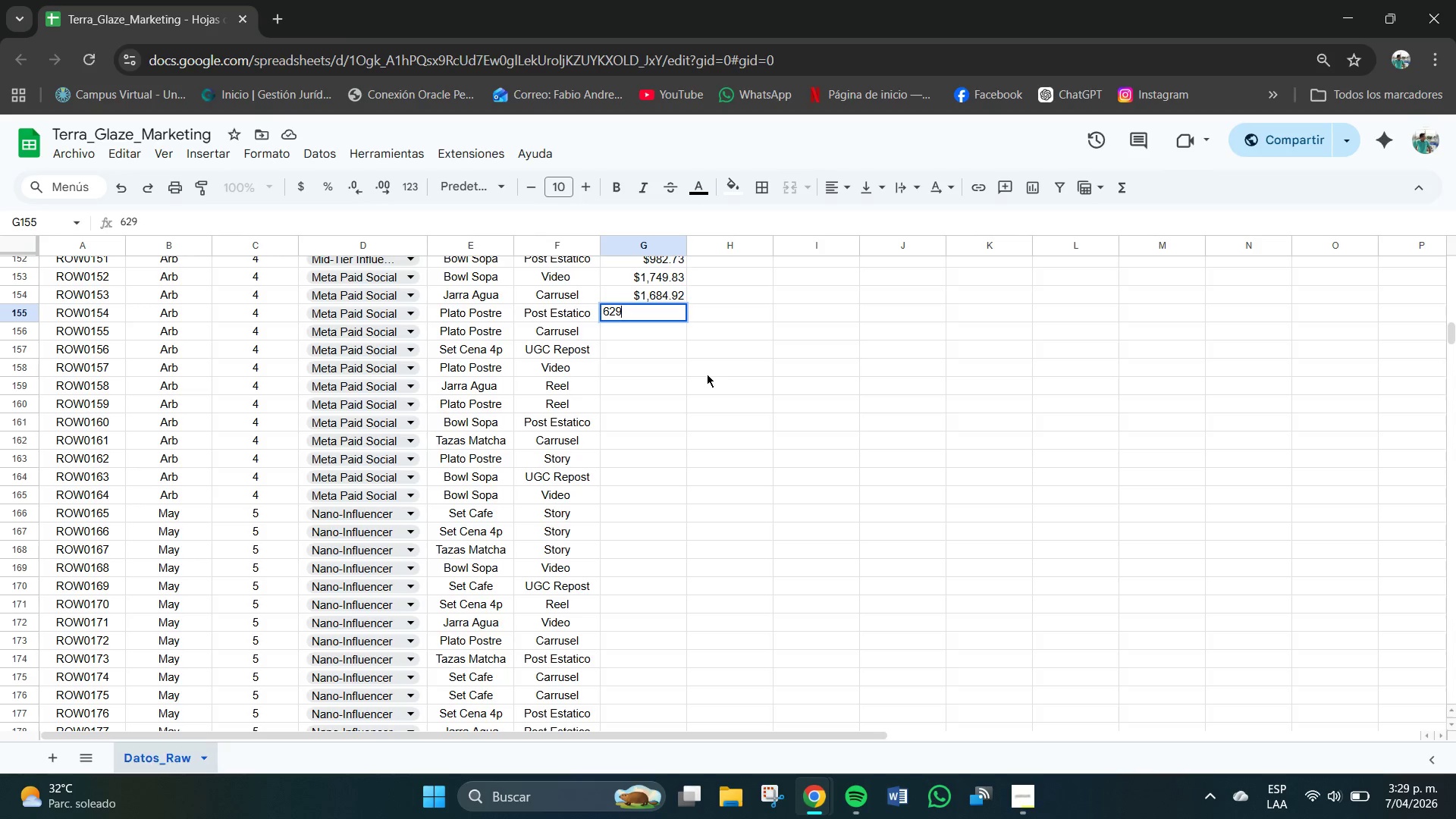 
key(Numpad9)
 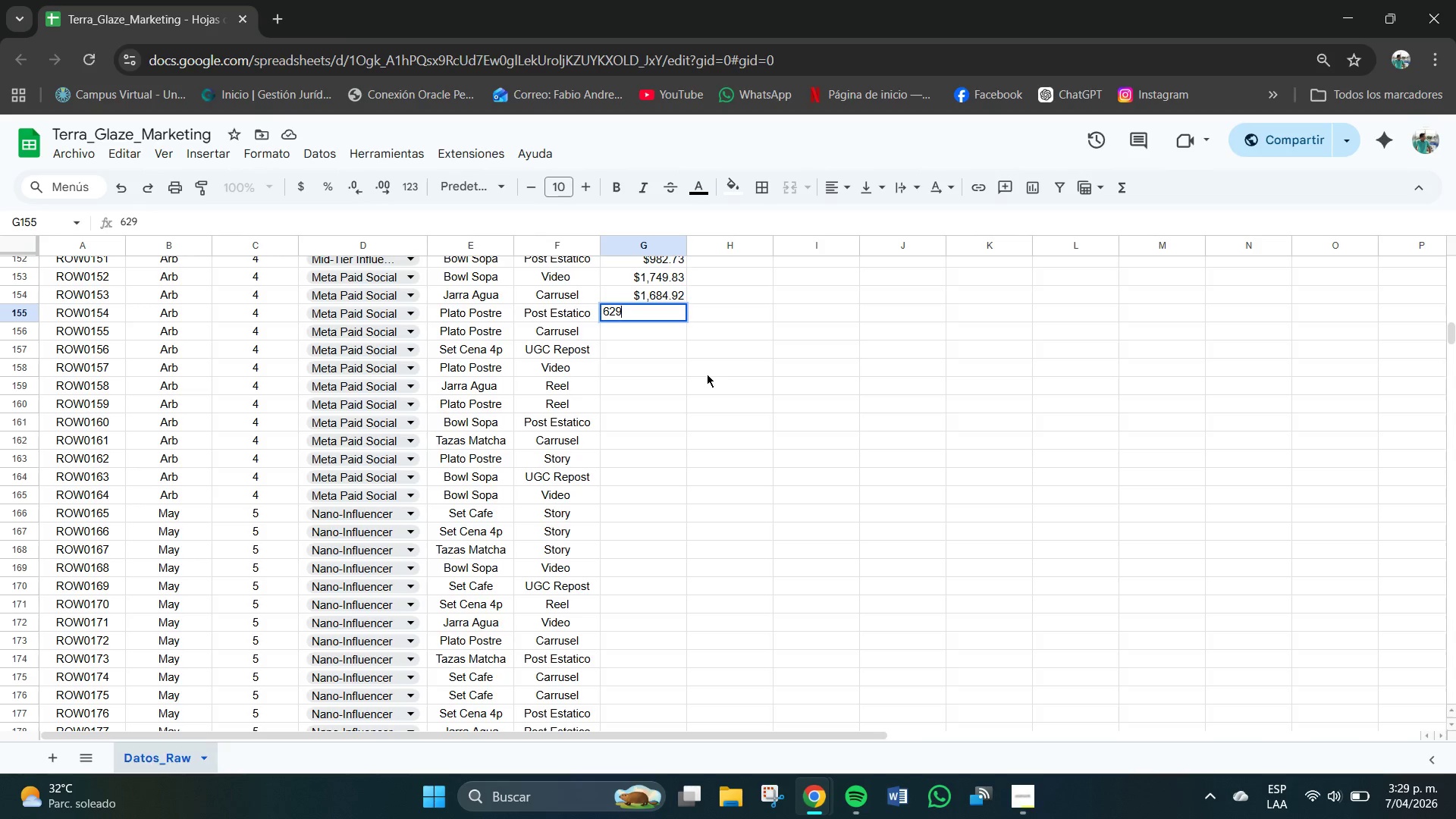 
key(NumpadDecimal)
 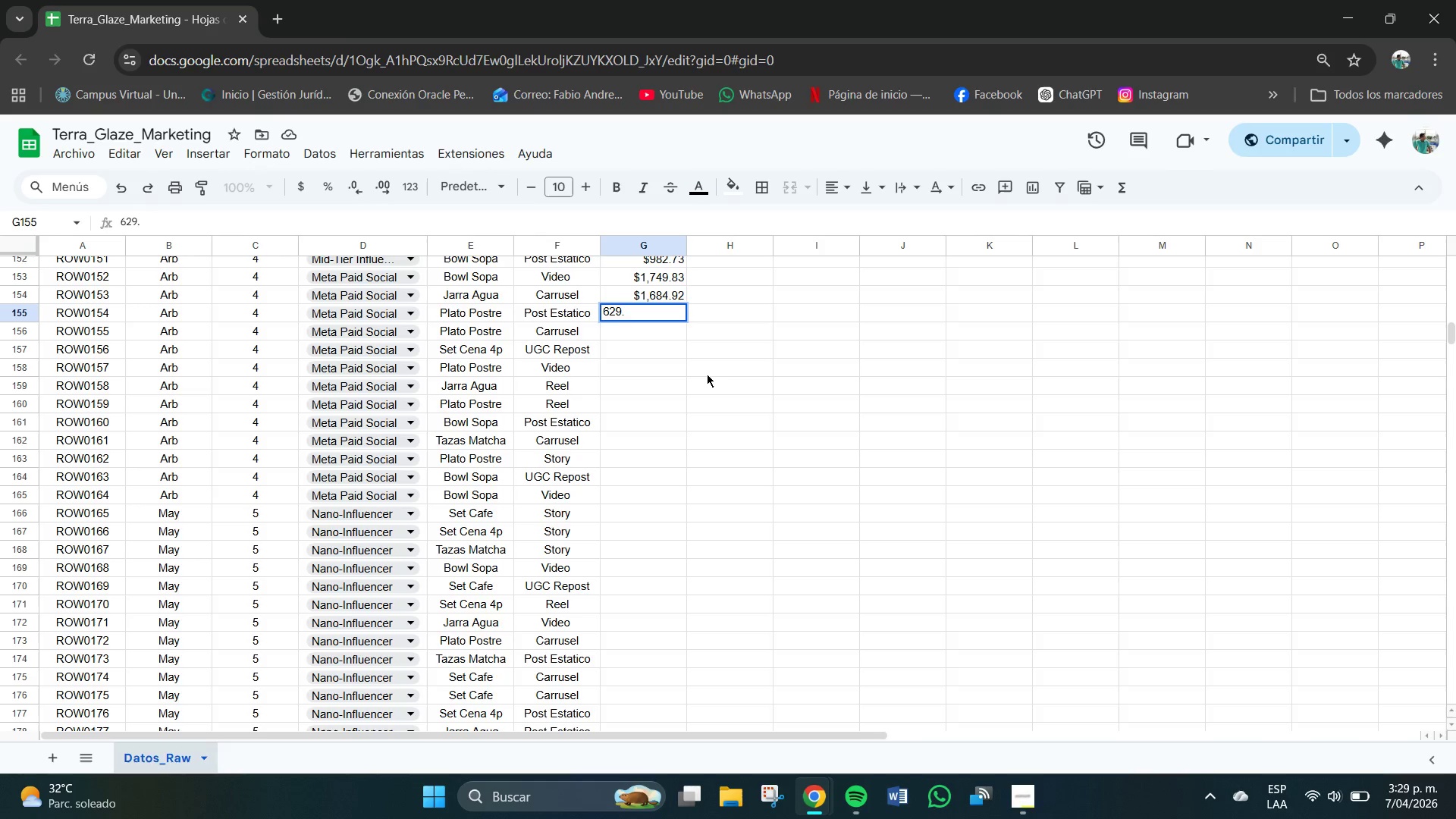 
key(Numpad4)
 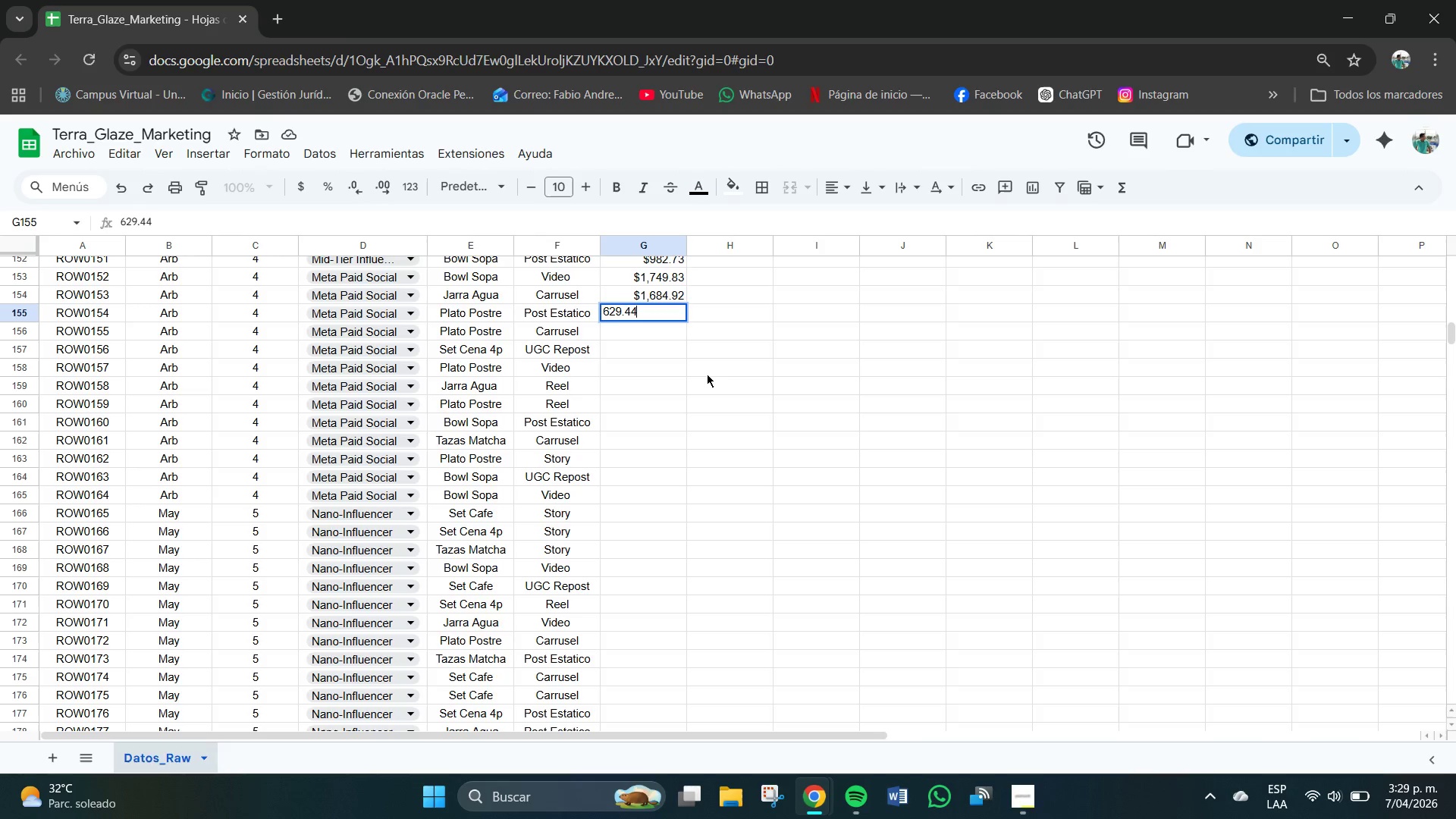 
key(Numpad4)
 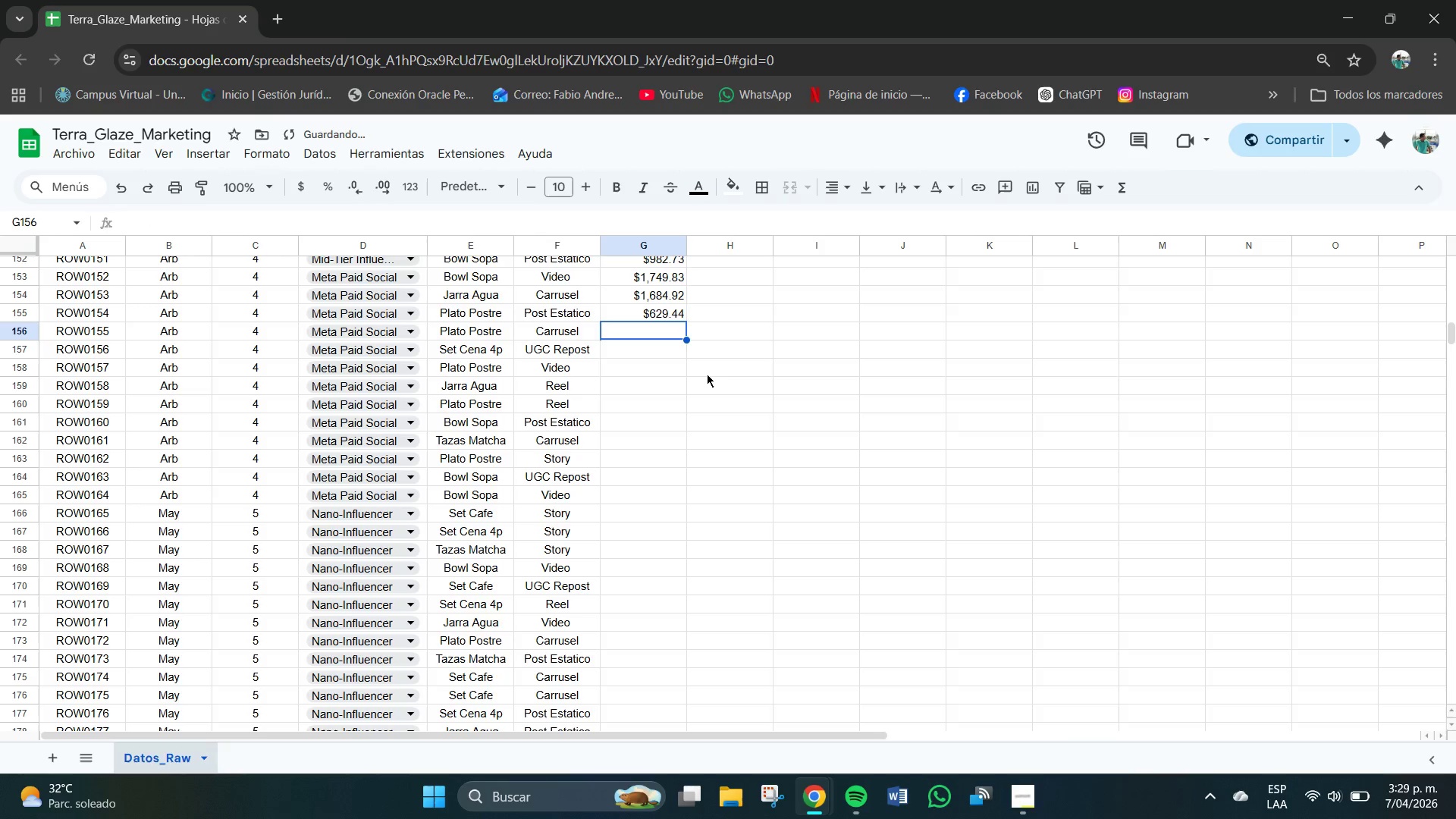 
key(NumpadEnter)
 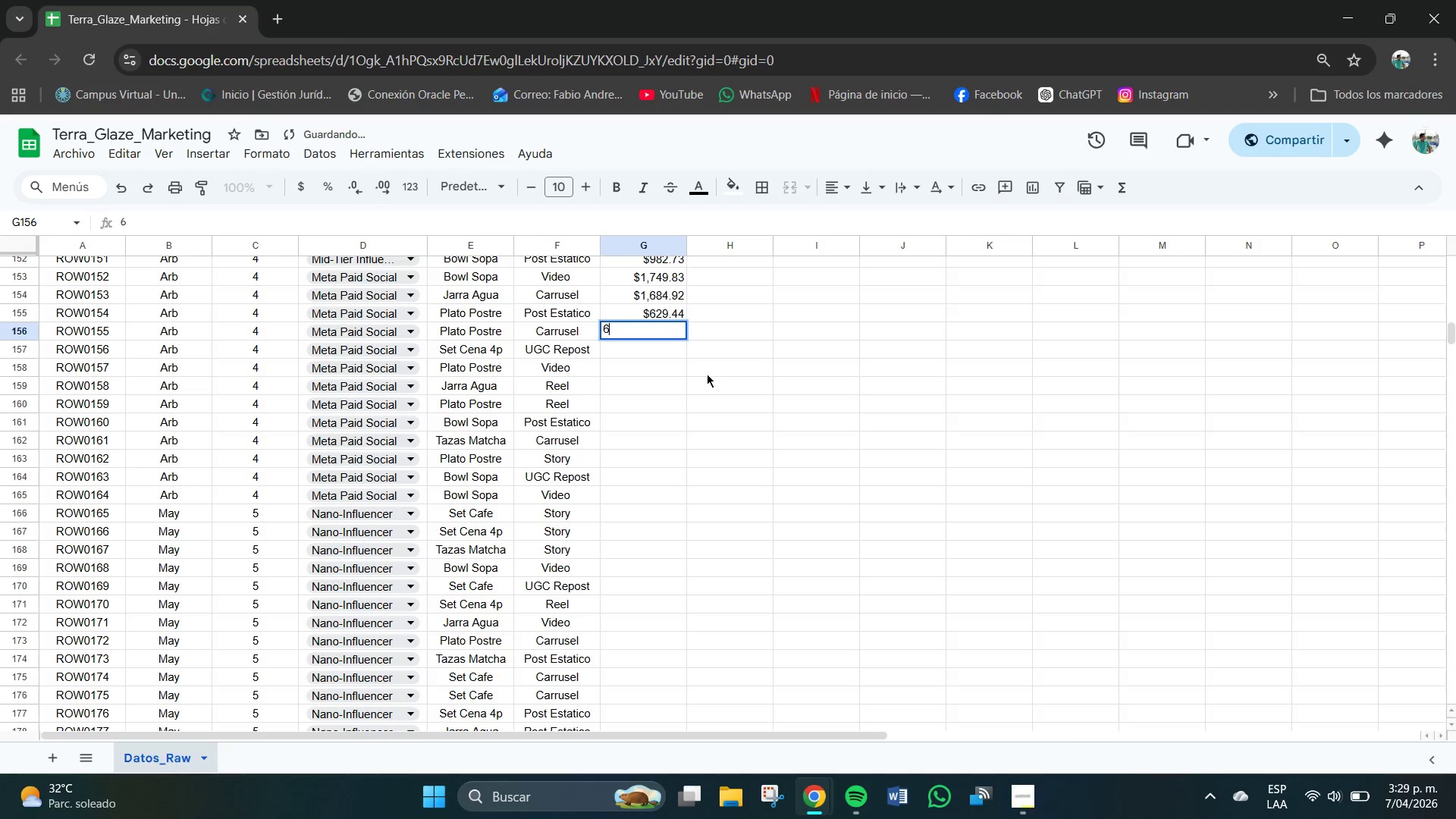 
key(Numpad6)
 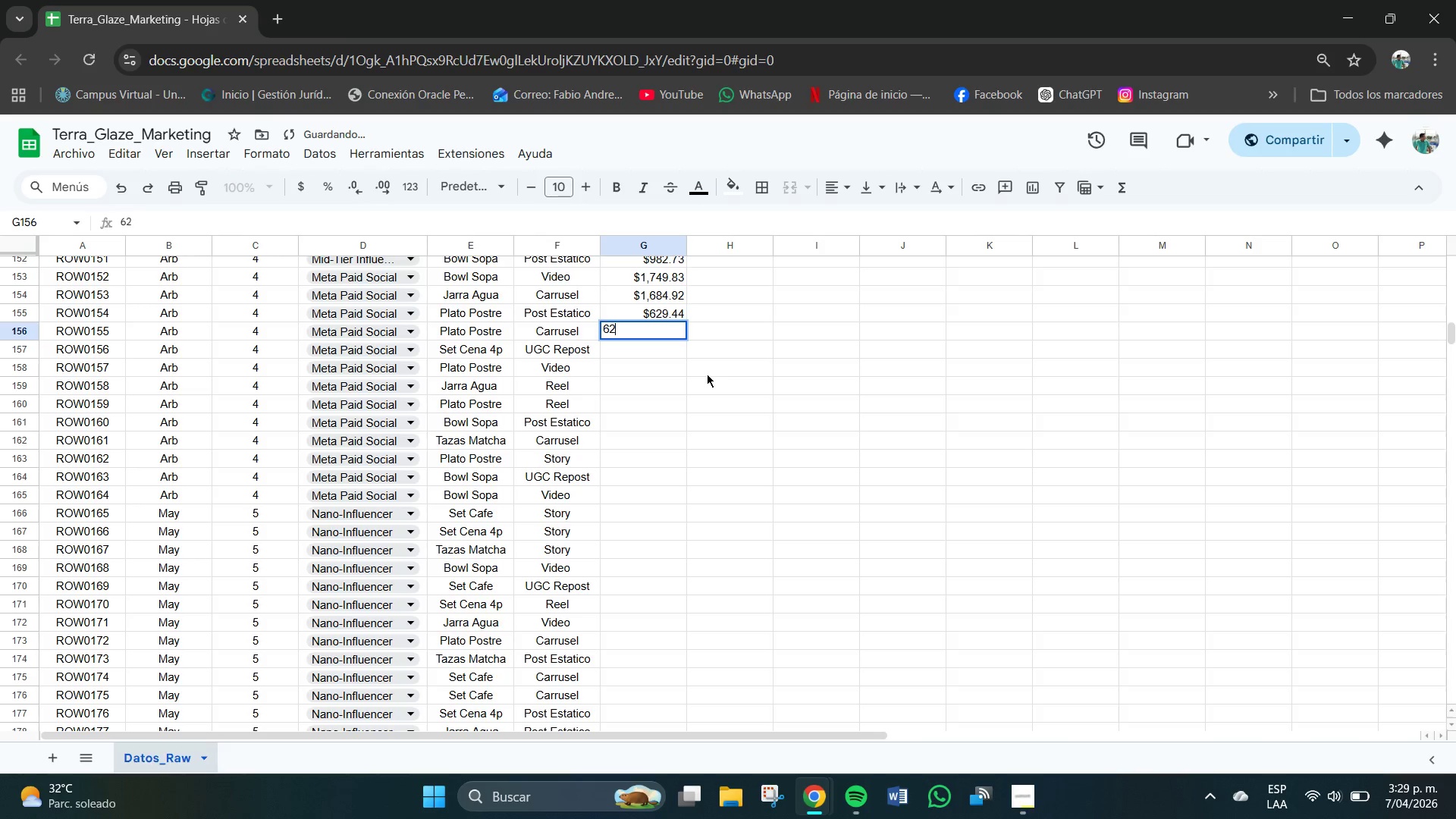 
key(Numpad2)
 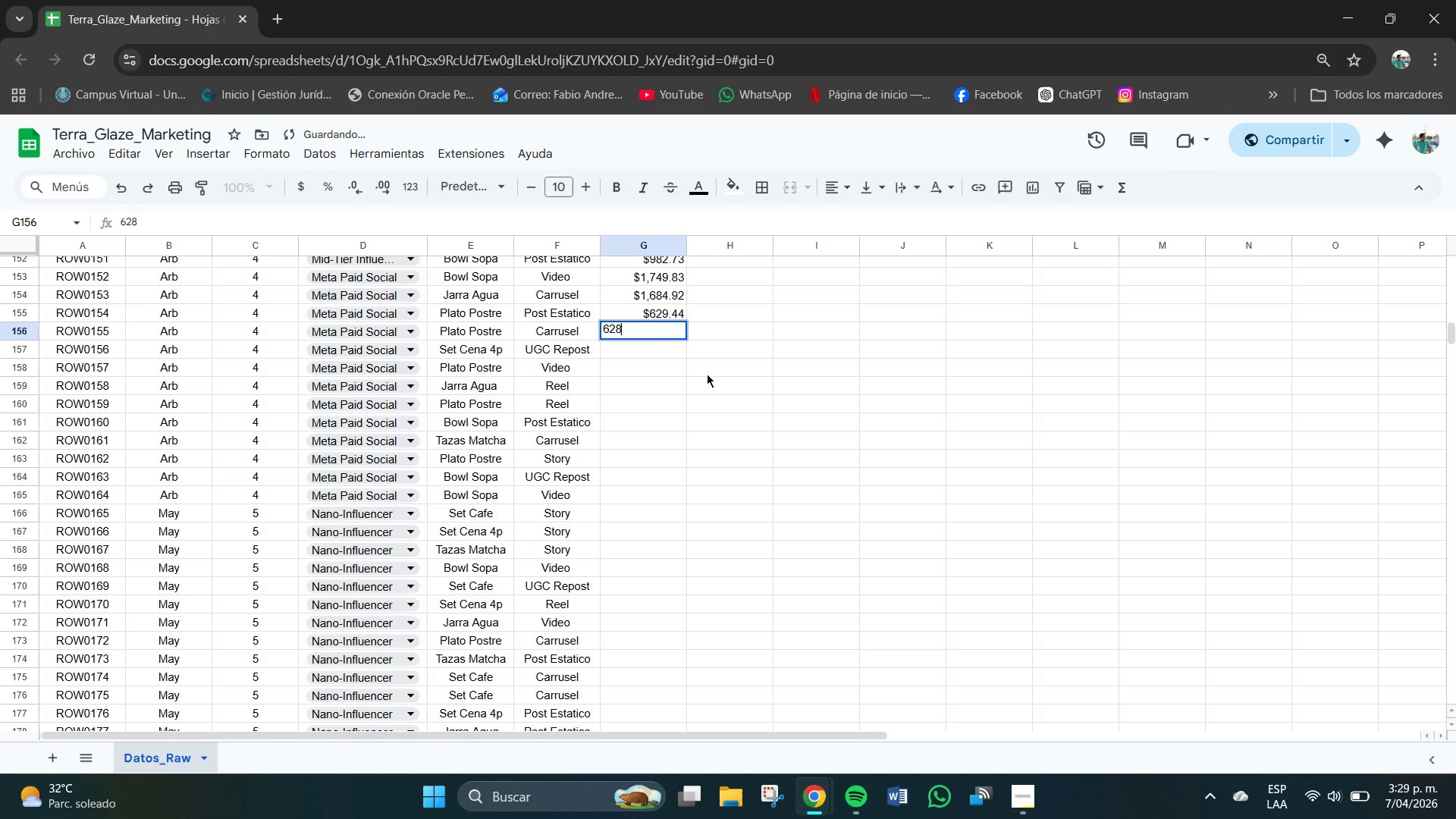 
key(Numpad8)
 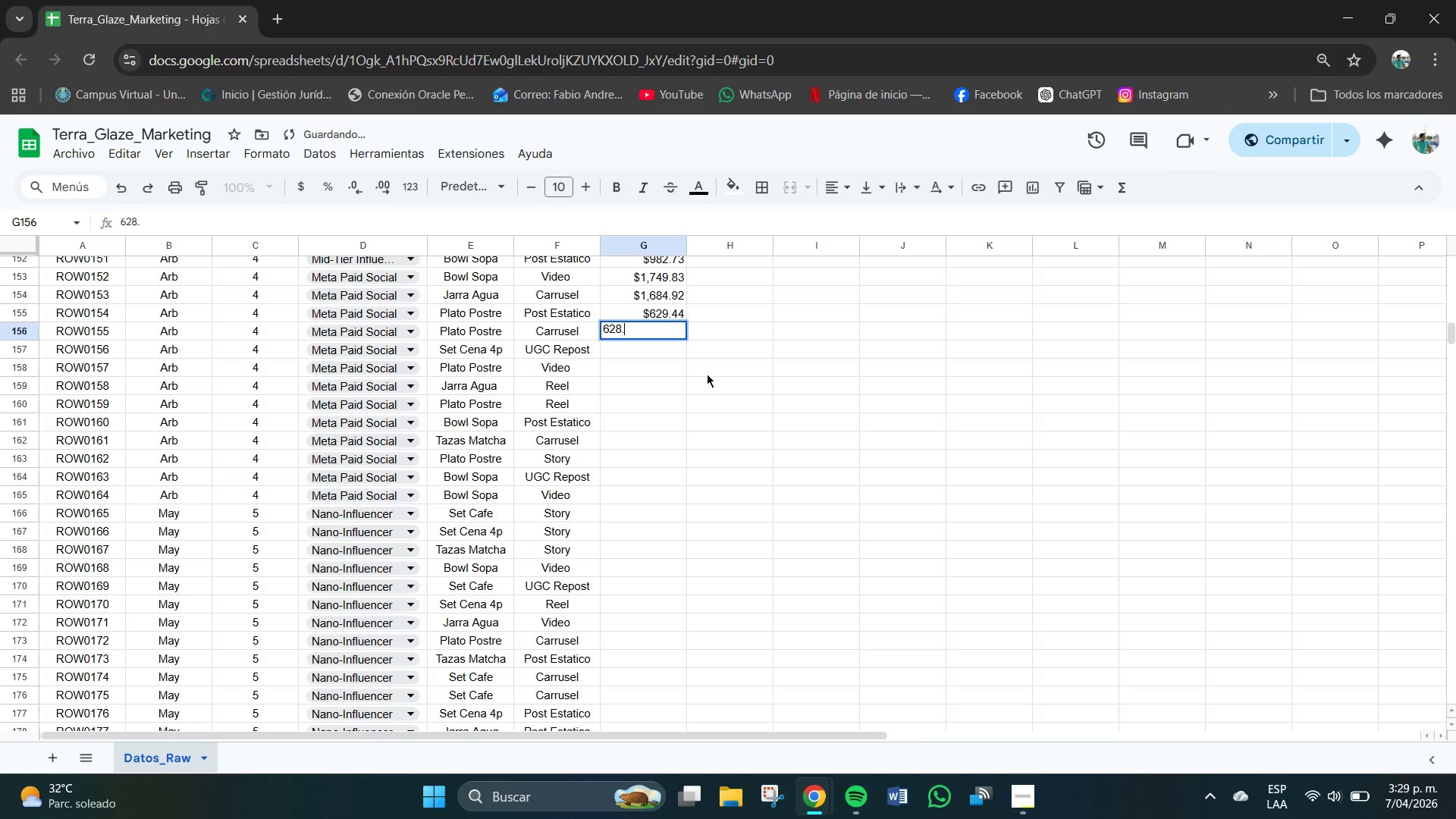 
key(NumpadDecimal)
 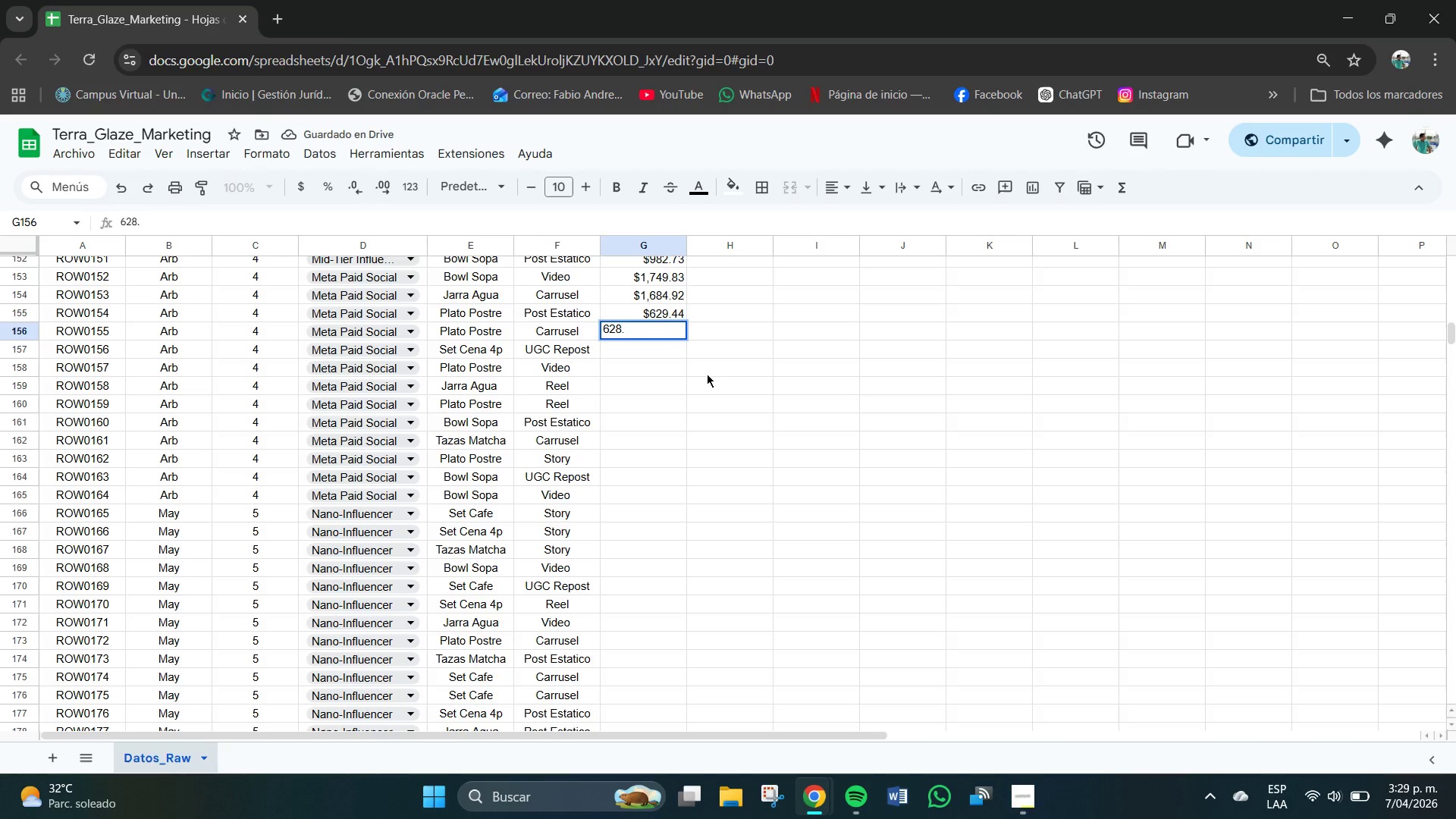 
key(Numpad1)
 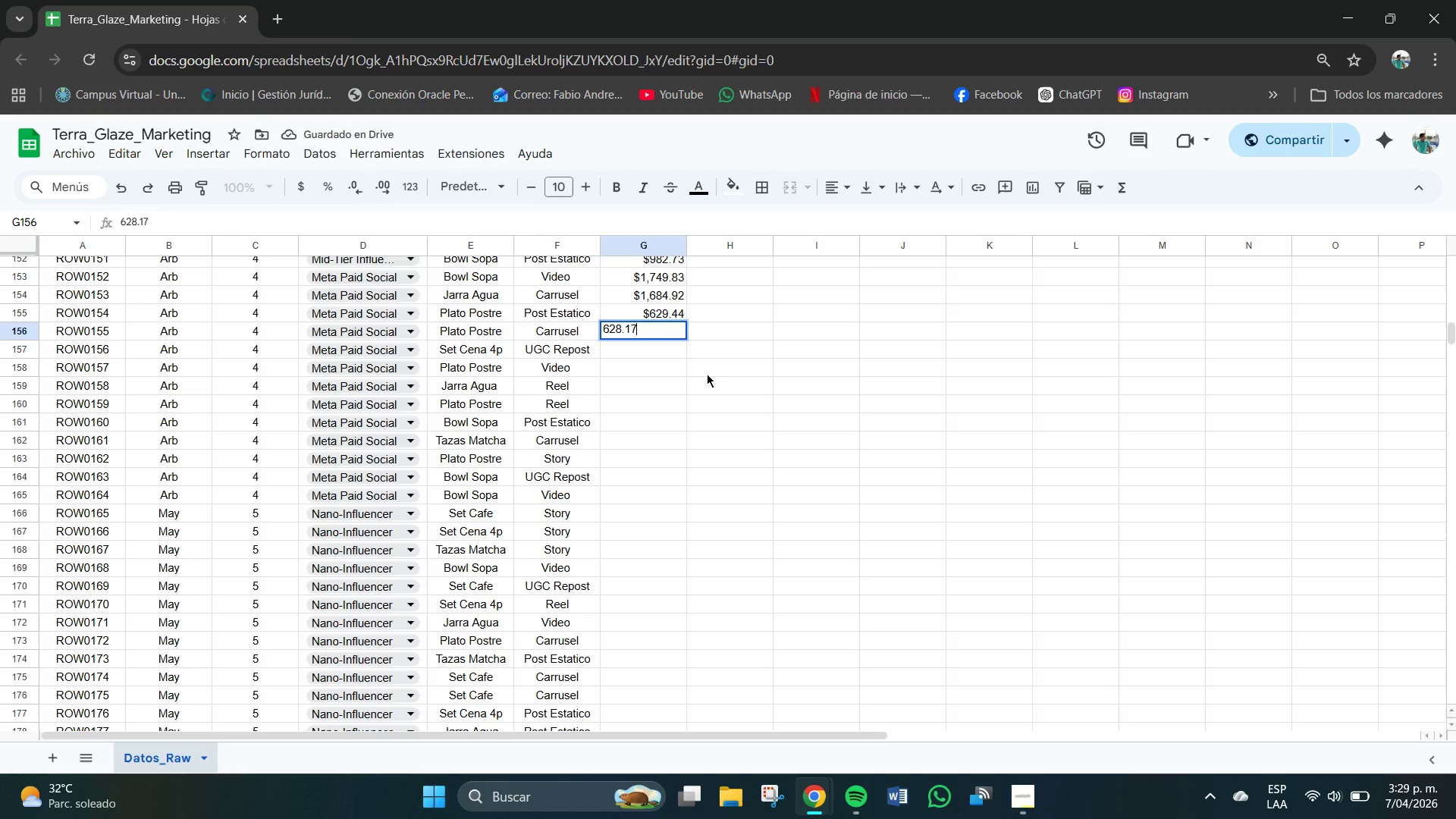 
key(Numpad7)
 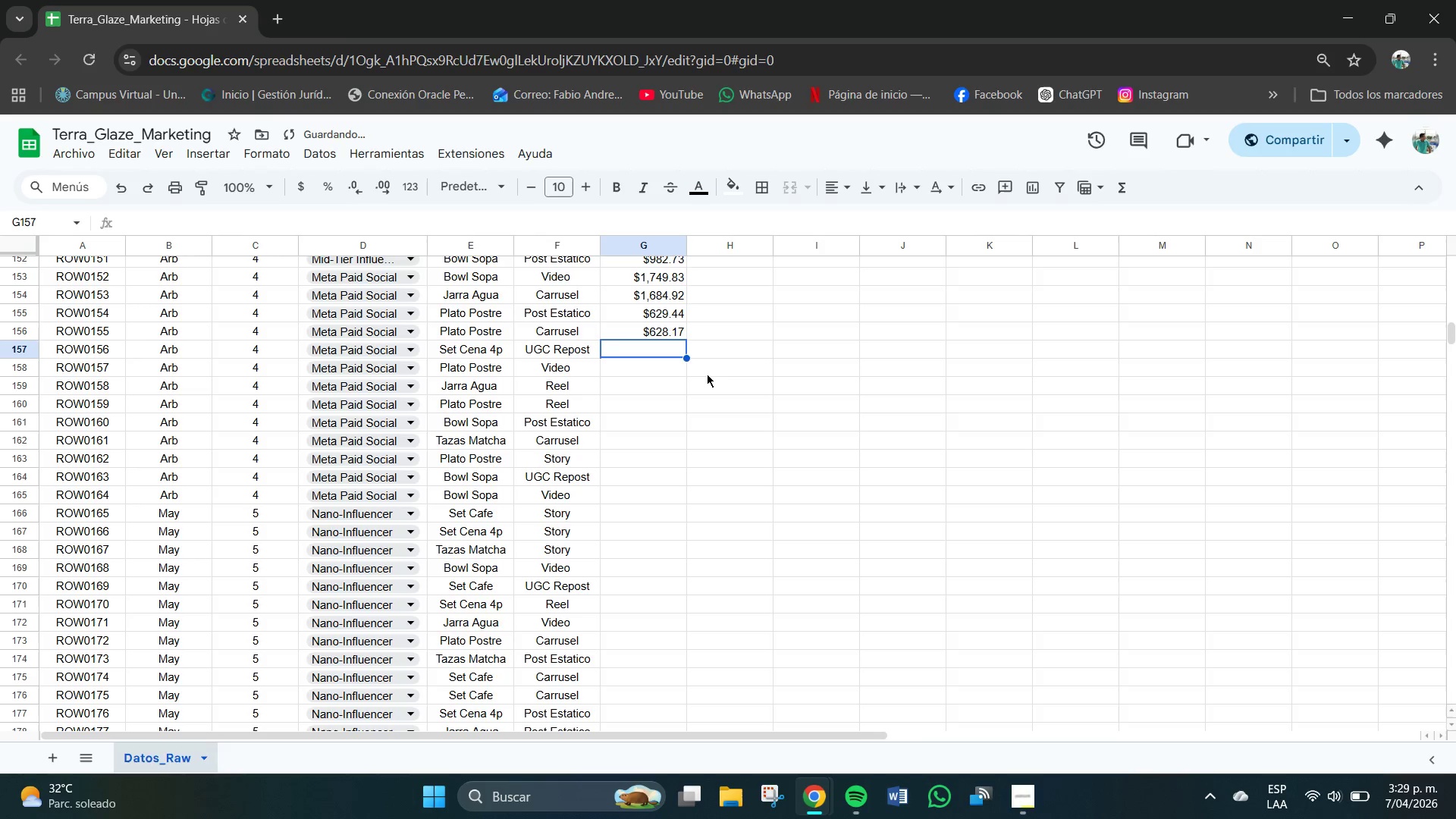 
key(NumpadEnter)
 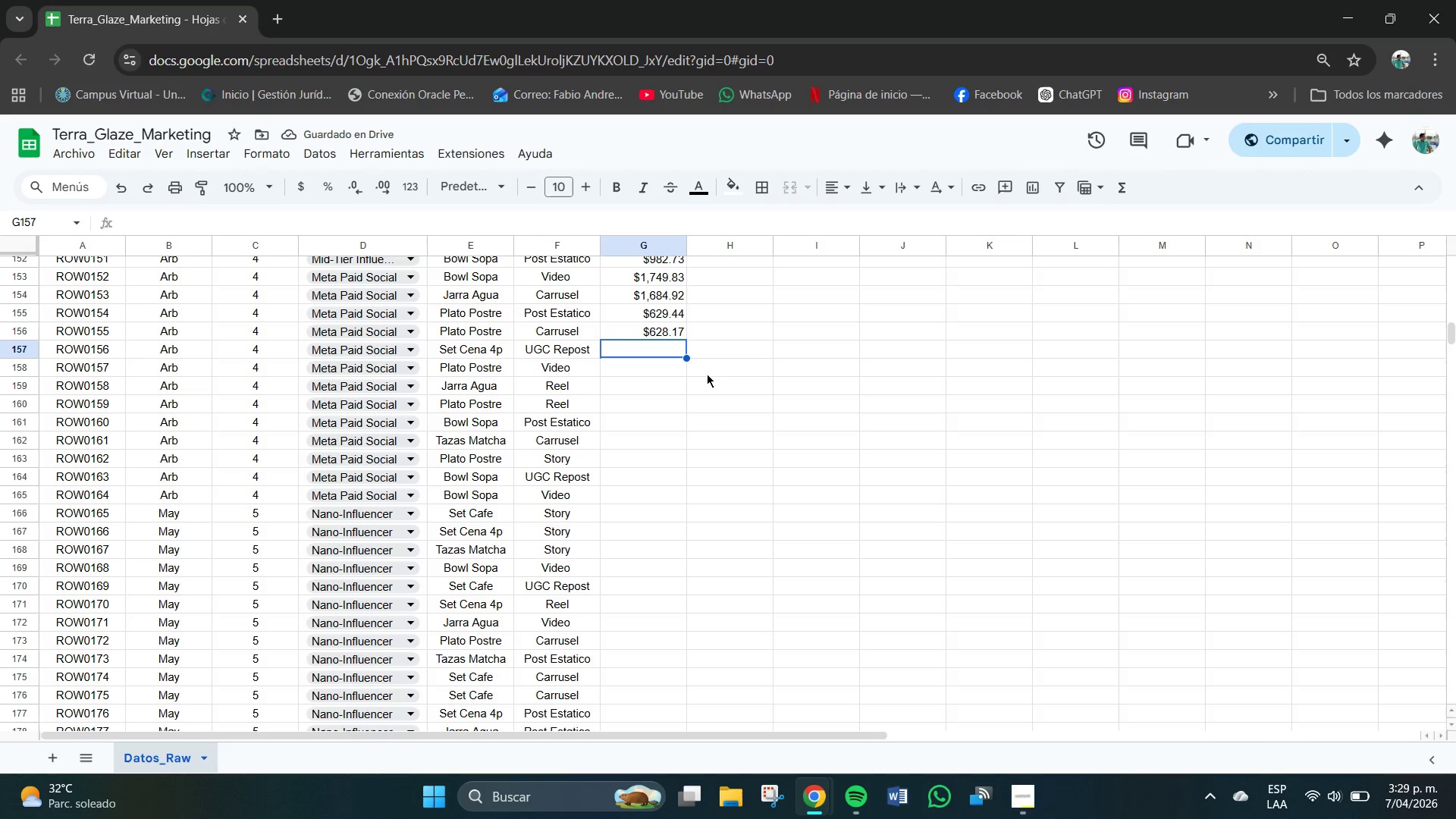 
key(Numpad3)
 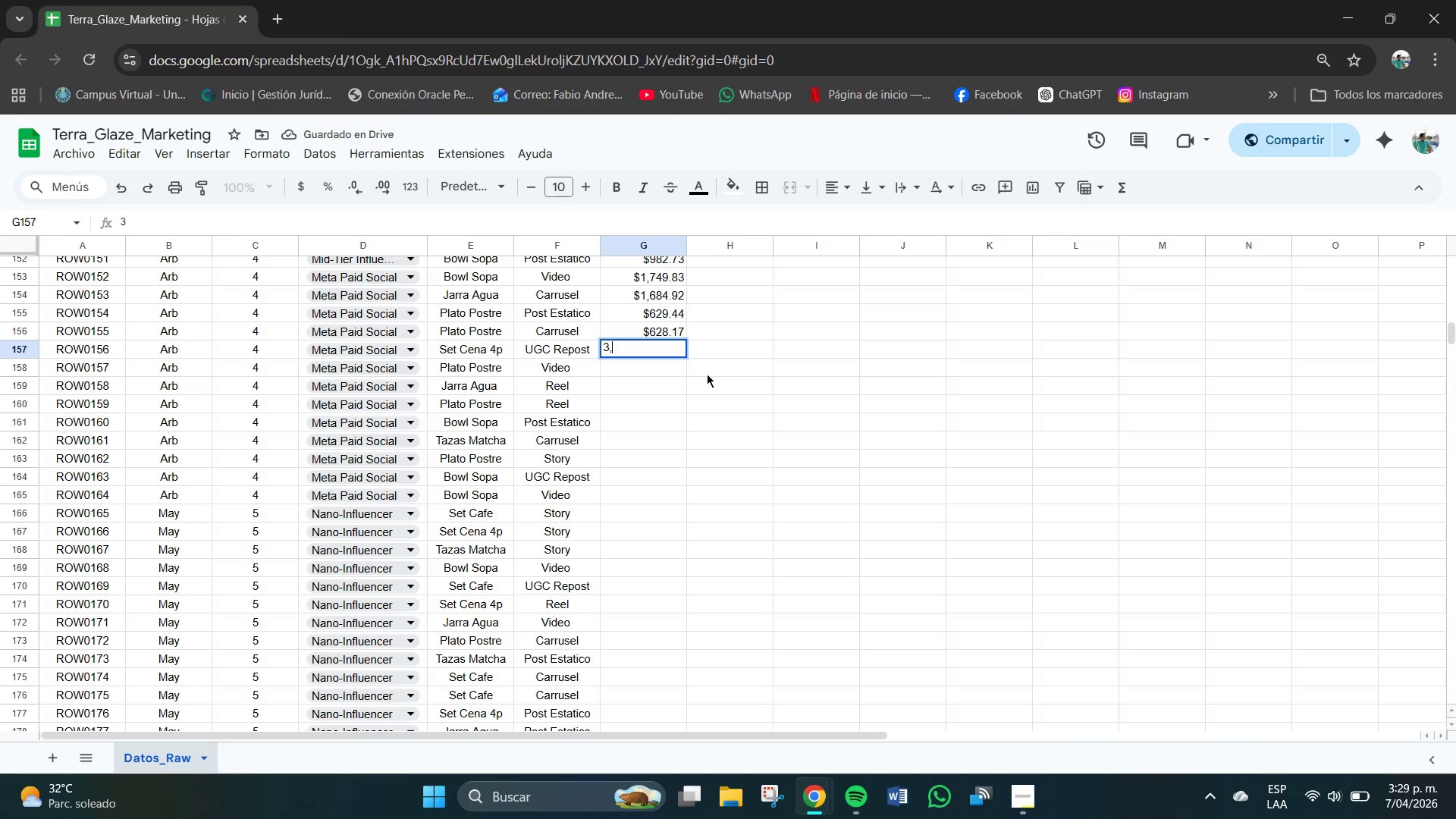 
key(Comma)
 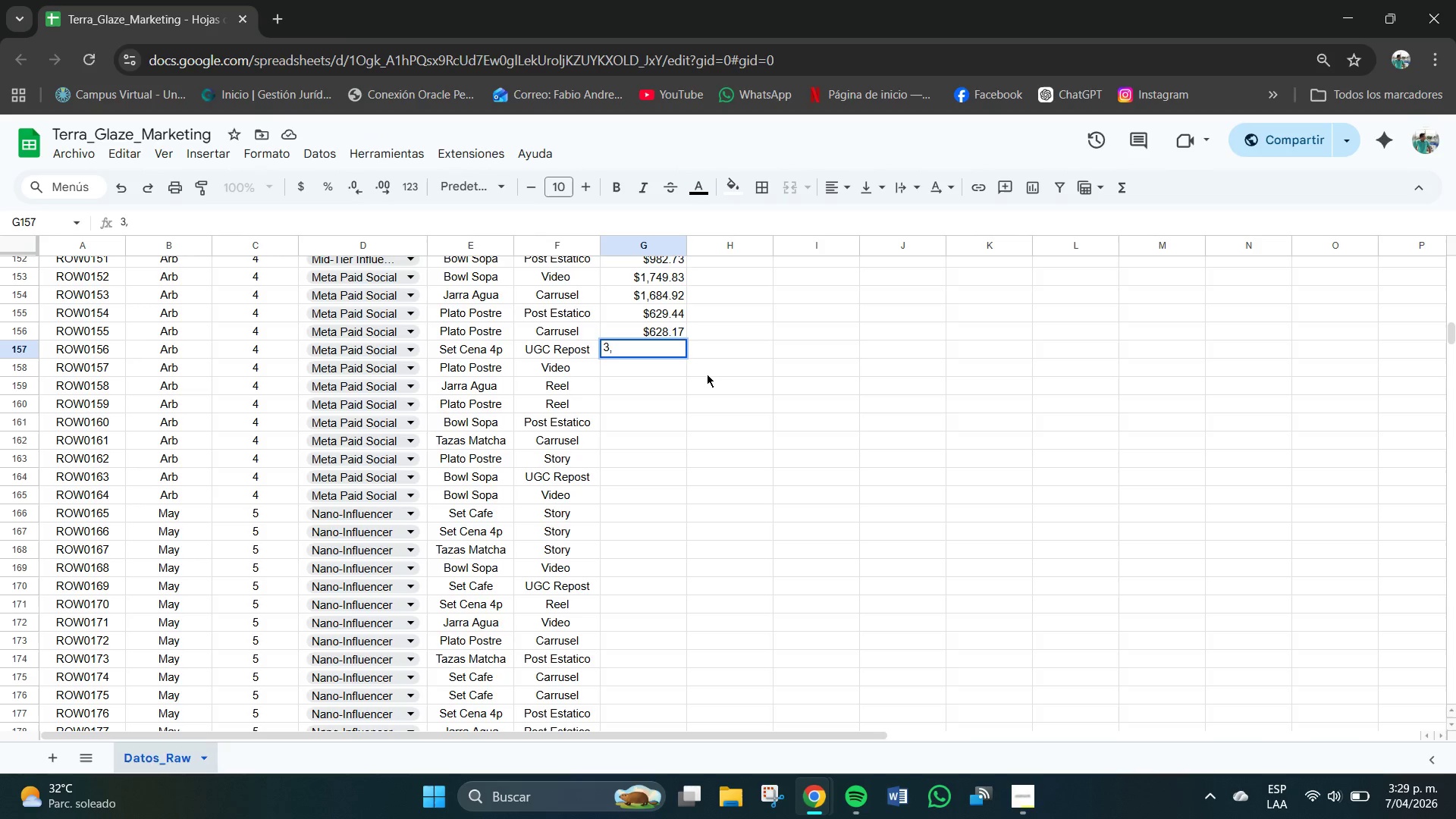 
key(Numpad1)
 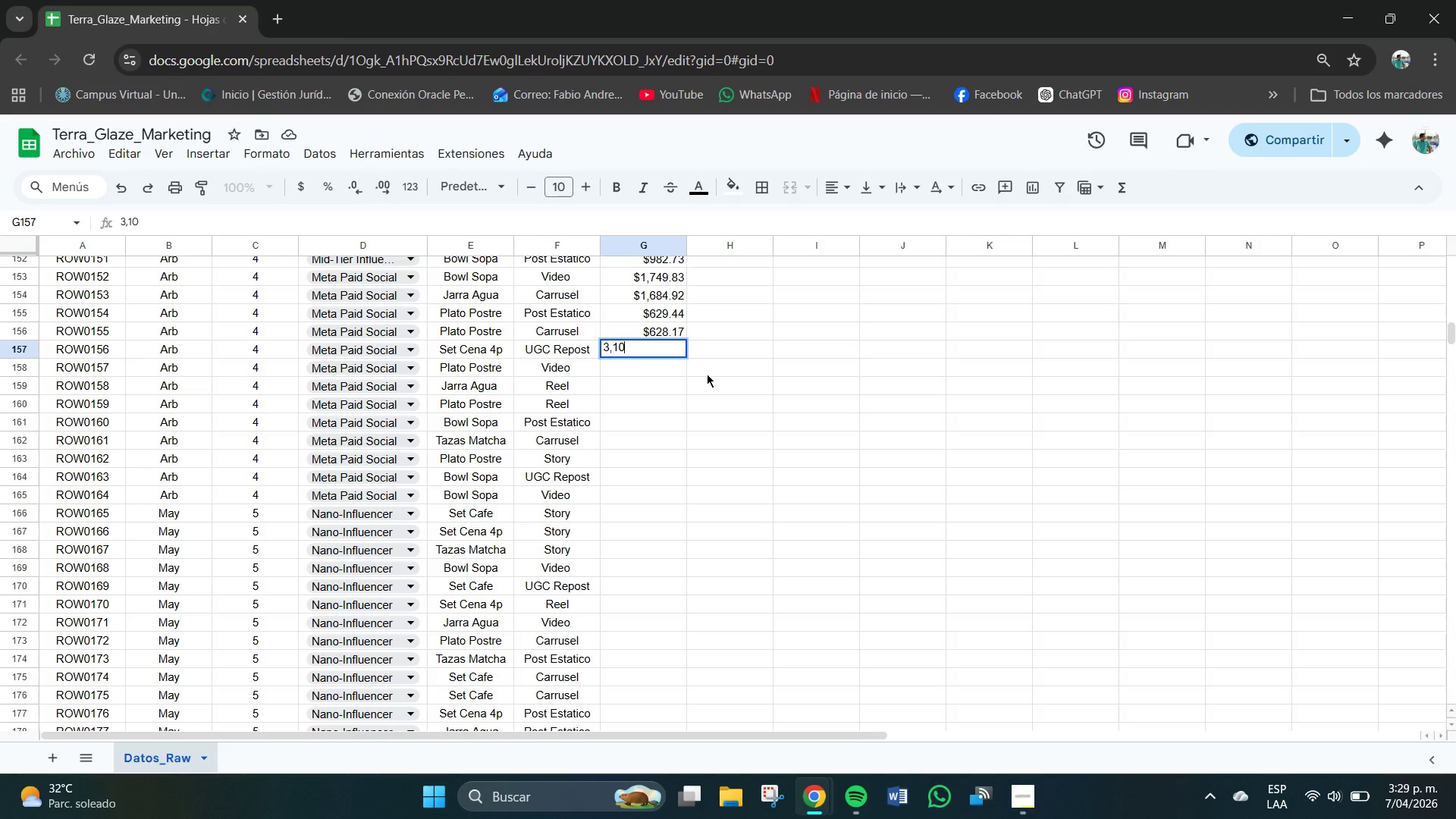 
key(Numpad0)
 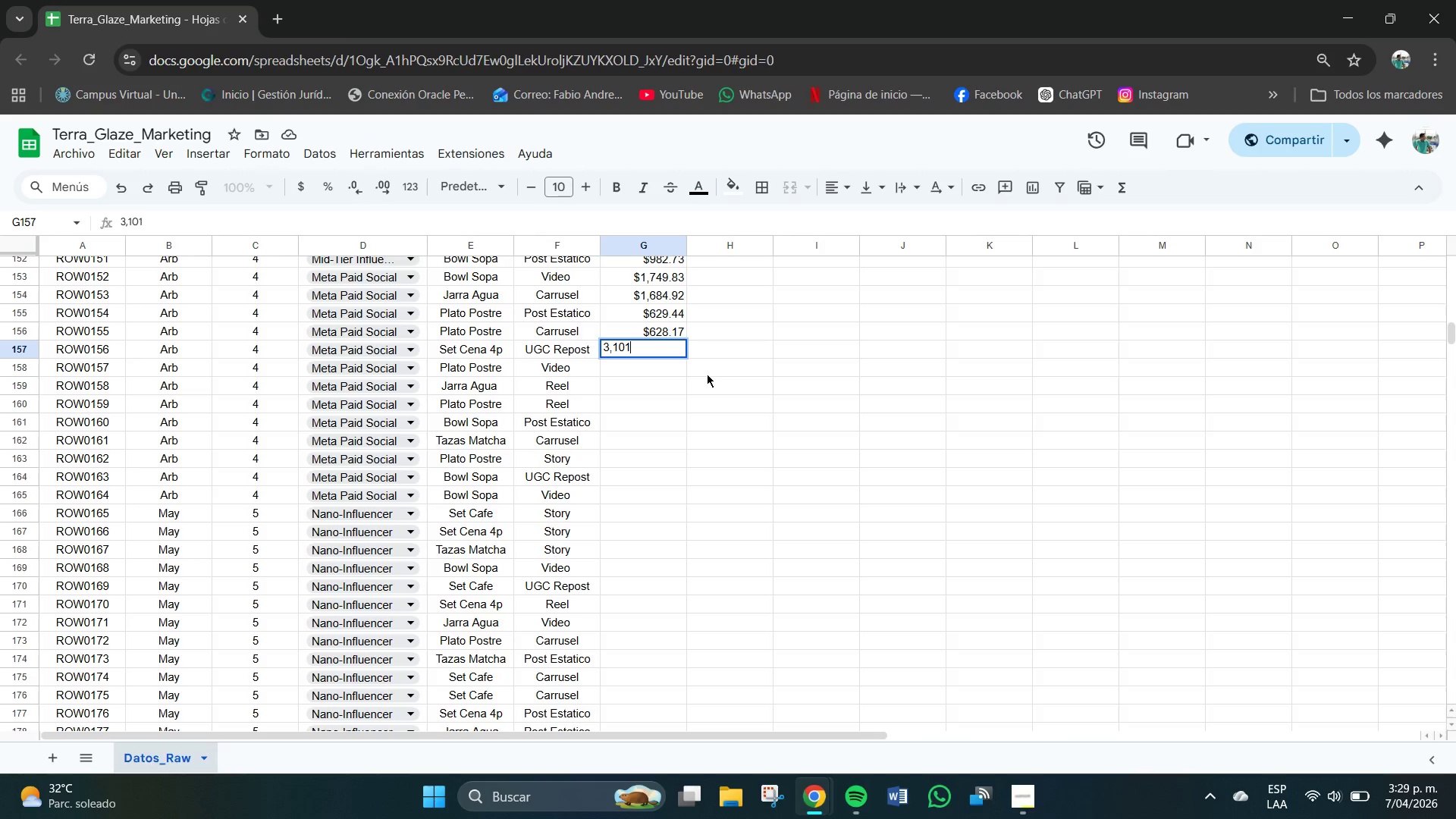 
key(Numpad1)
 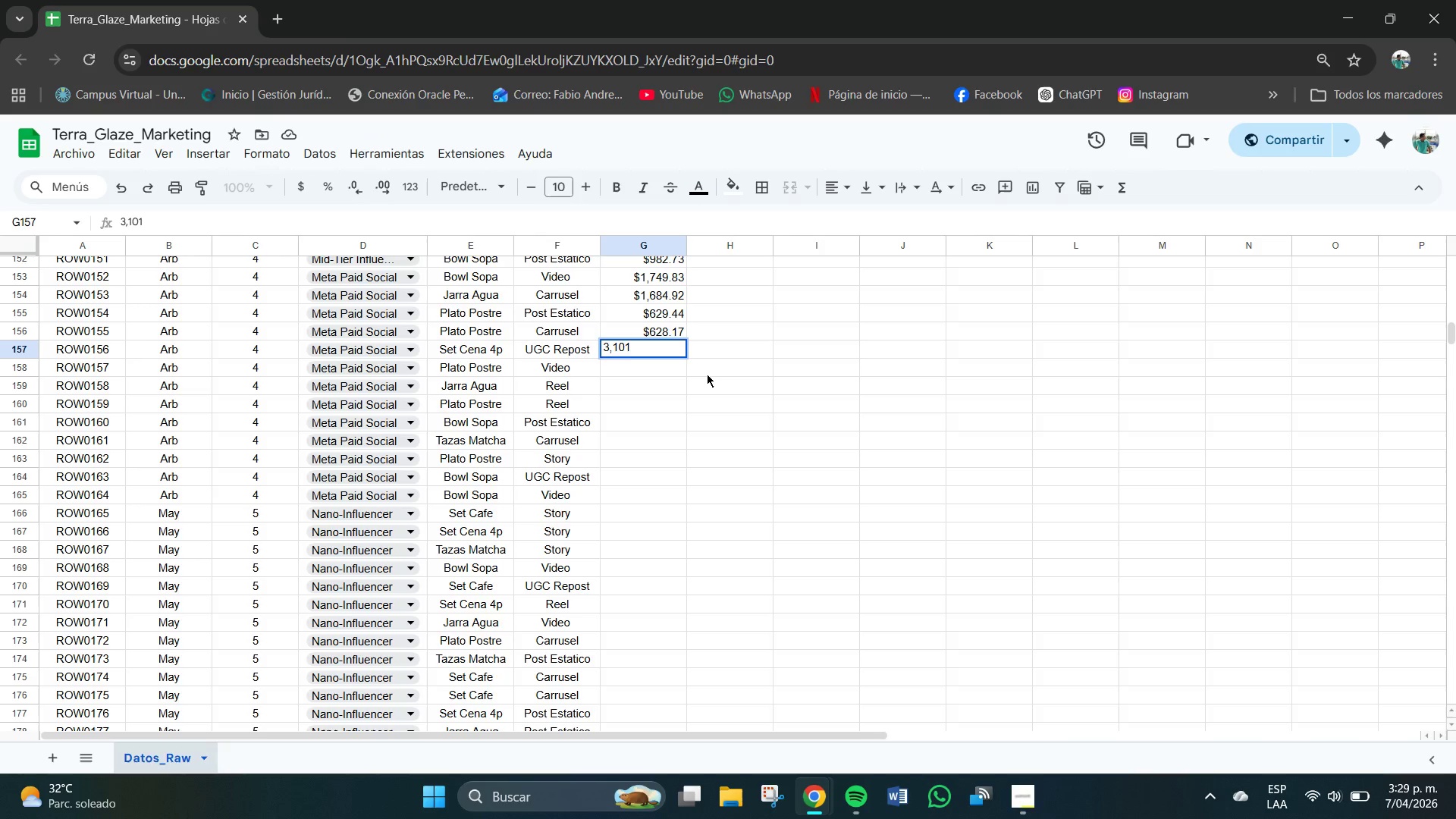 
key(NumpadDecimal)
 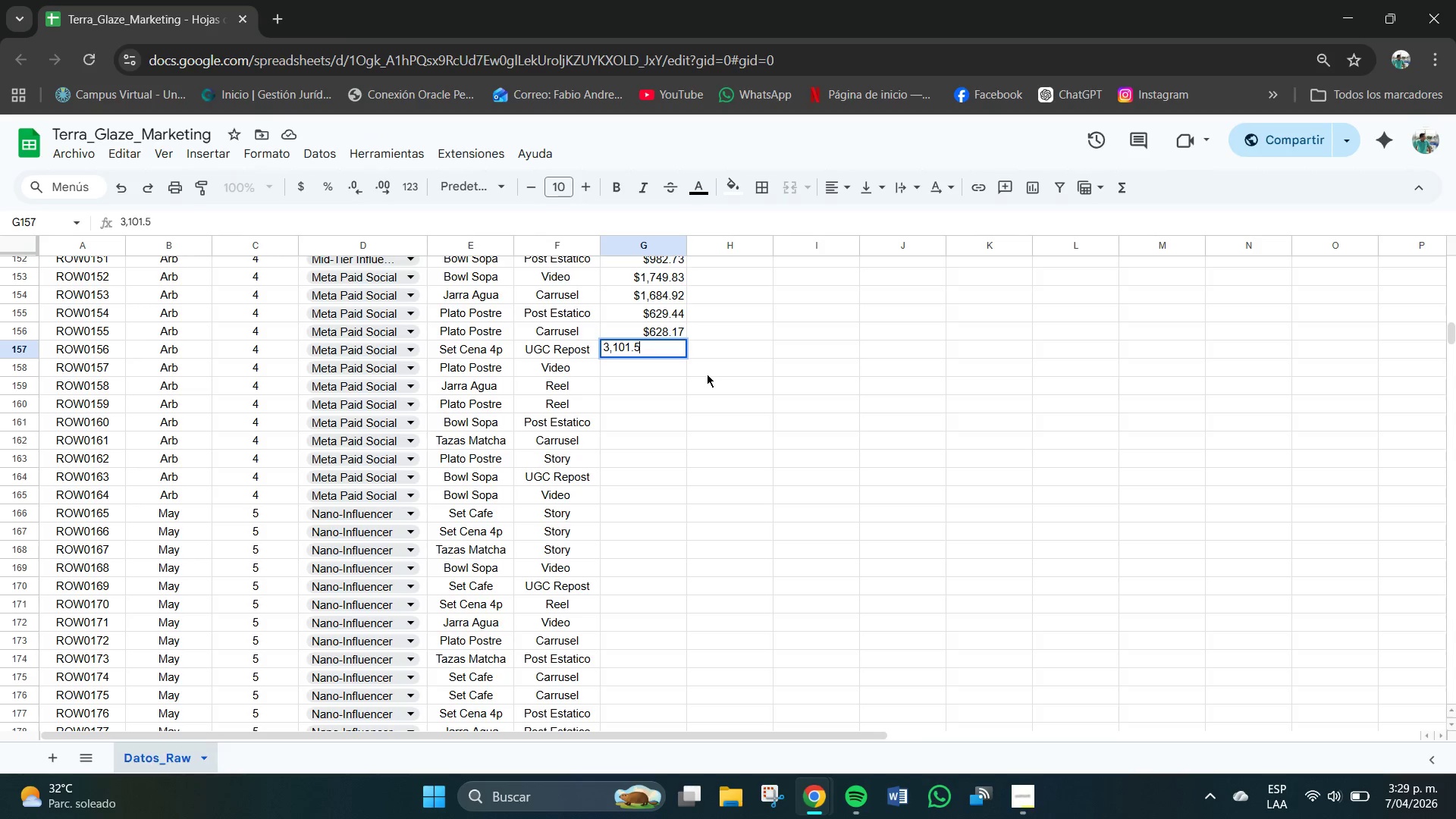 
key(Numpad5)
 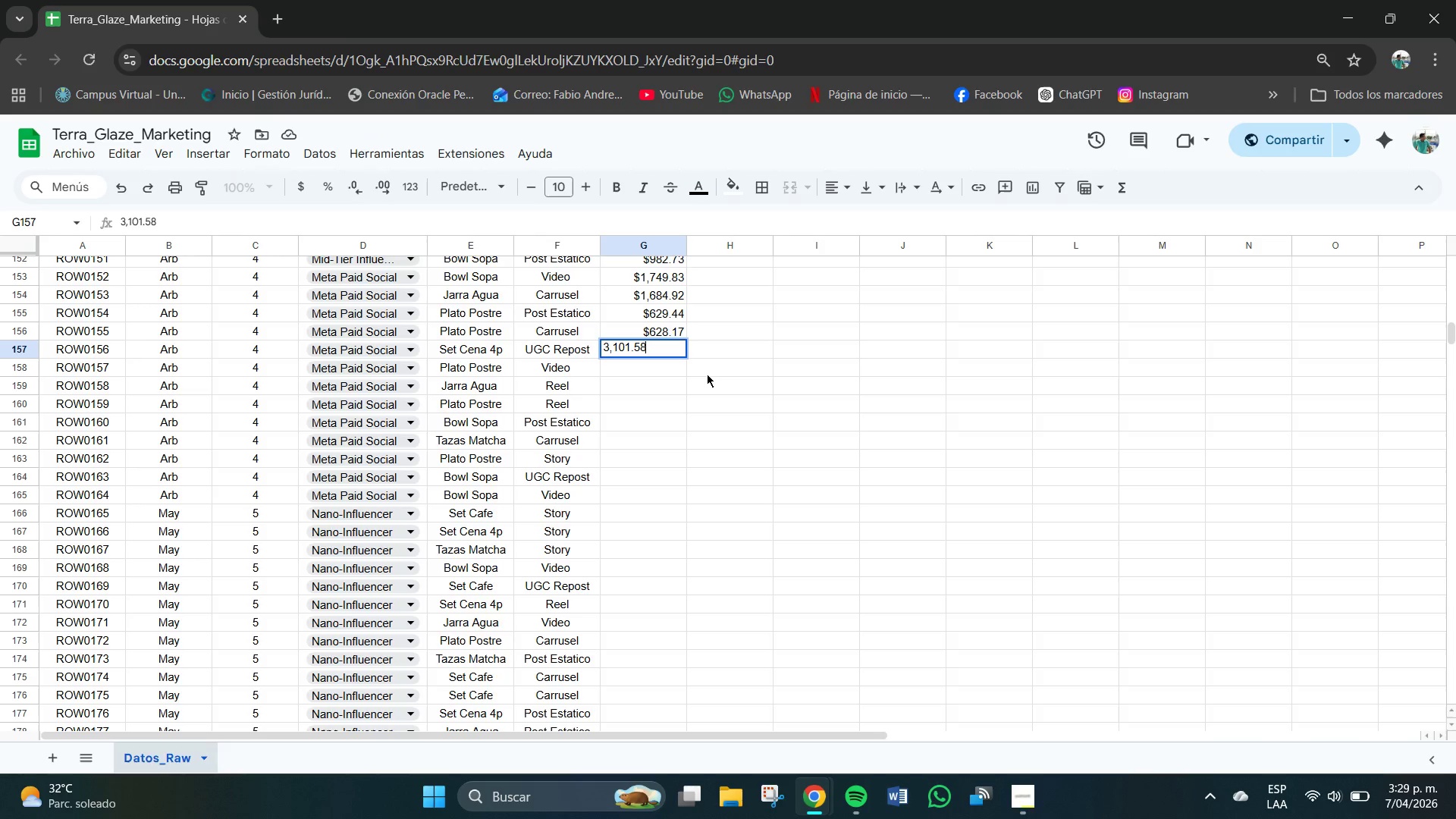 
key(Numpad8)
 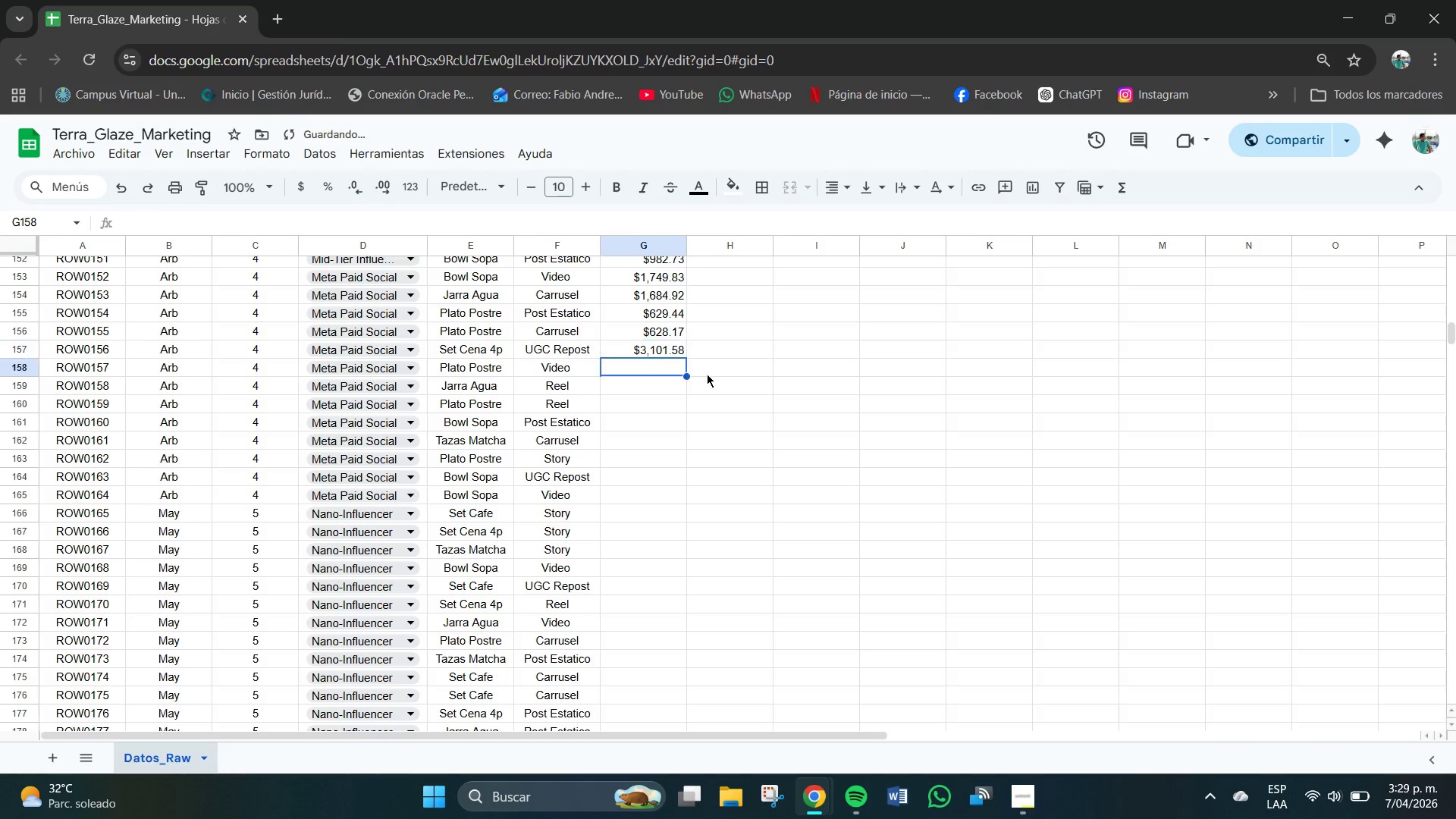 
key(NumpadEnter)
 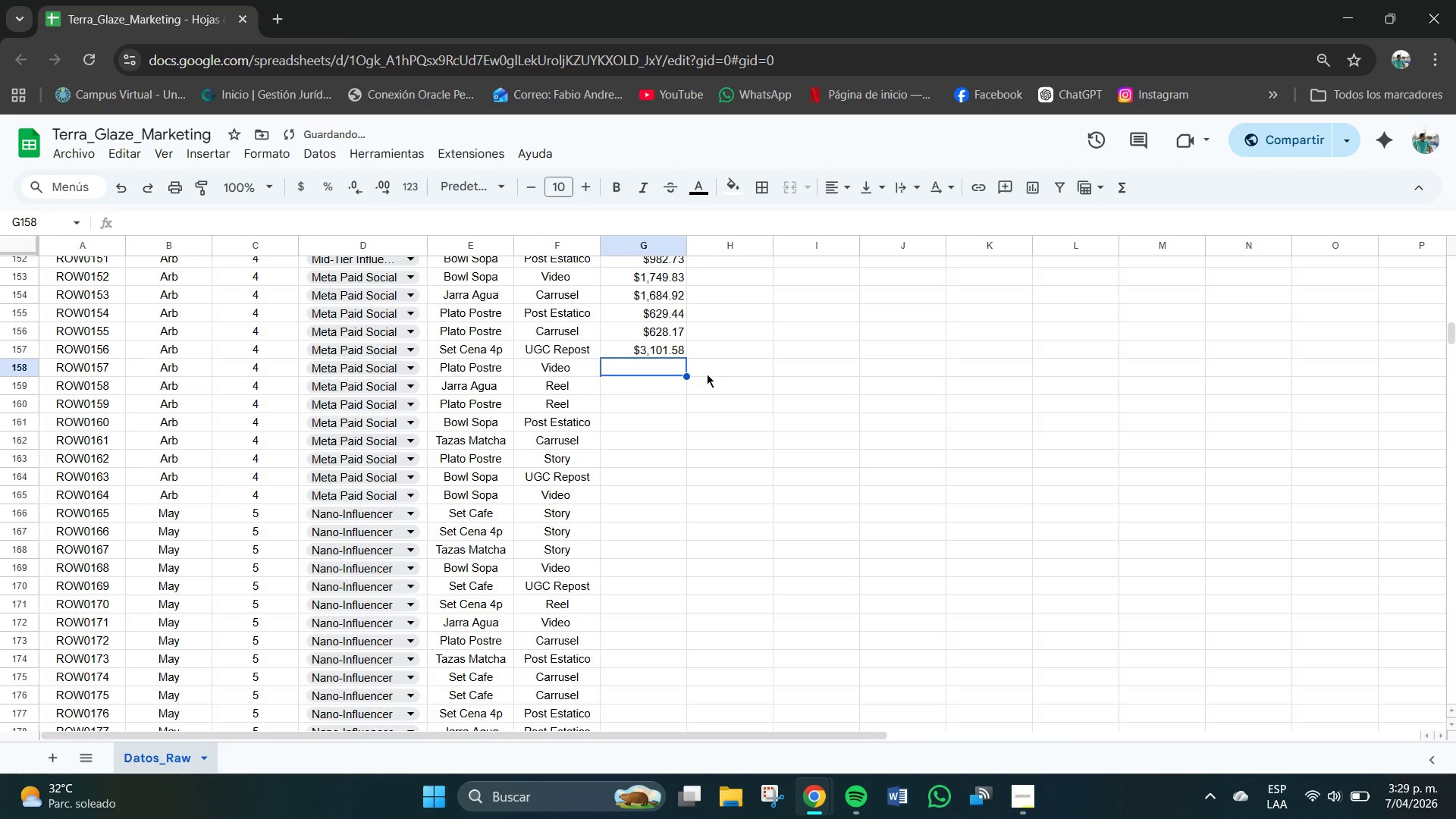 
key(Numpad6)
 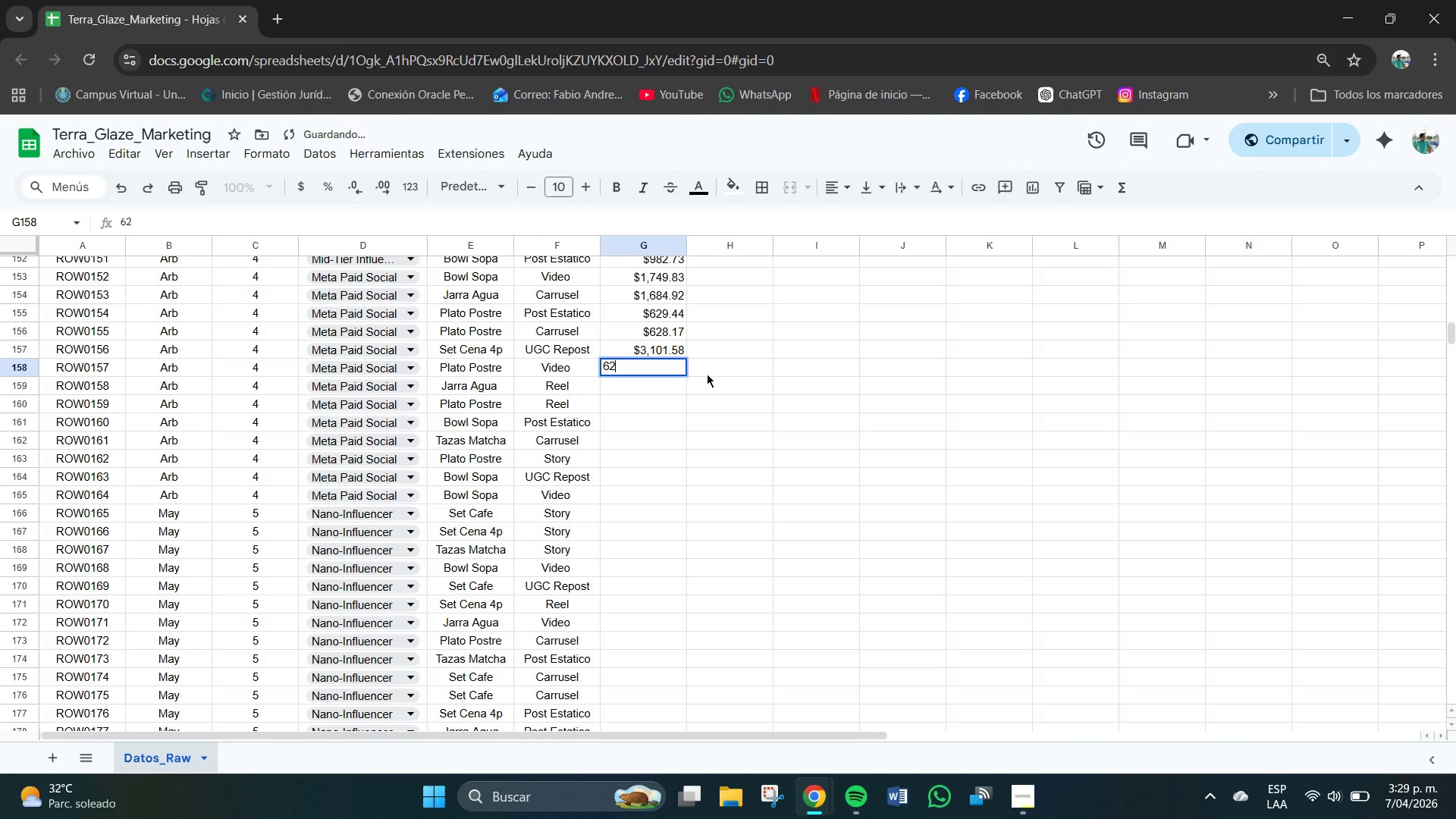 
key(Numpad2)
 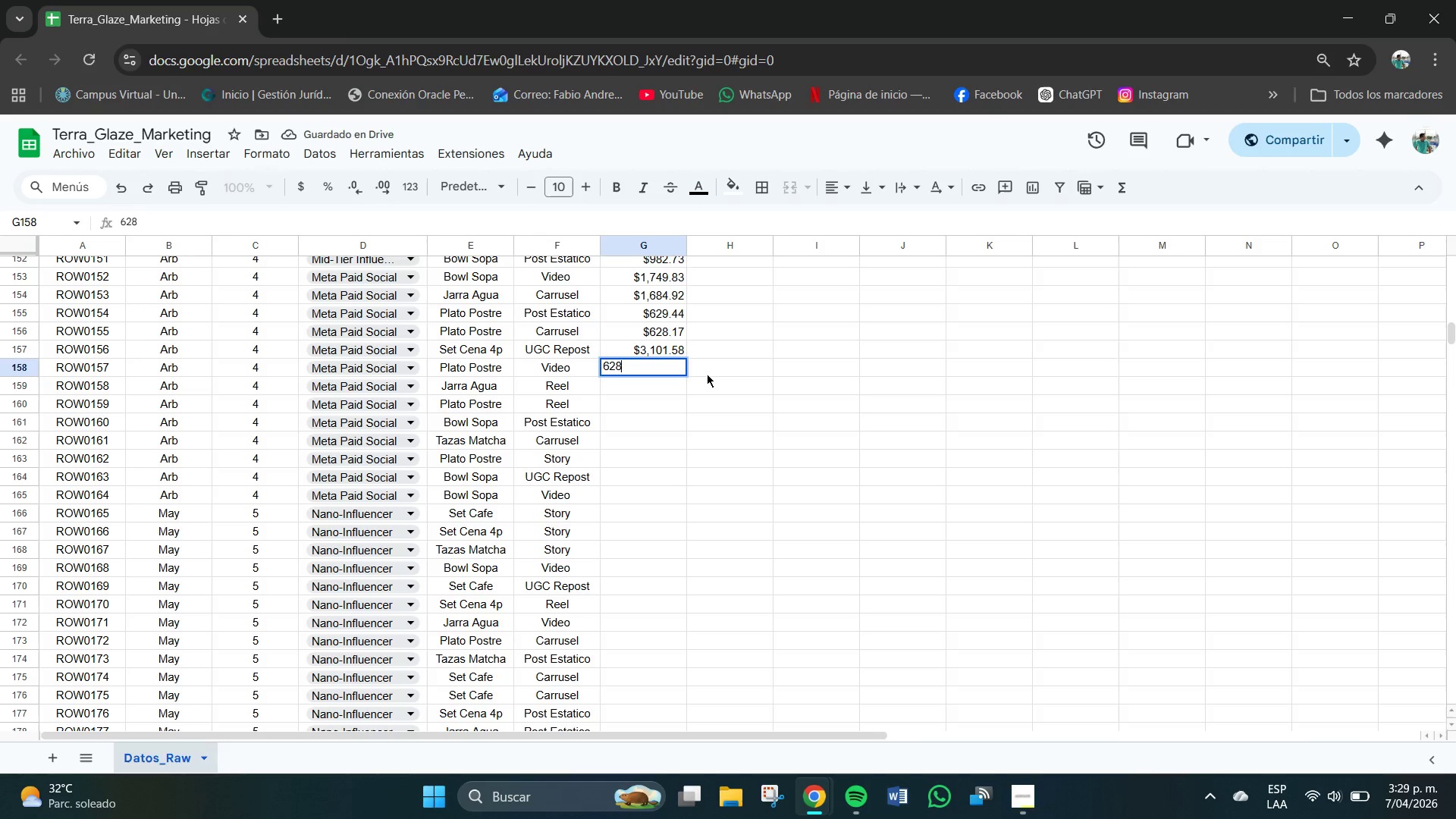 
key(Numpad8)
 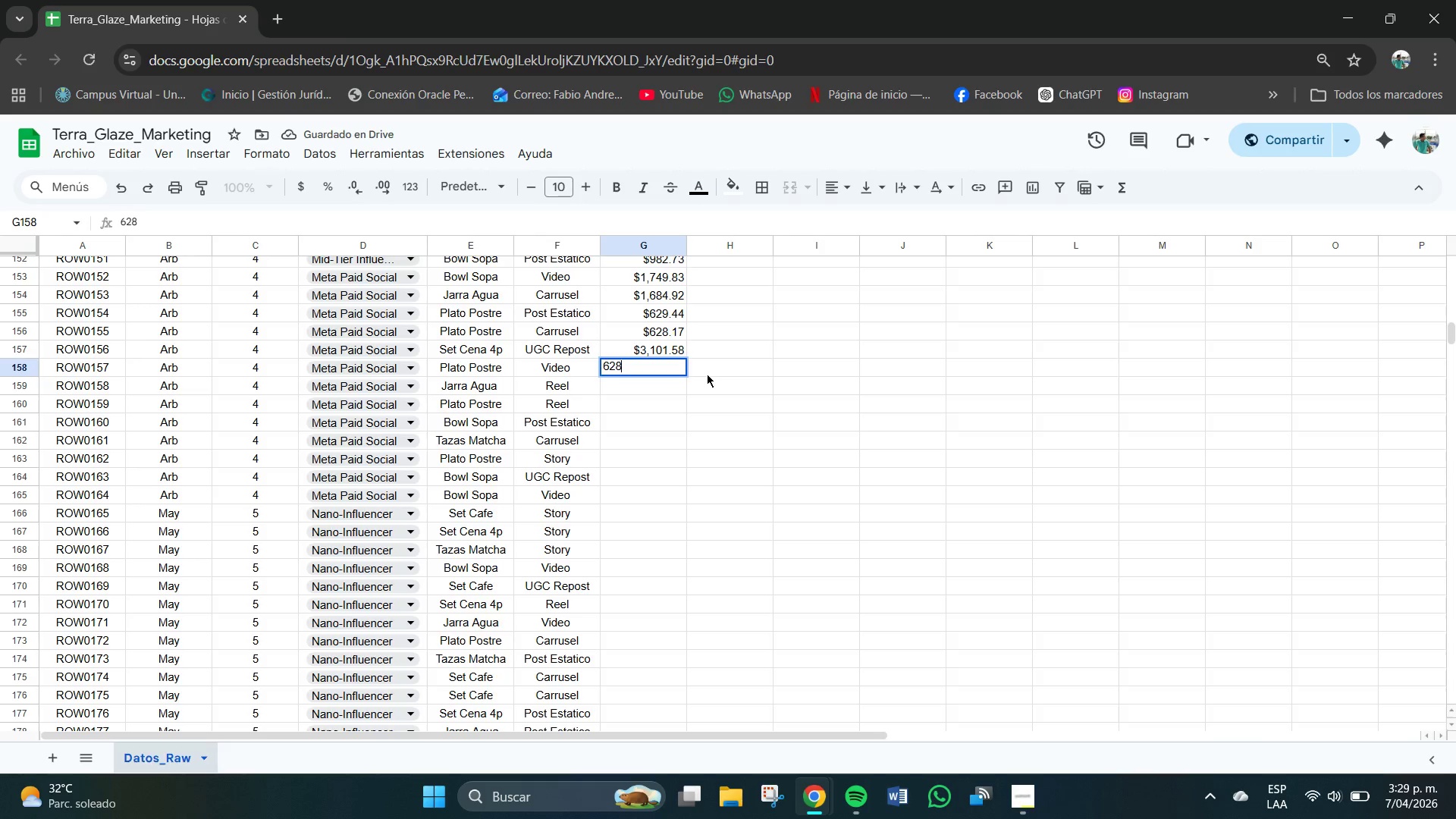 
key(NumpadDecimal)
 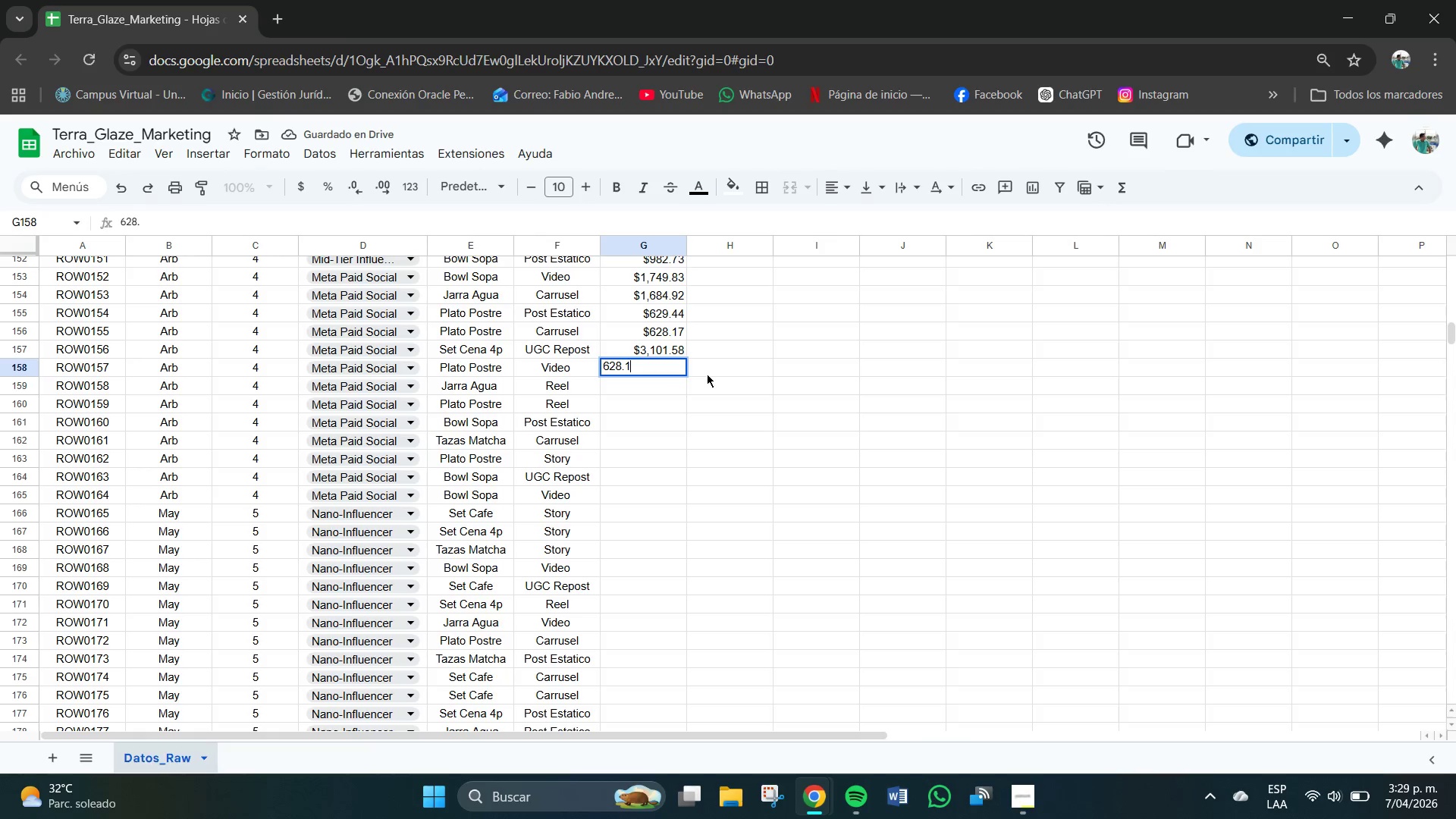 
key(Numpad1)
 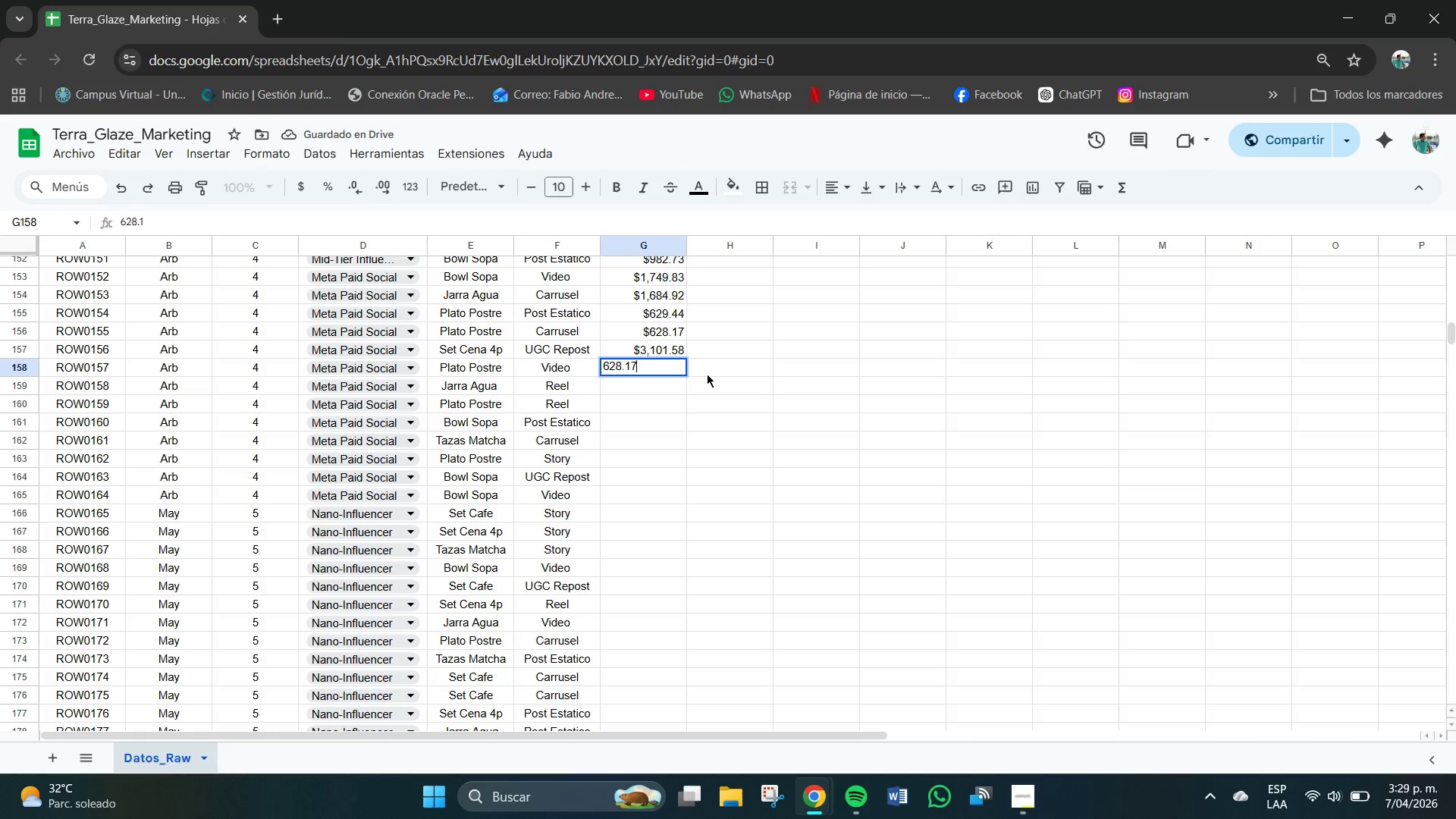 
key(Numpad7)
 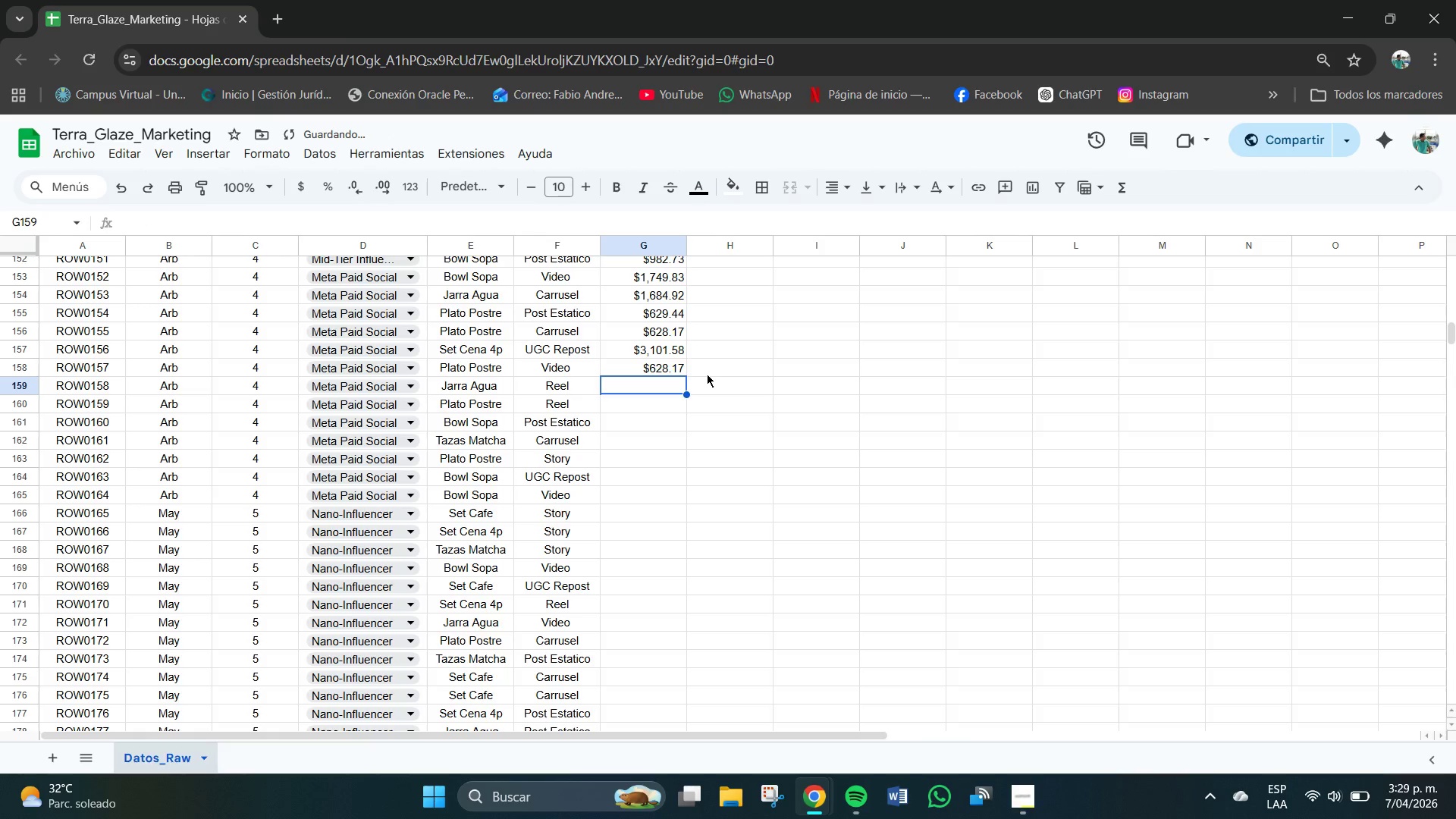 
key(NumpadEnter)
 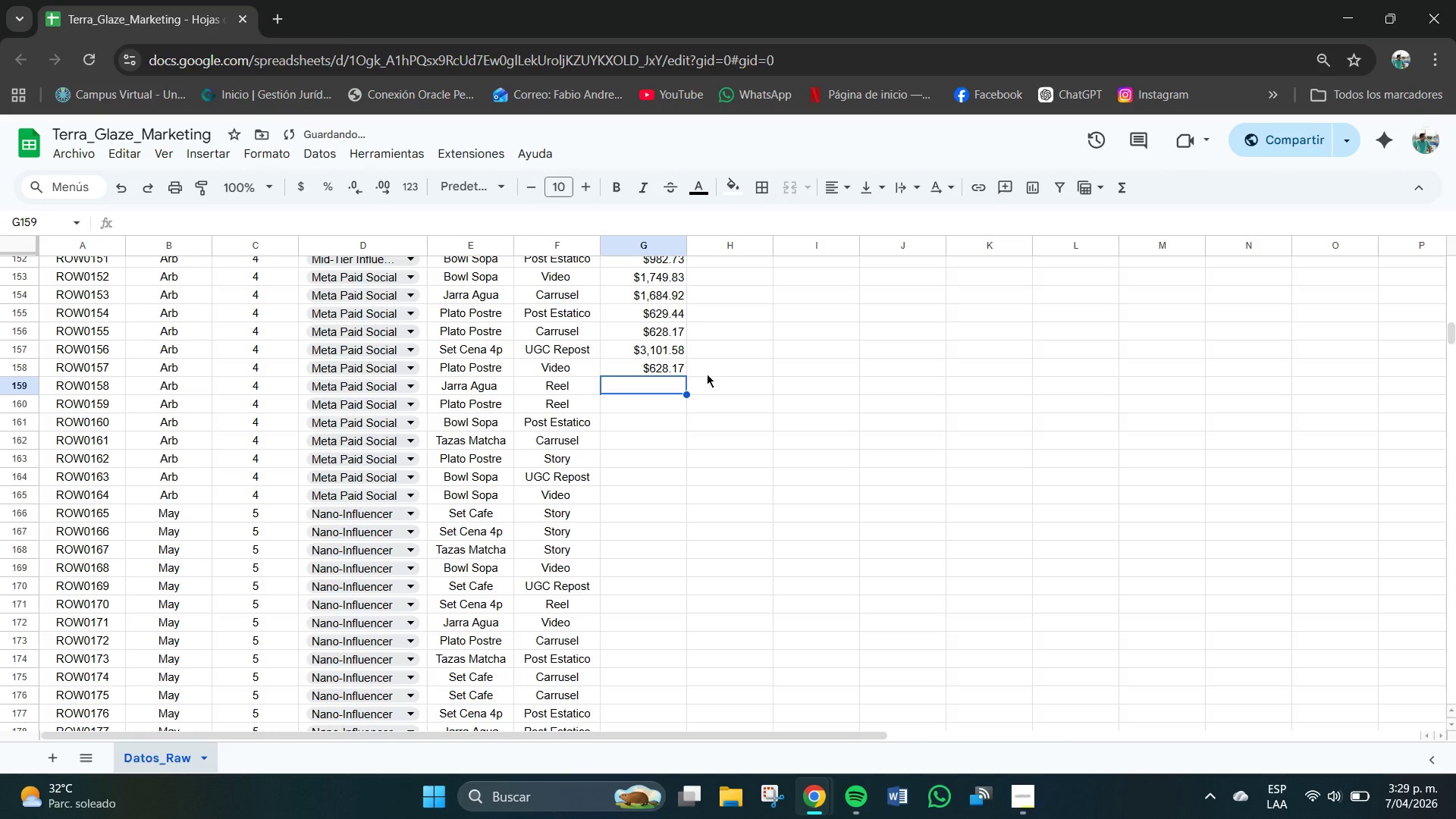 
key(Numpad3)
 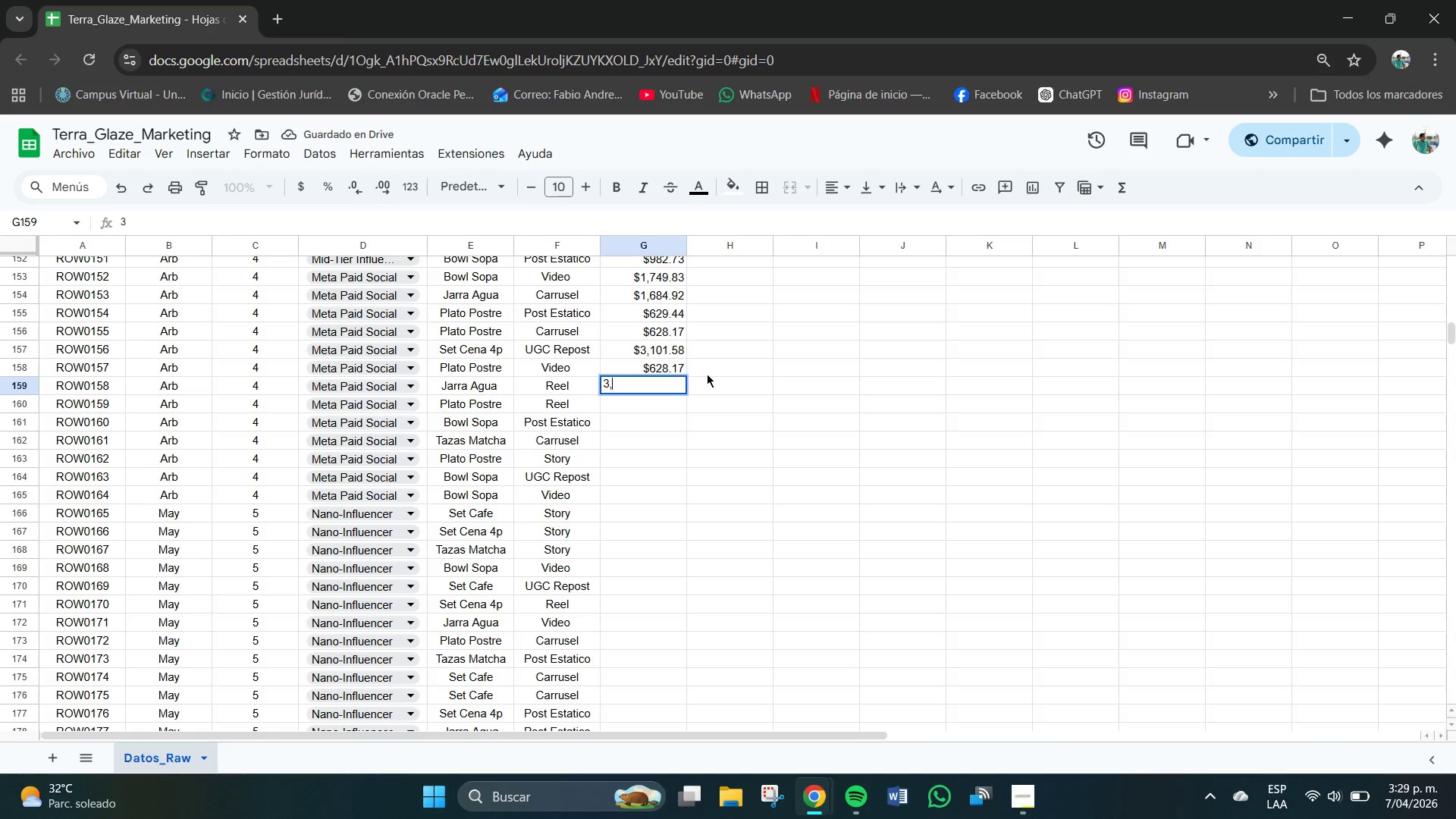 
key(Comma)
 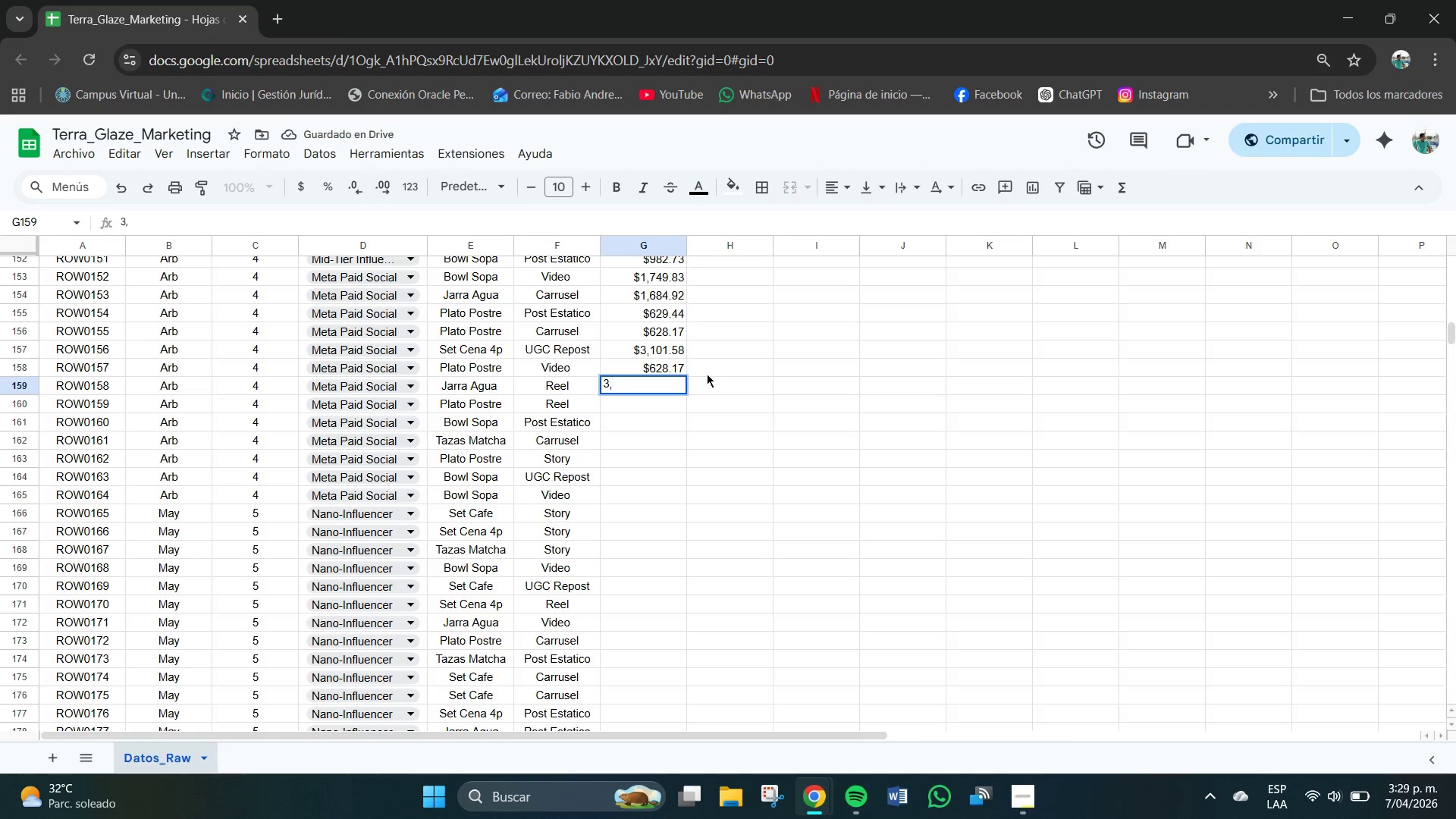 
key(Numpad1)
 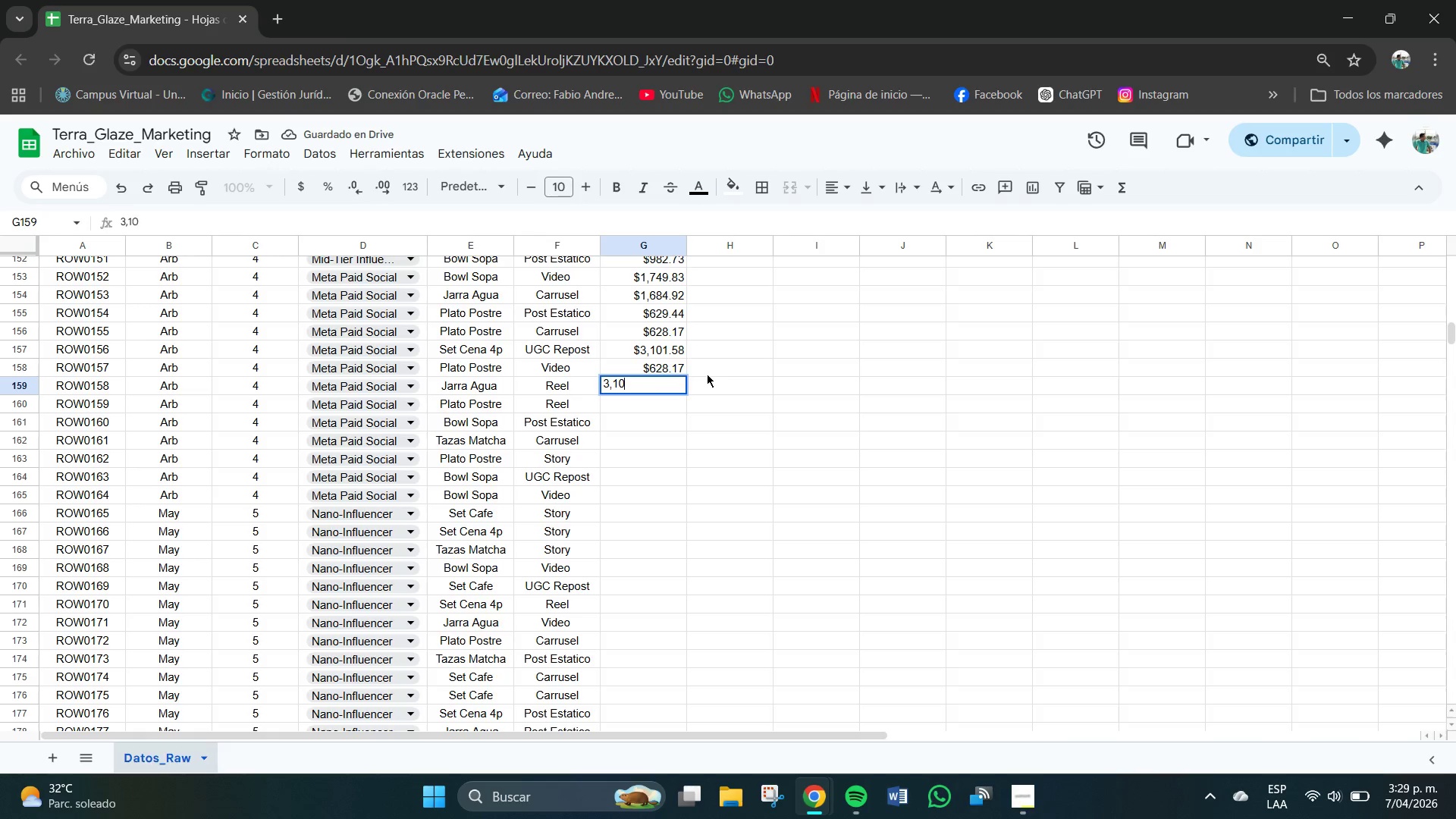 
key(Numpad0)
 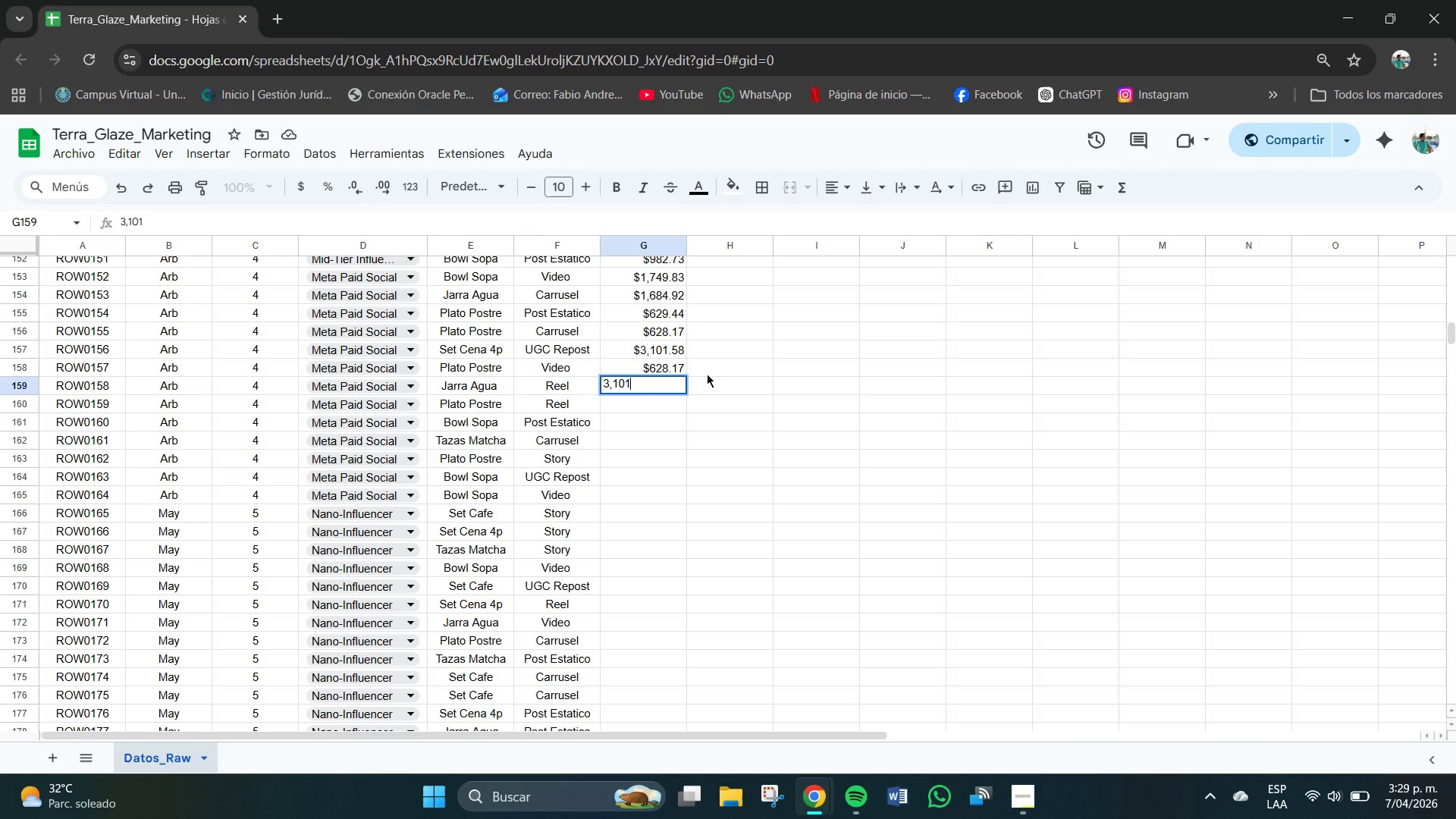 
key(Numpad1)
 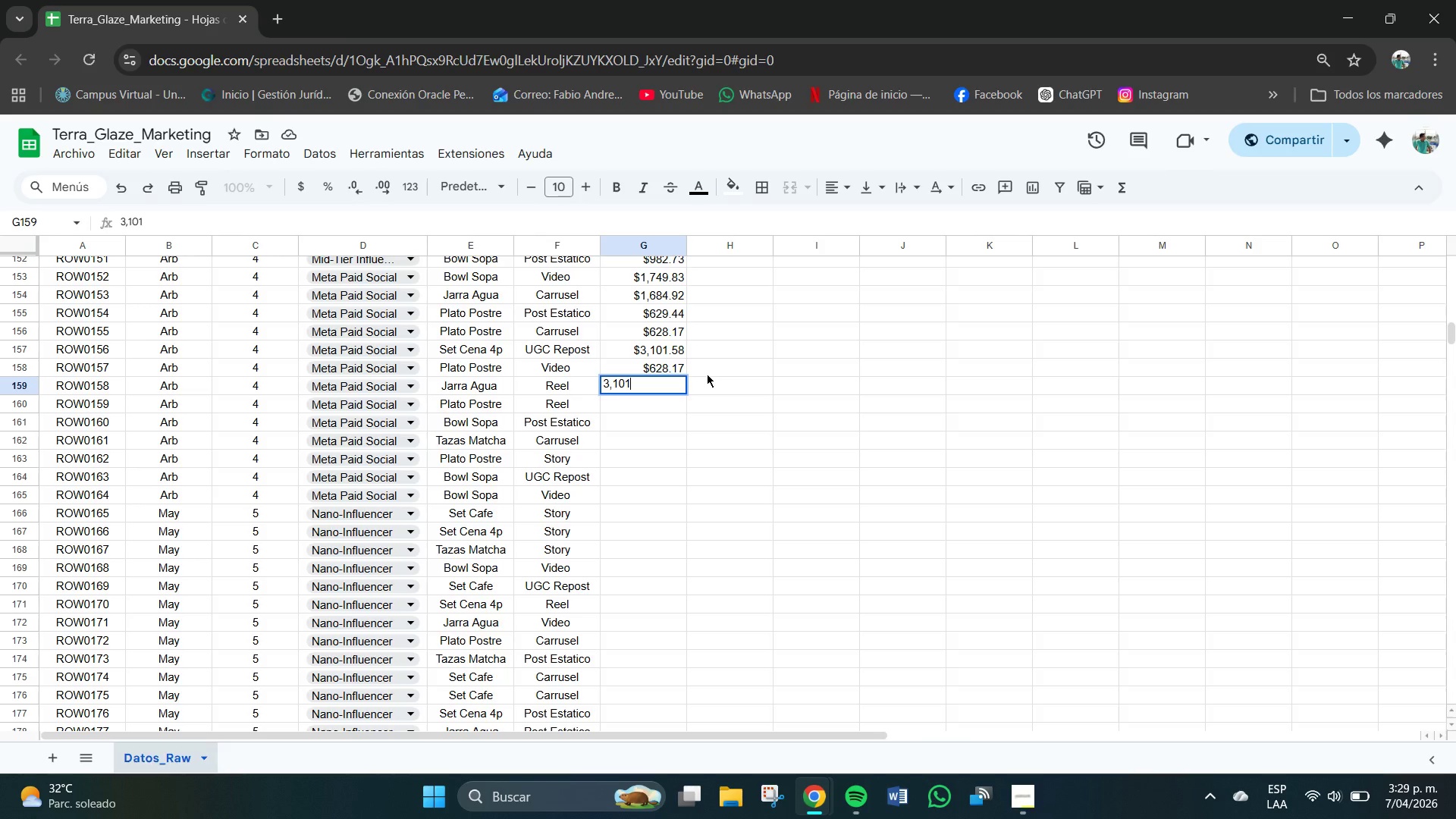 
wait(7.11)
 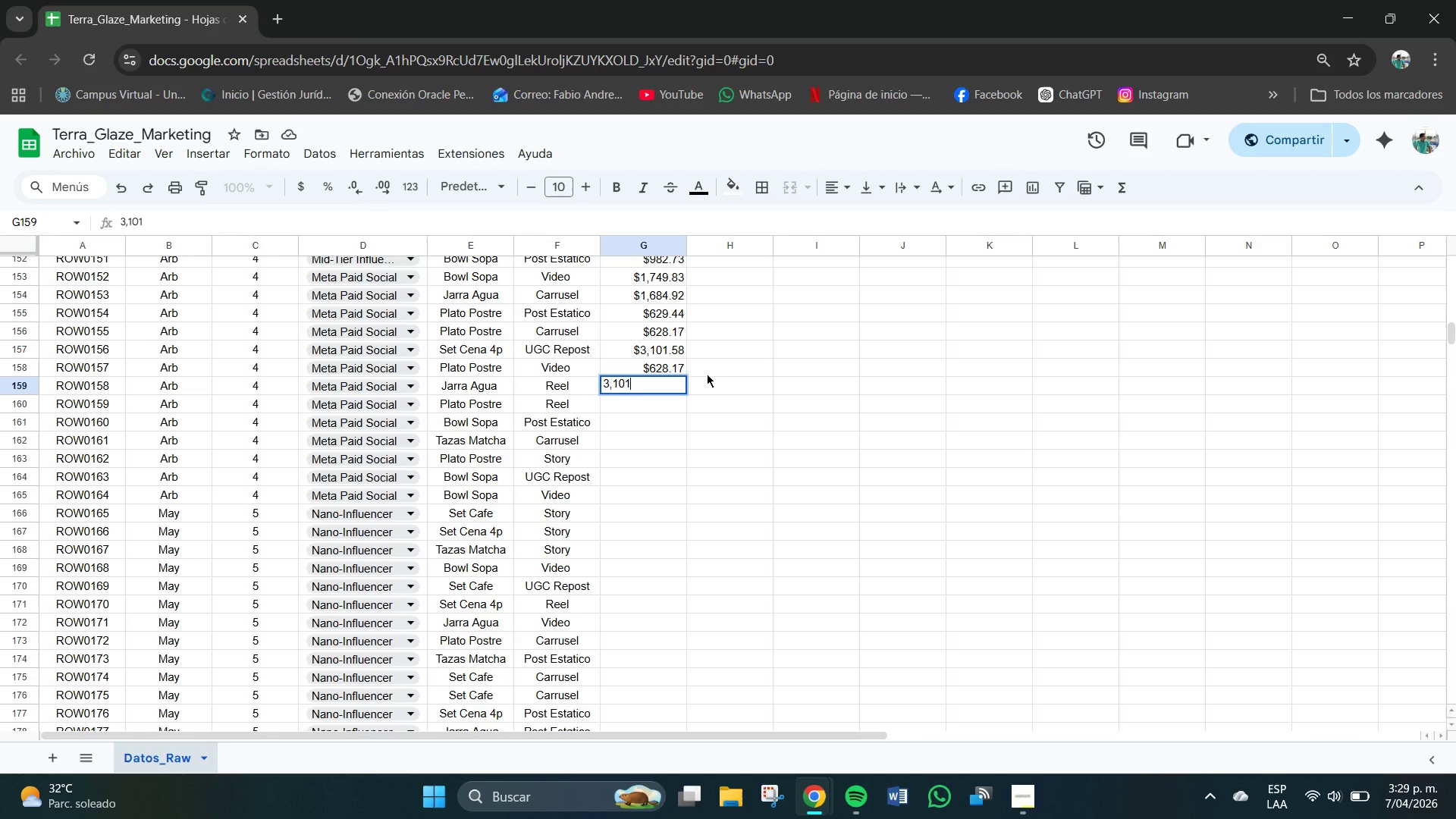 
key(Backspace)
 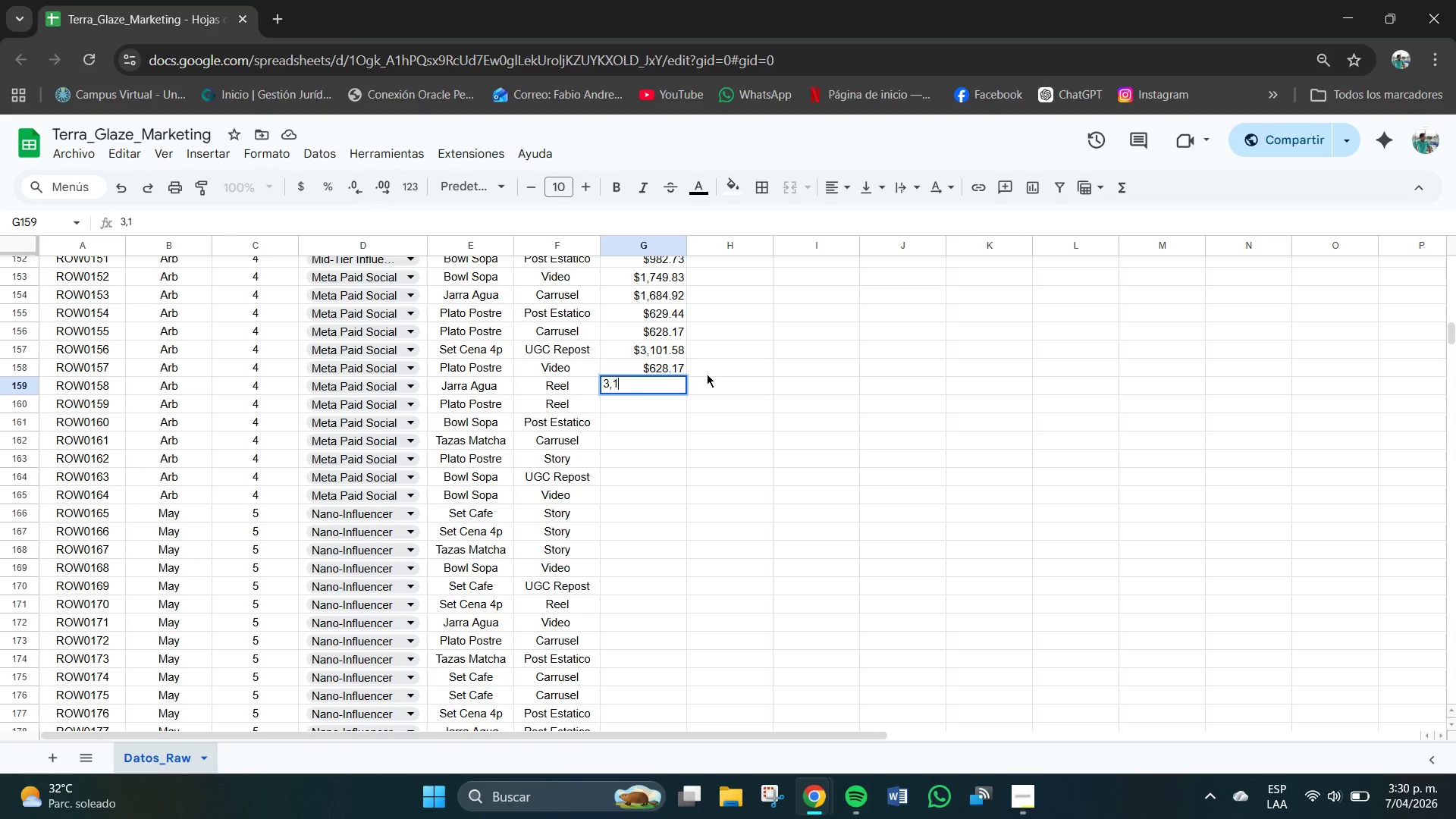 
key(Backspace)
 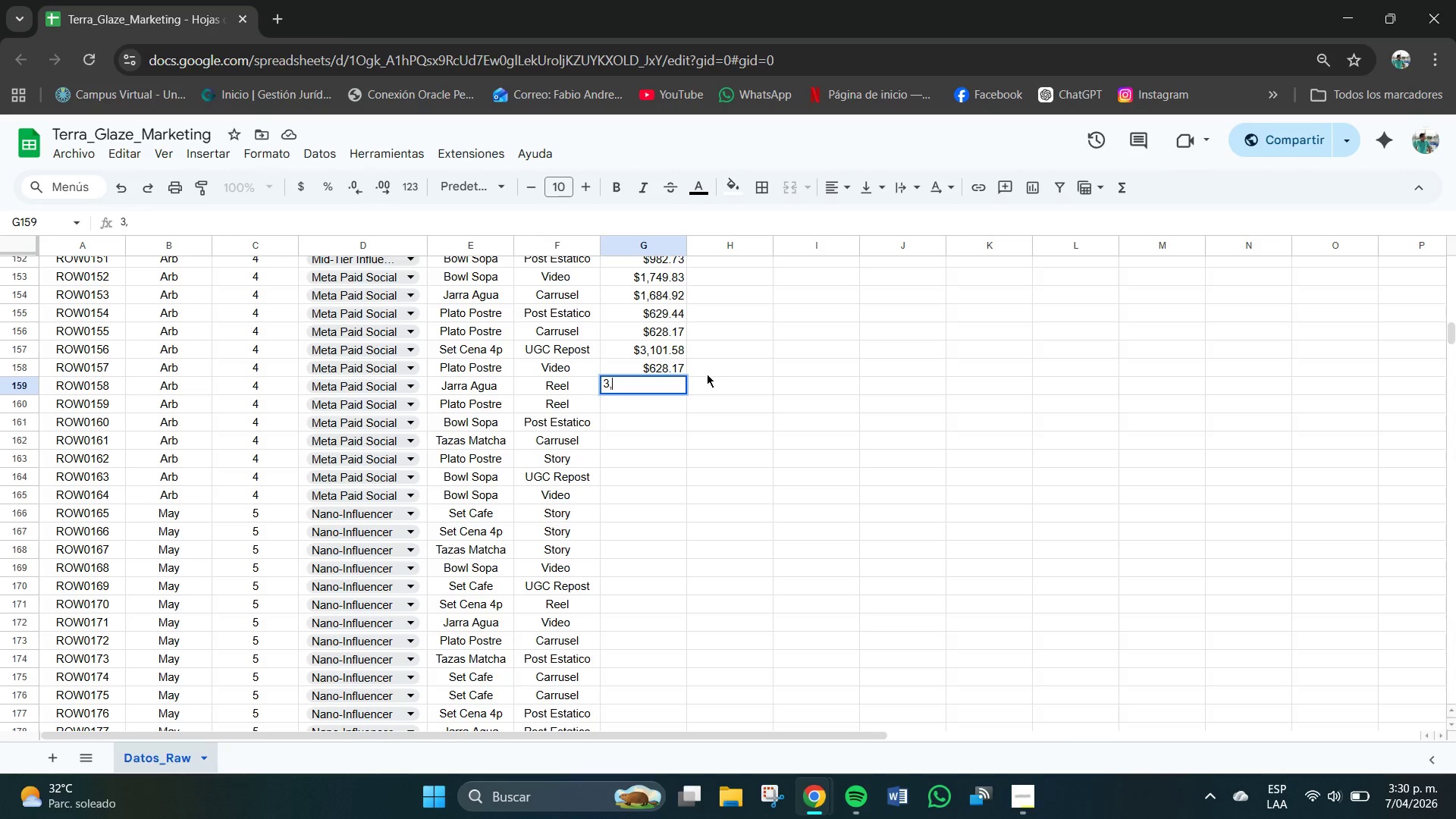 
key(Backspace)
 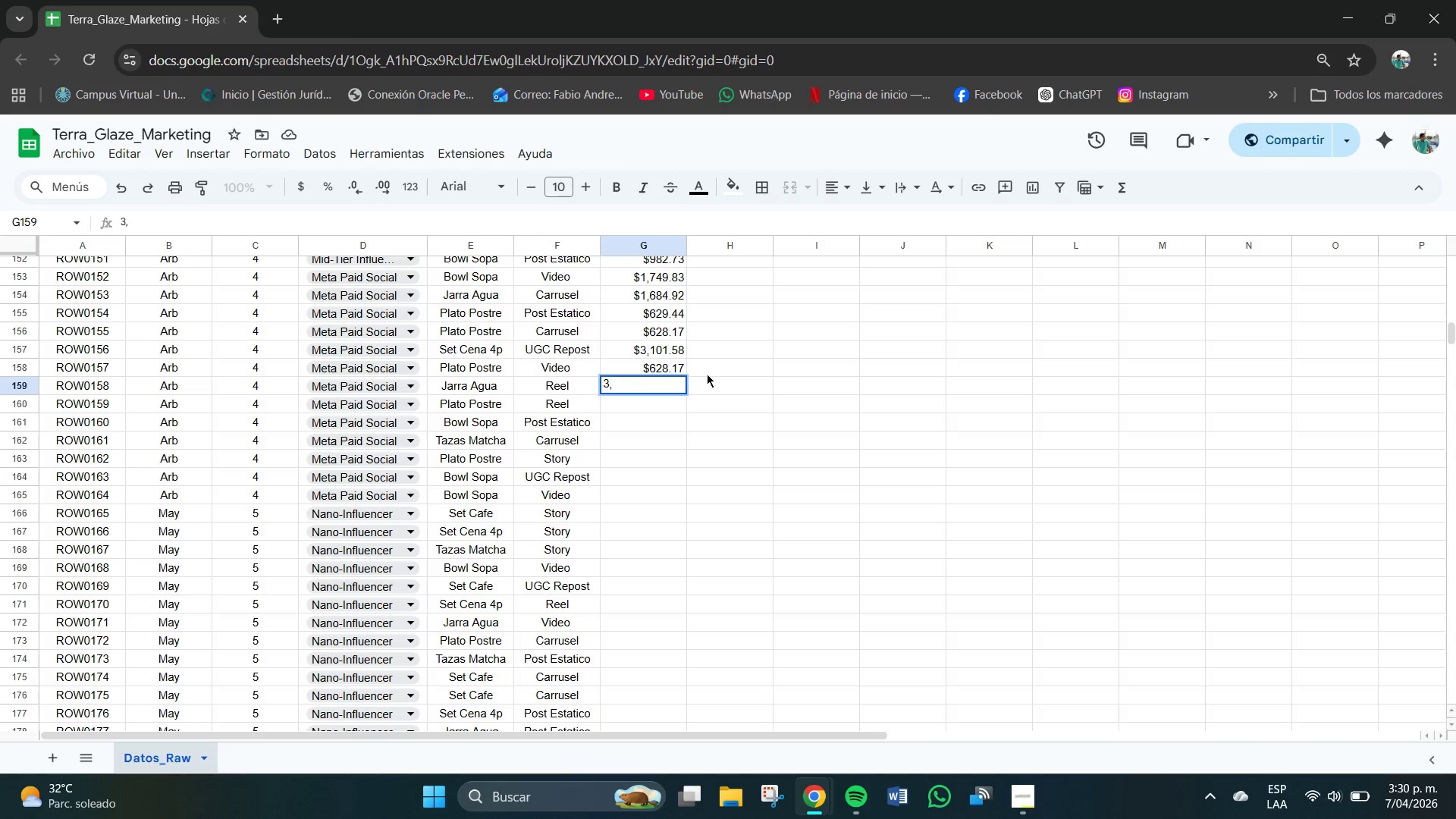 
key(Numpad0)
 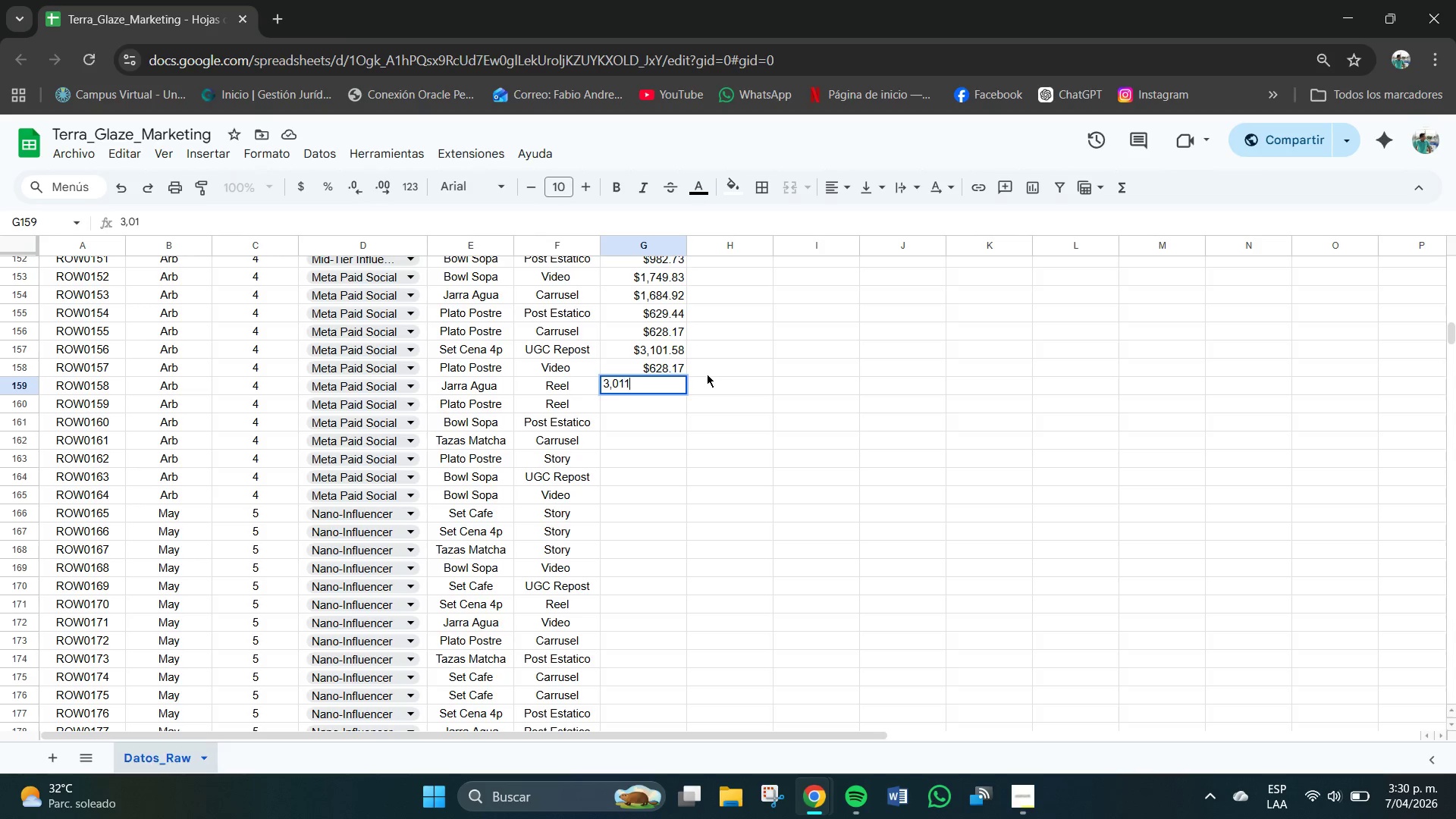 
key(Numpad1)
 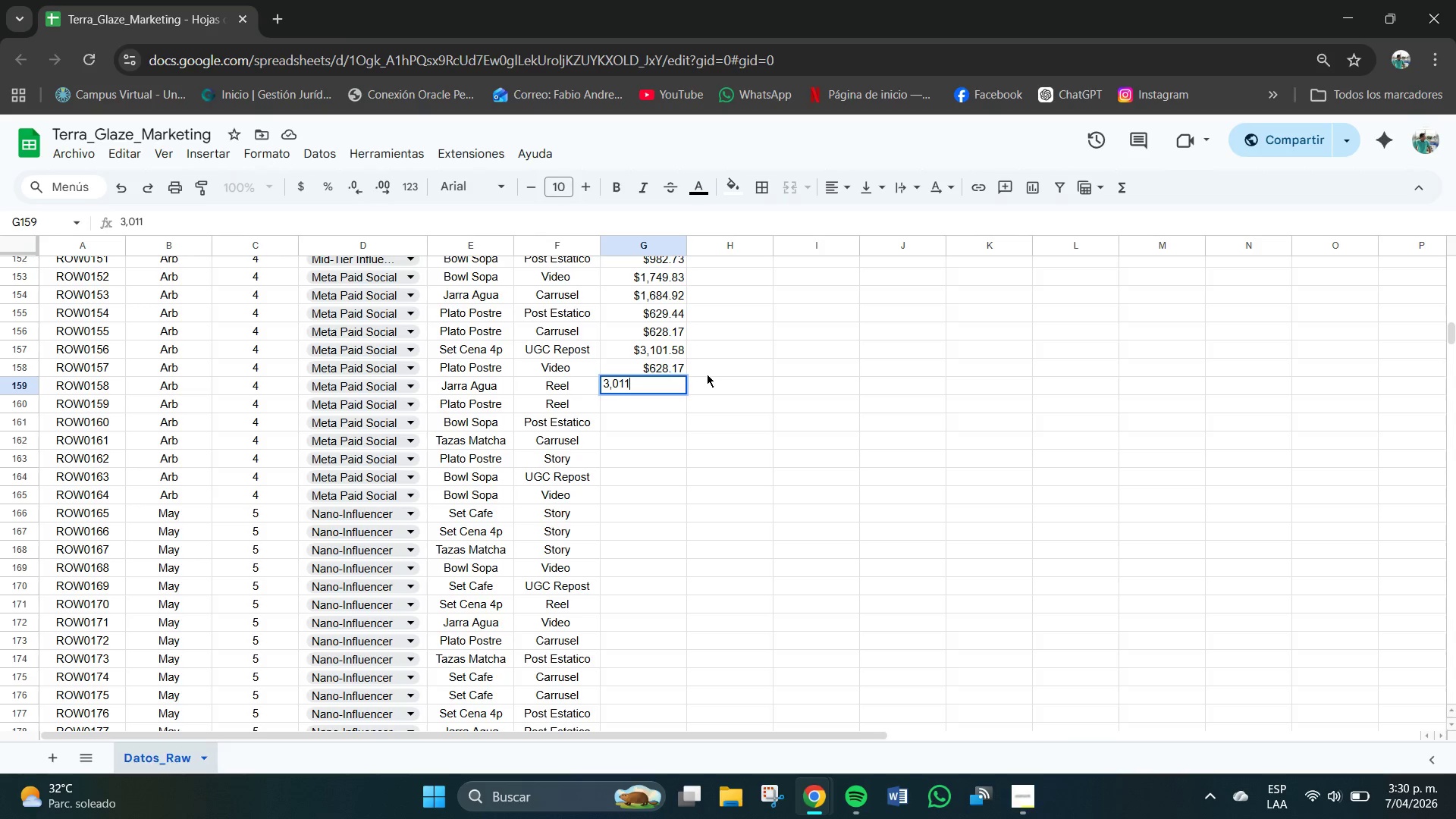 
key(Numpad1)
 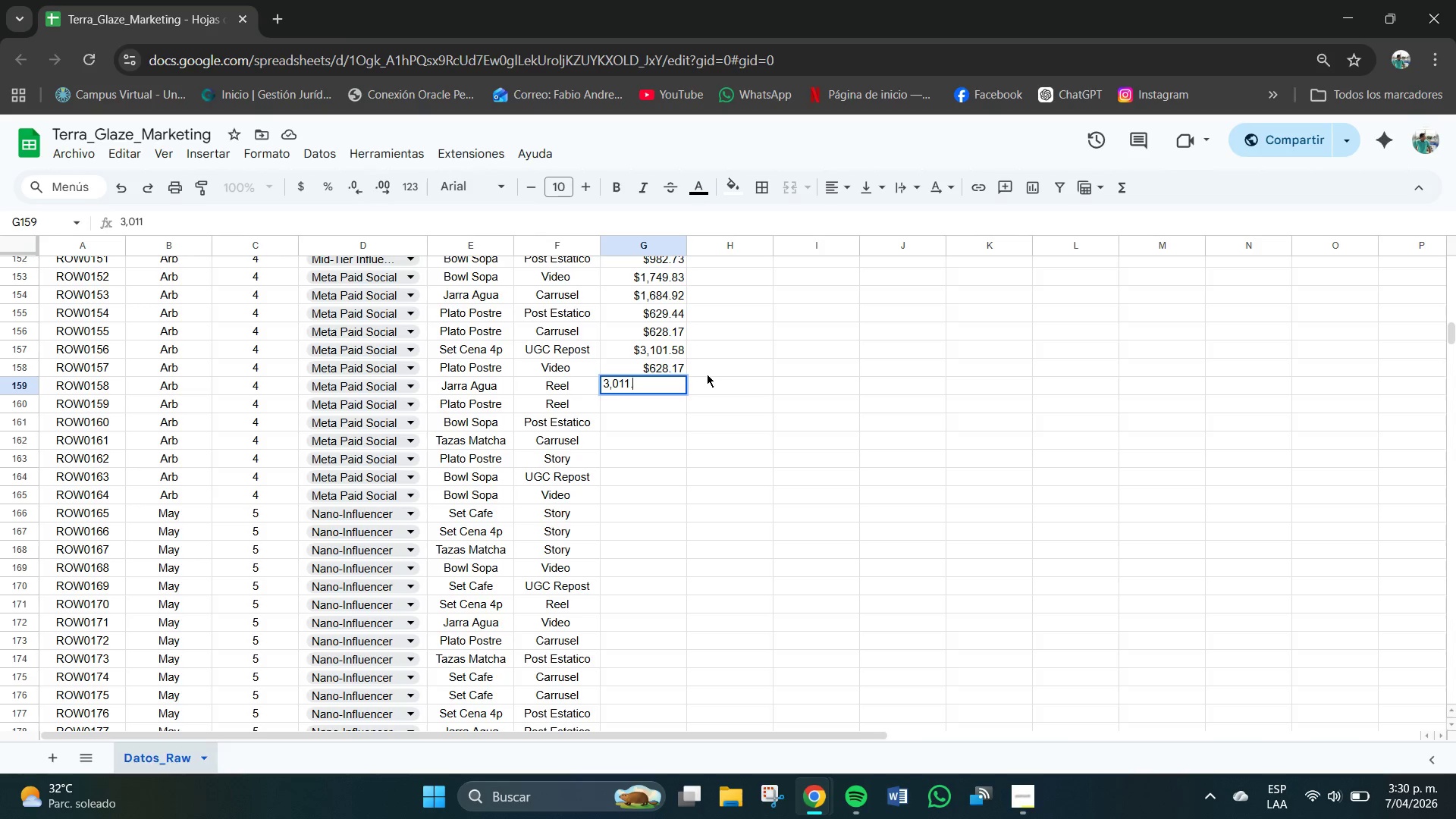 
key(NumpadDecimal)
 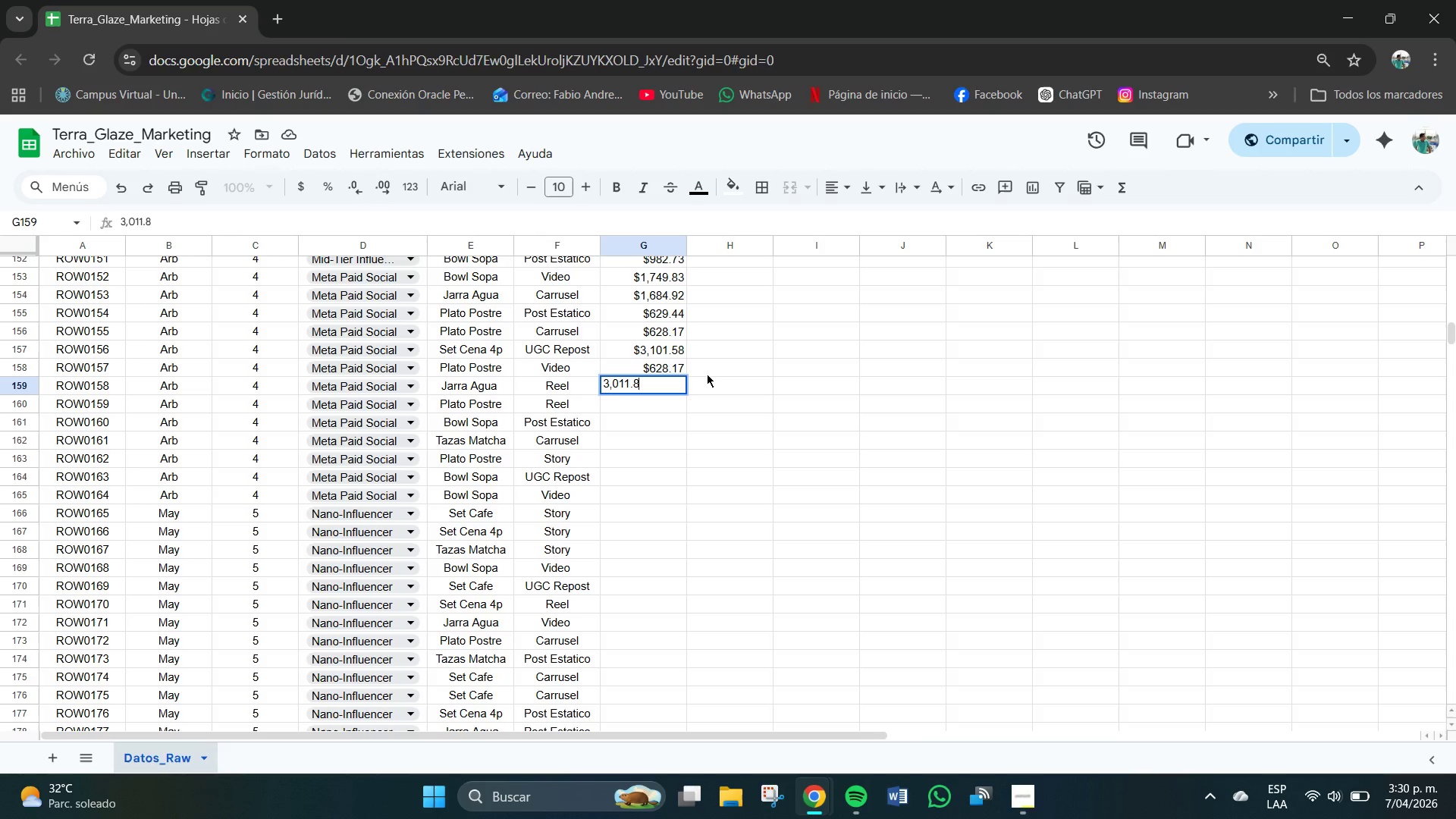 
key(Numpad8)
 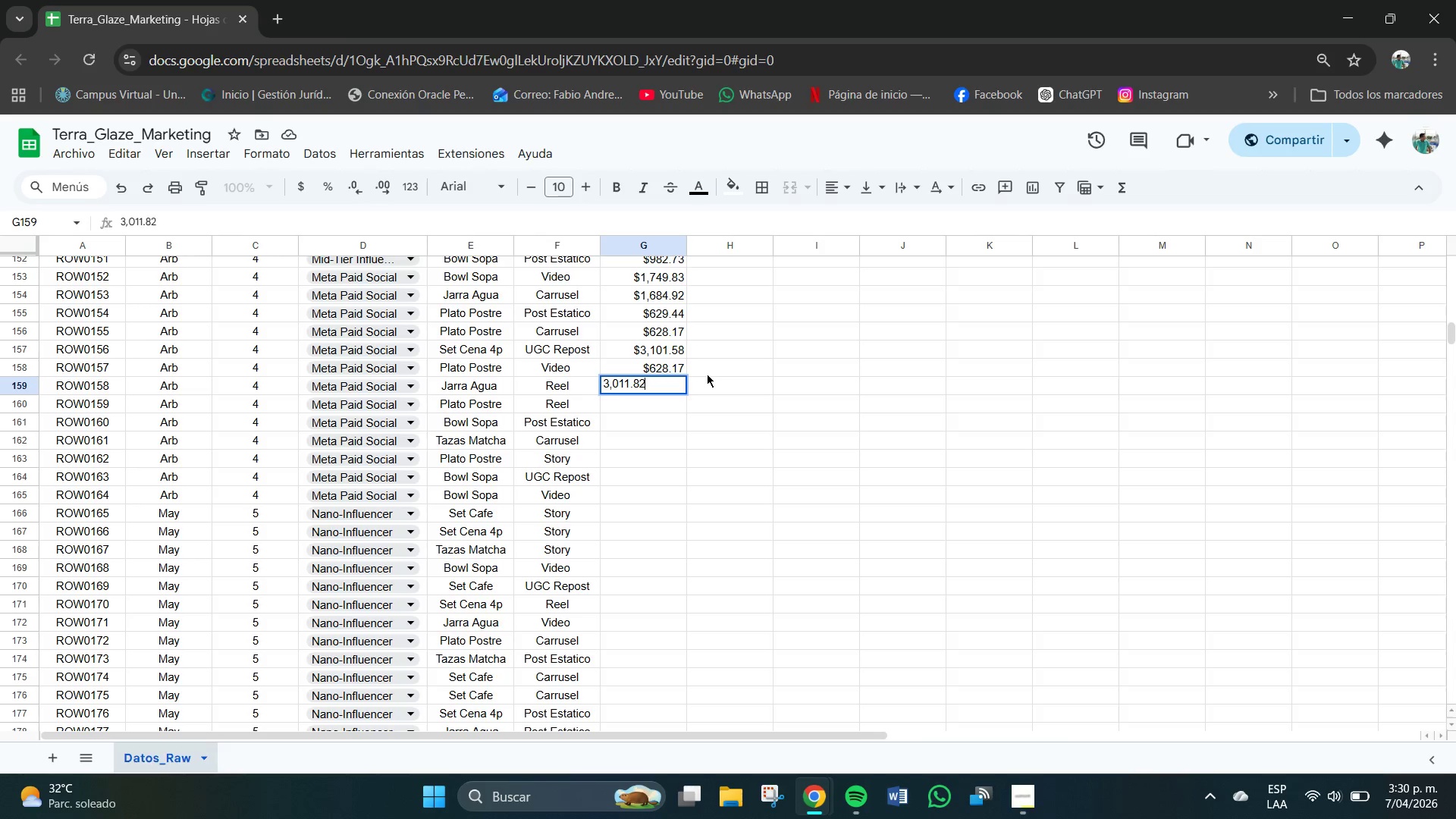 
key(Numpad2)
 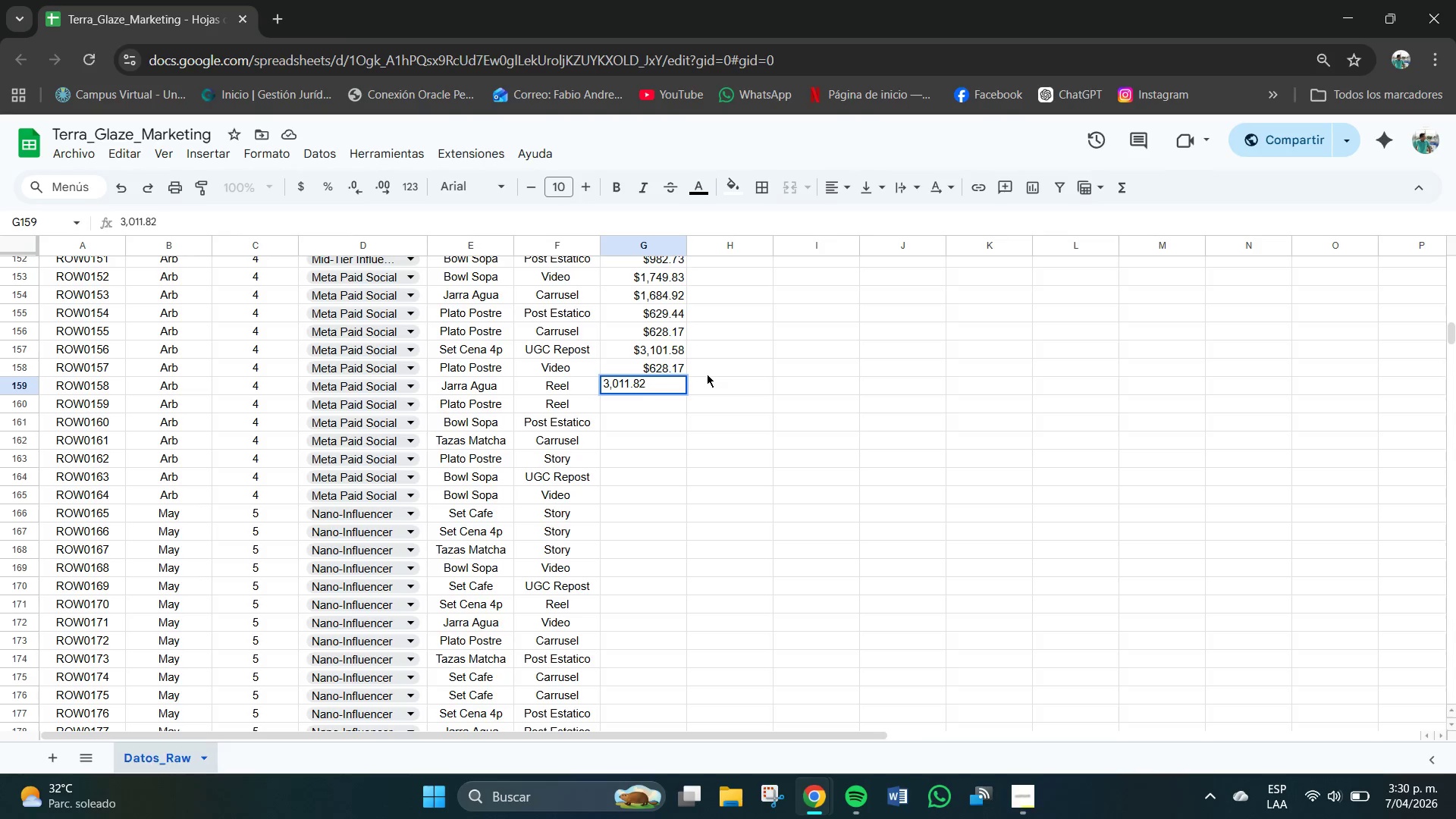 
key(NumpadEnter)
 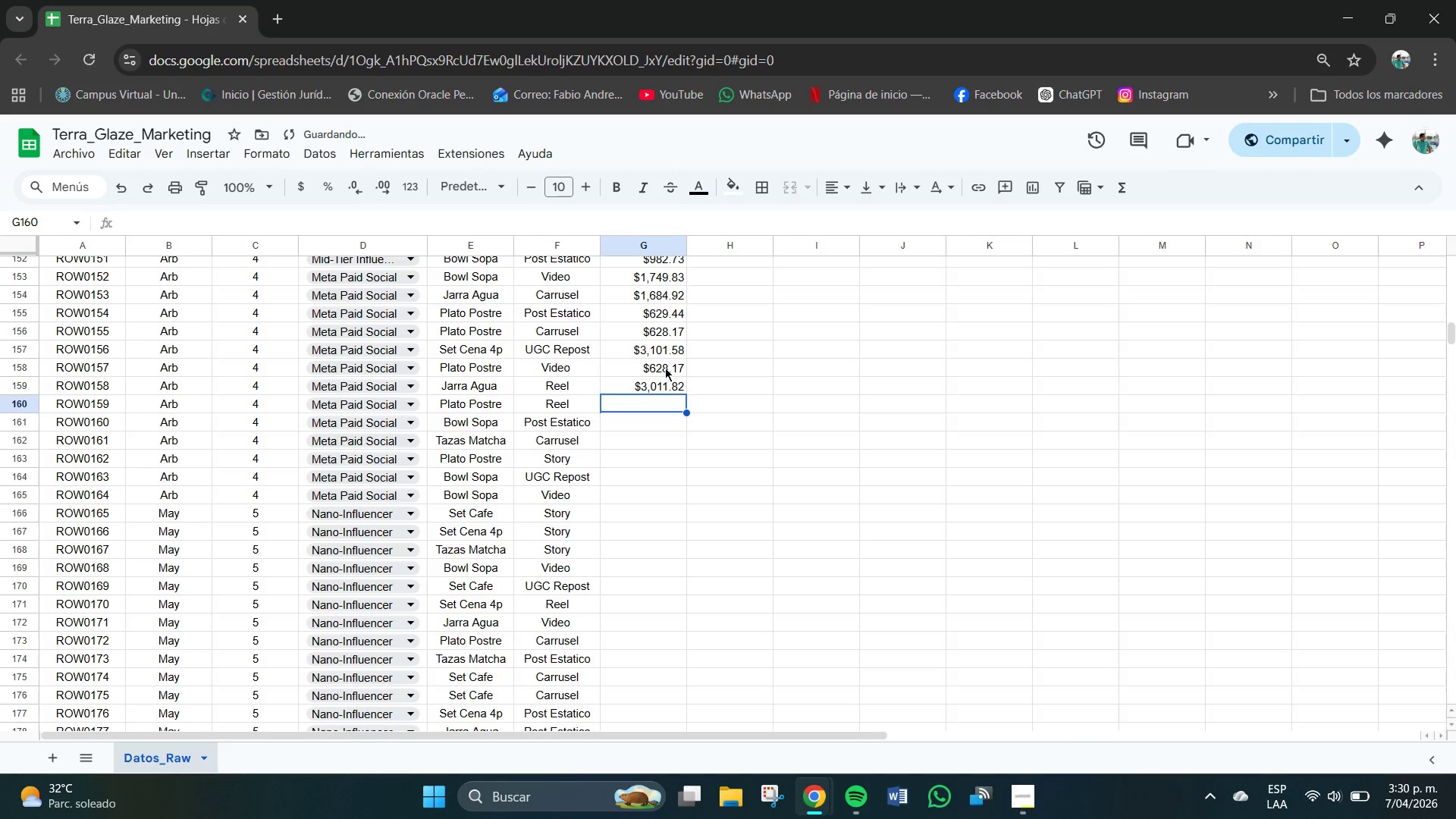 
left_click([665, 368])
 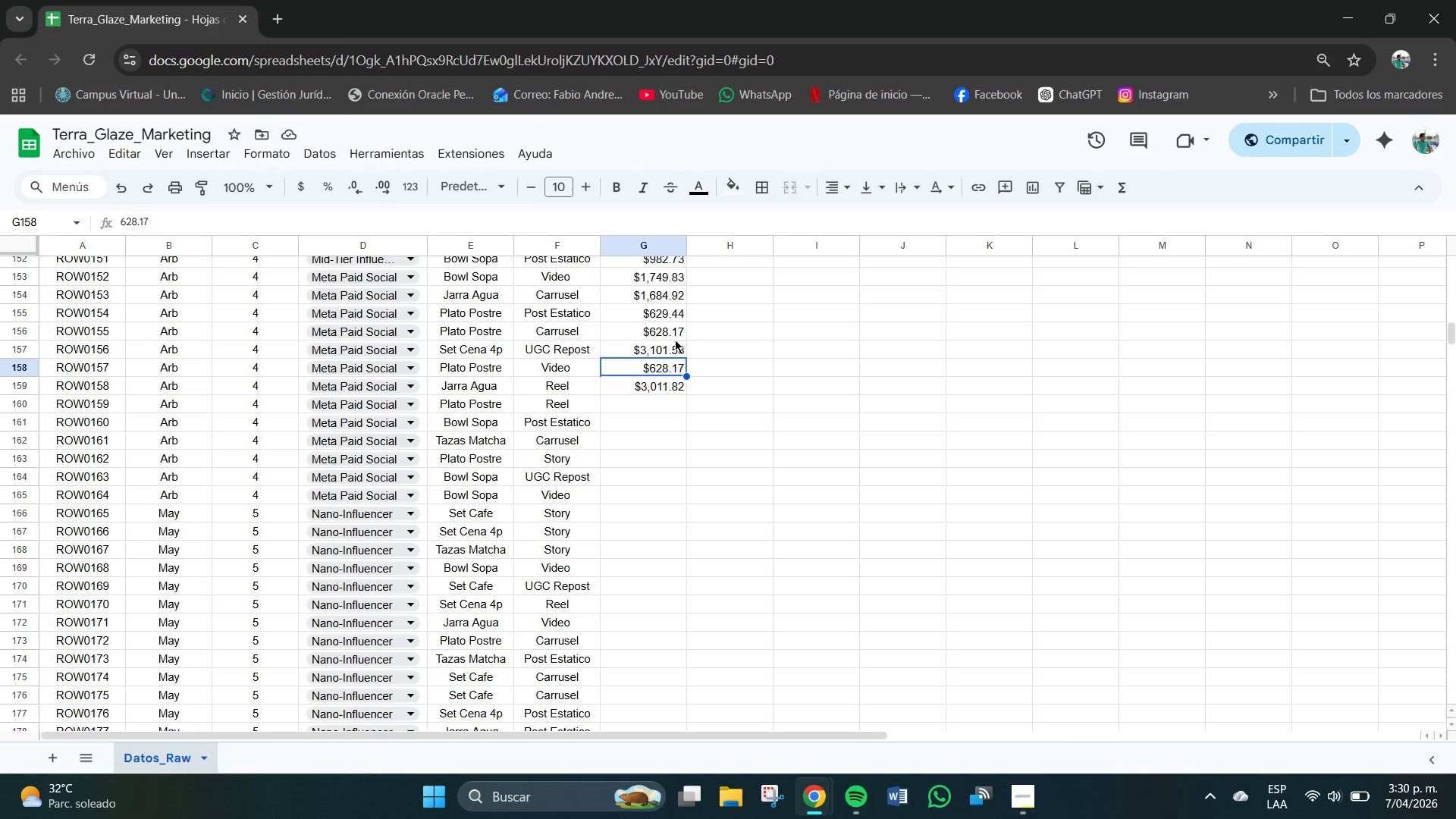 
wait(5.61)
 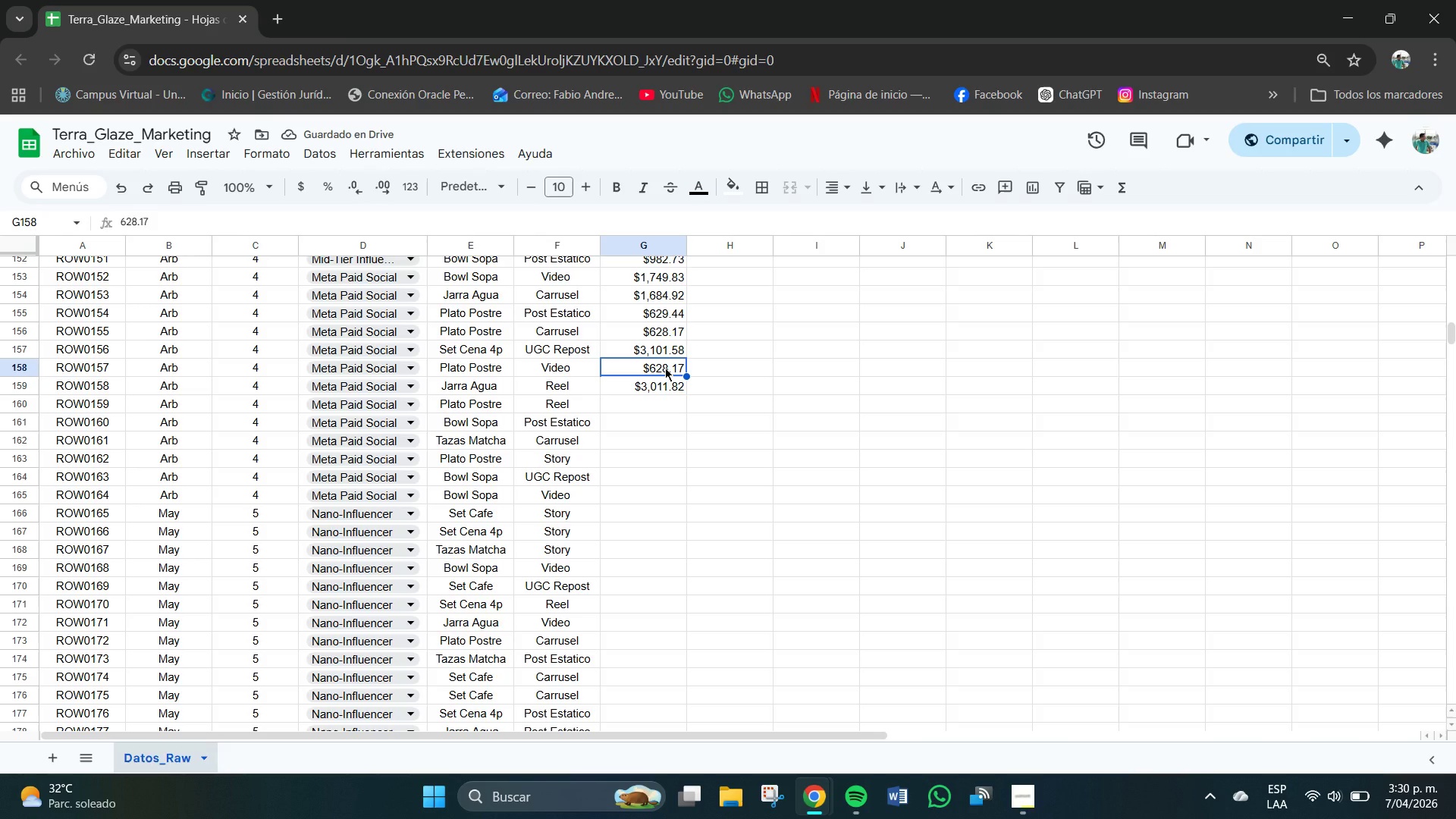 
left_click([657, 351])
 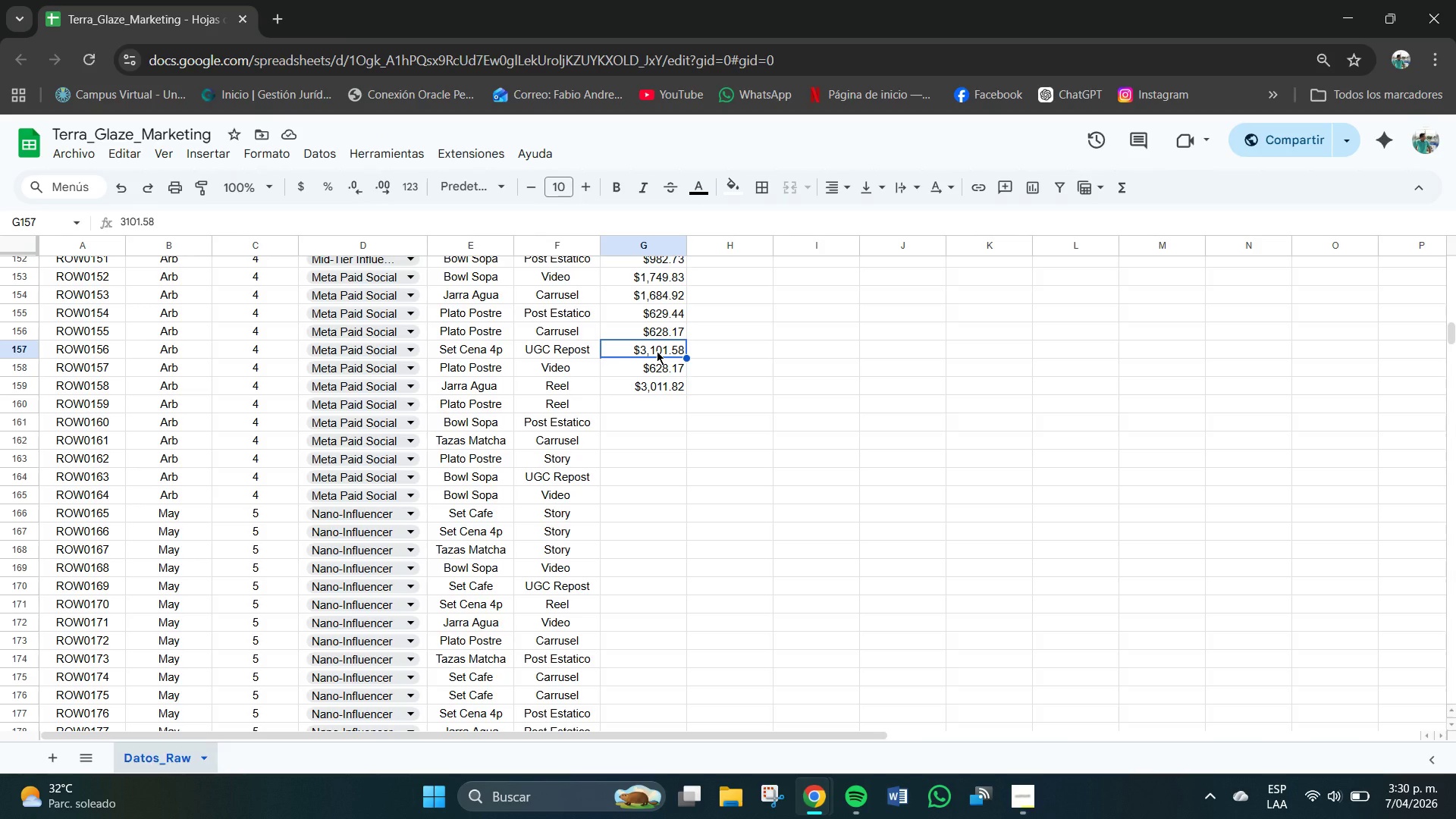 
wait(6.77)
 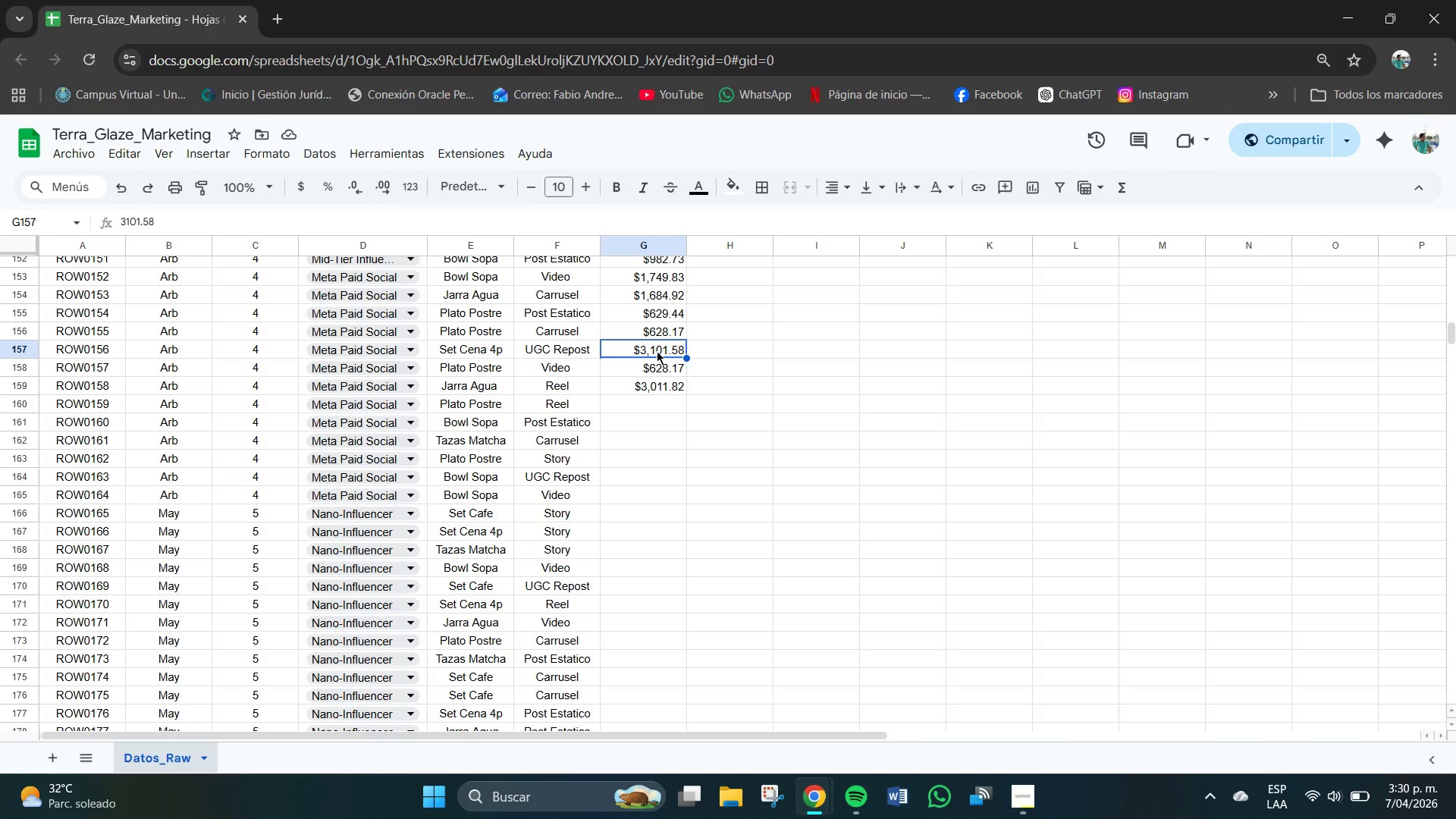 
left_click([659, 369])
 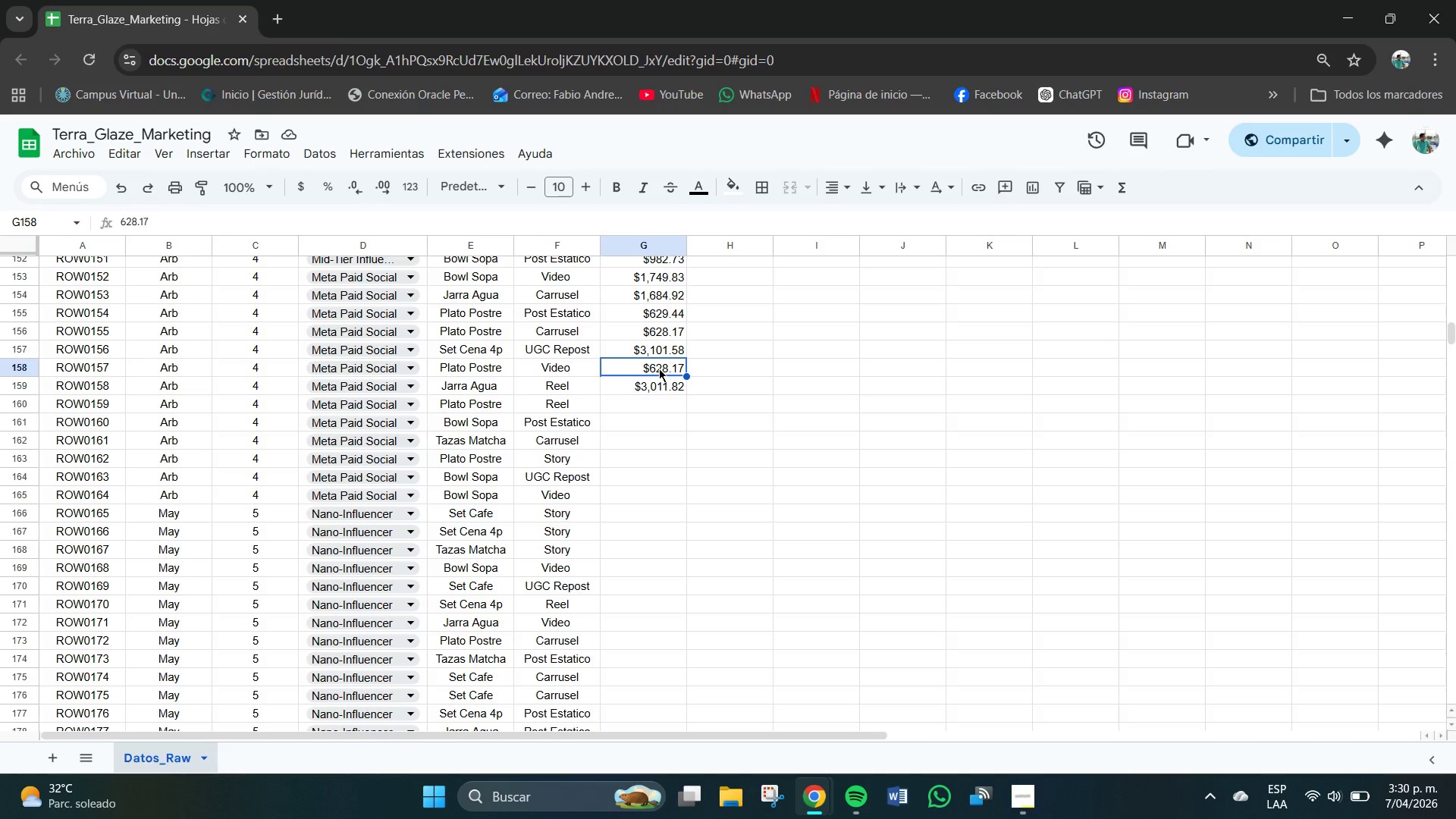 
left_click([659, 369])
 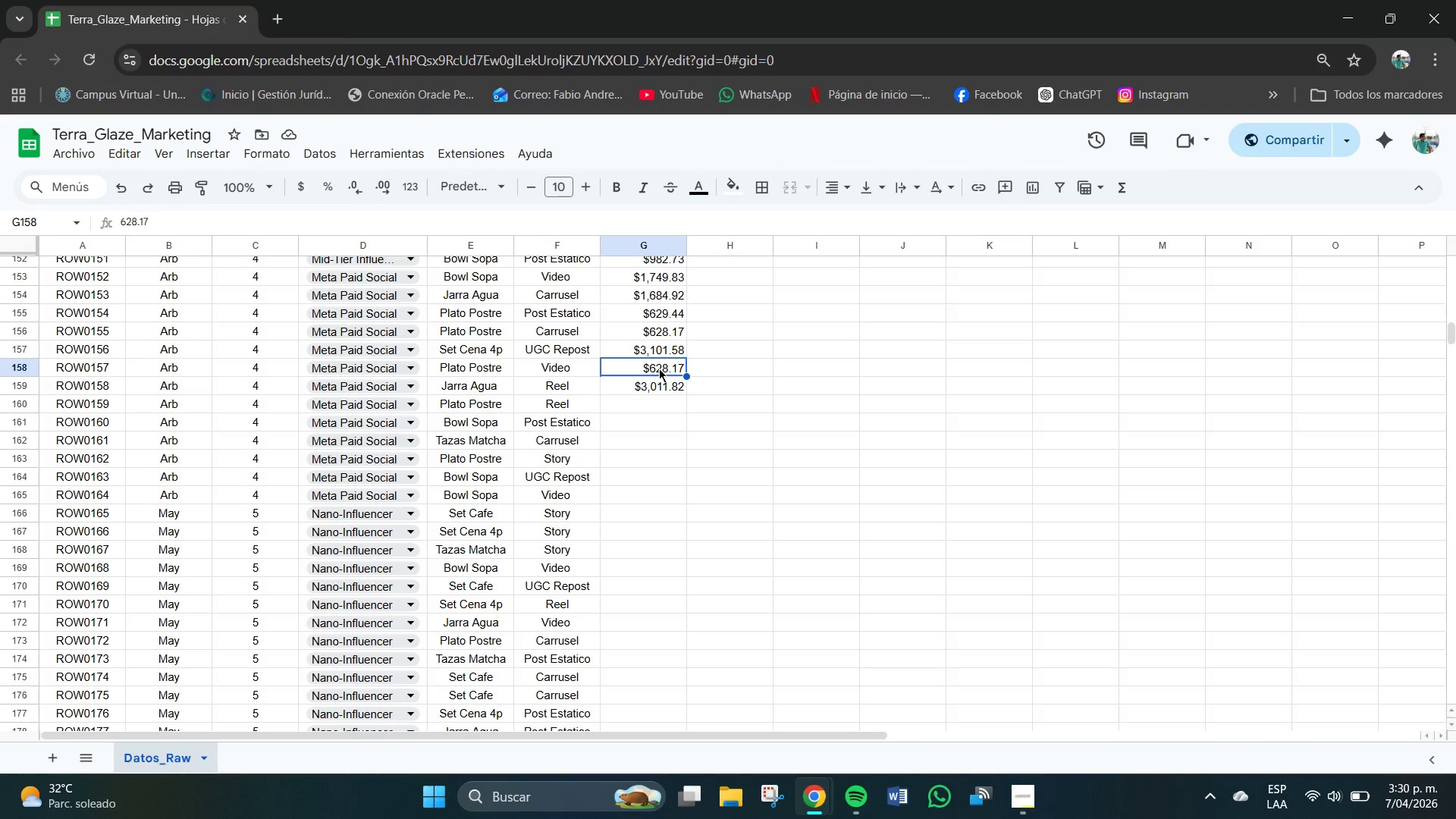 
key(Control+C)
 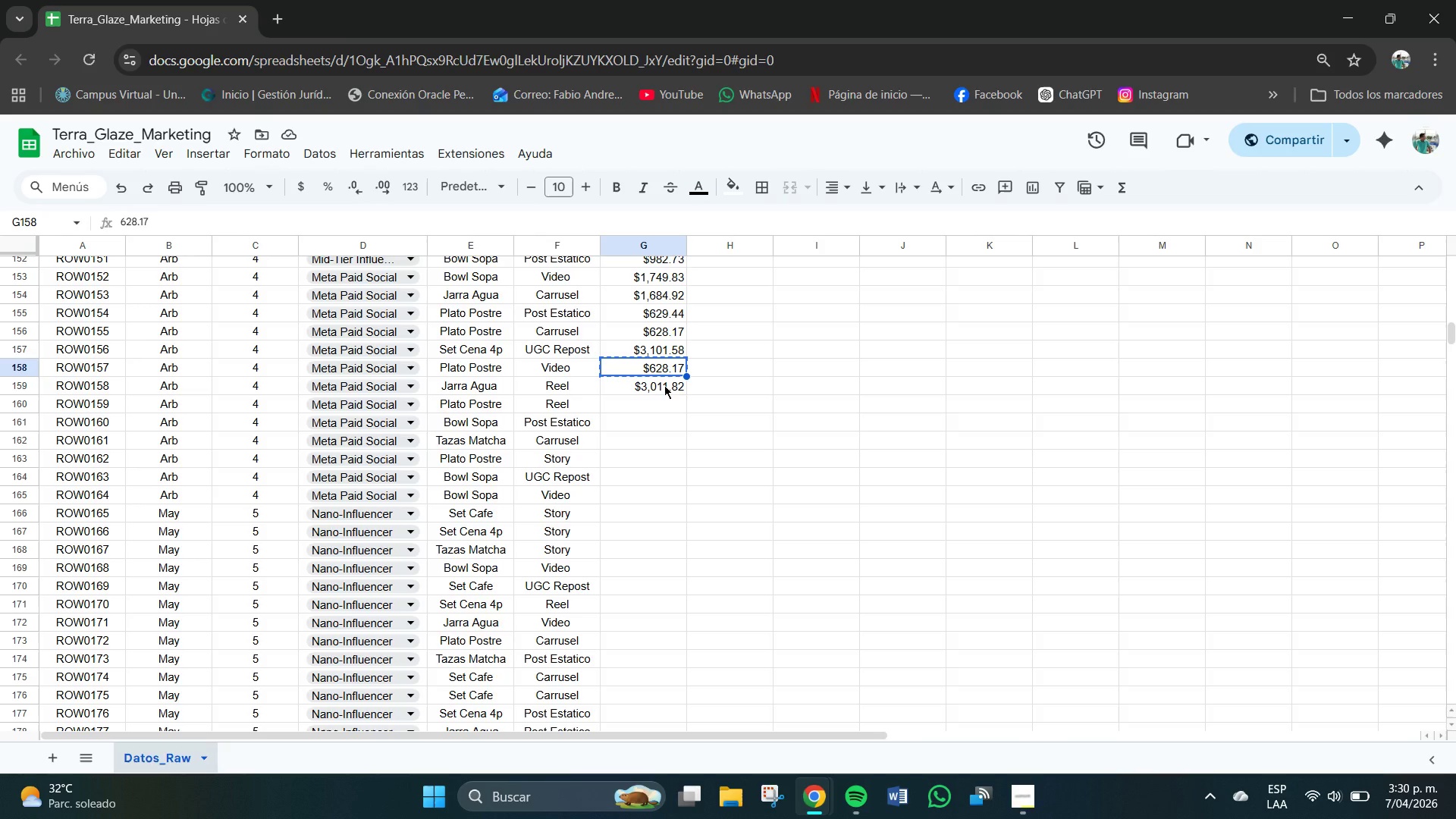 
wait(8.12)
 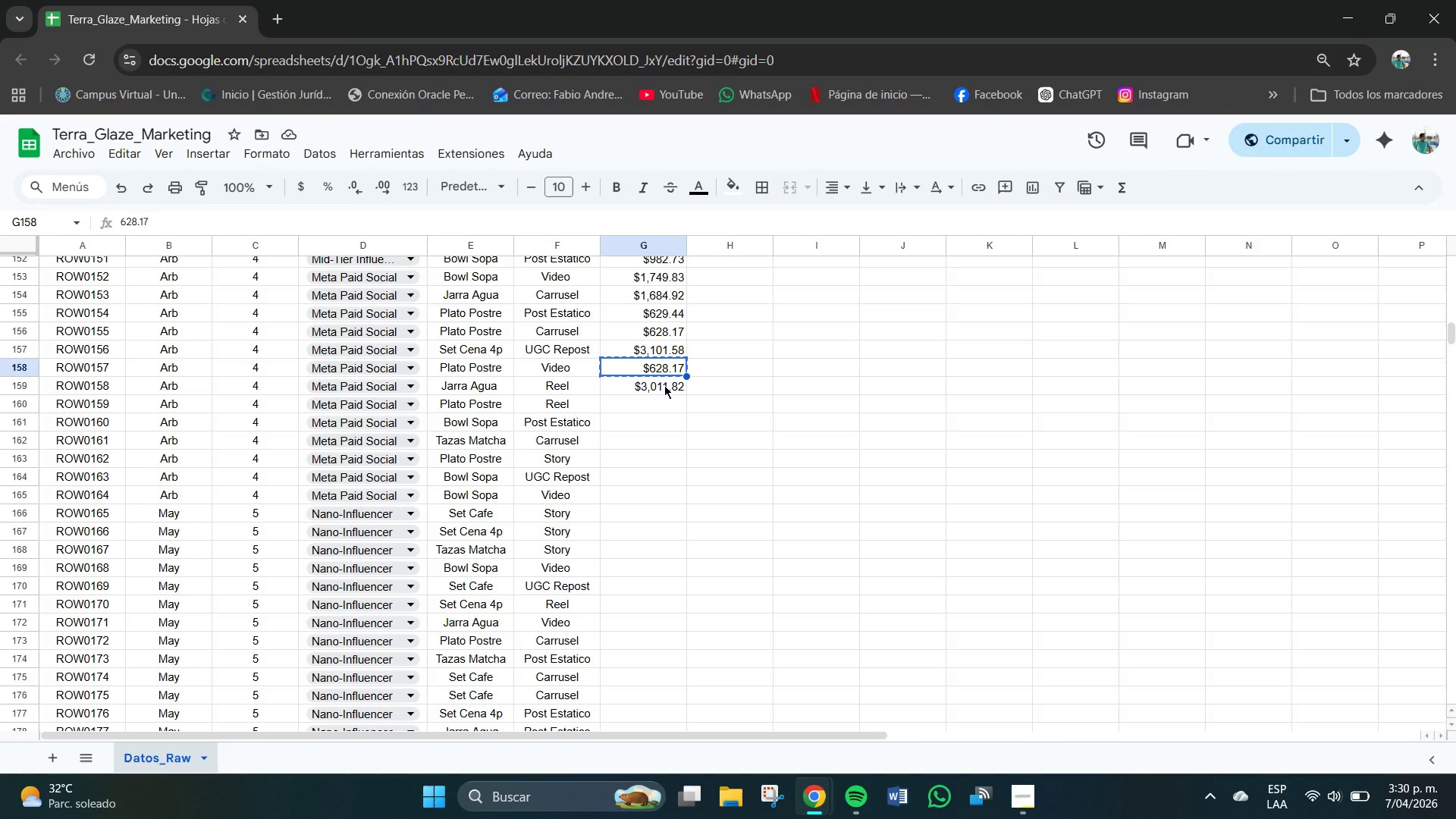 
left_click([670, 335])
 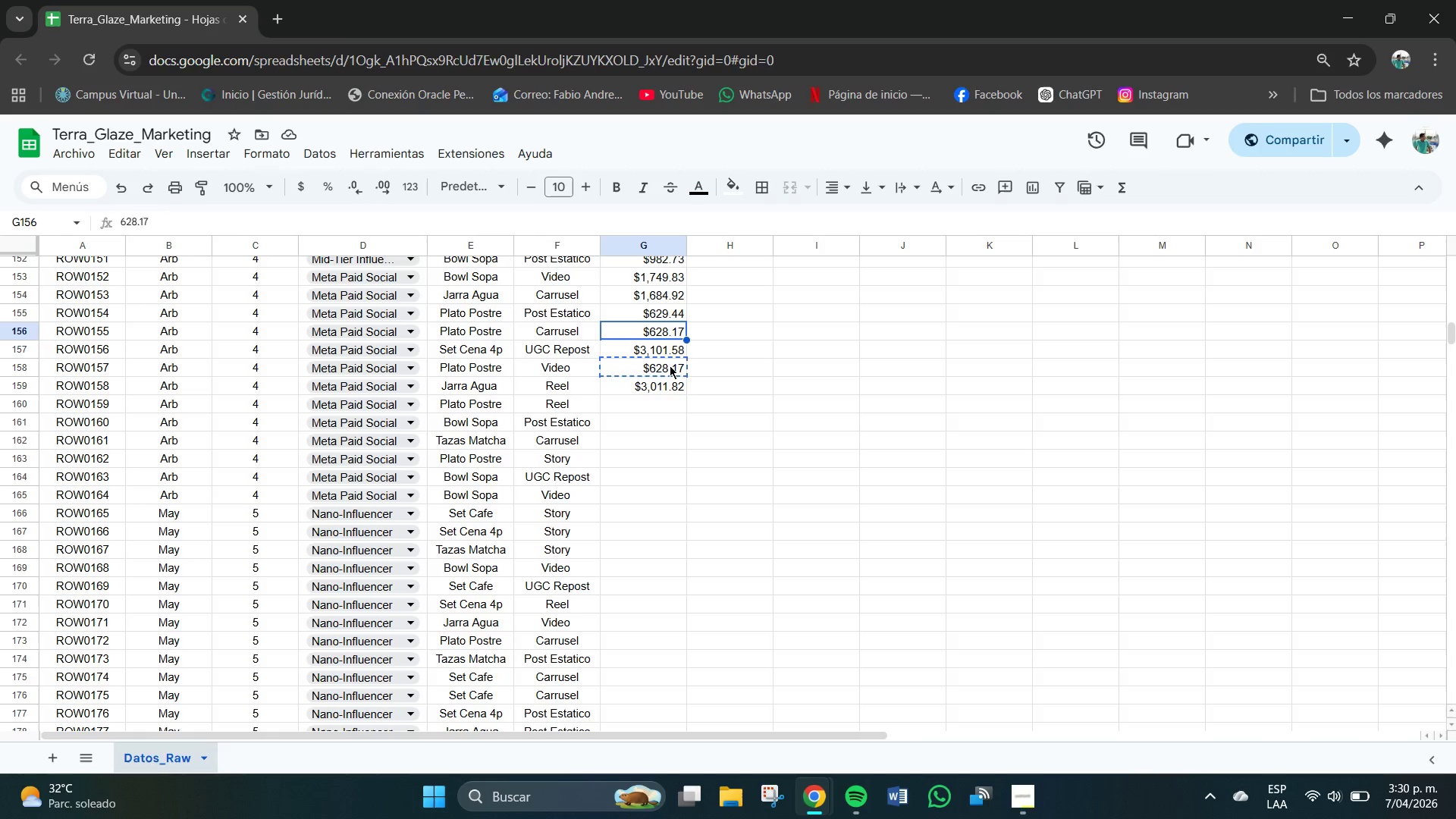 
left_click([670, 366])
 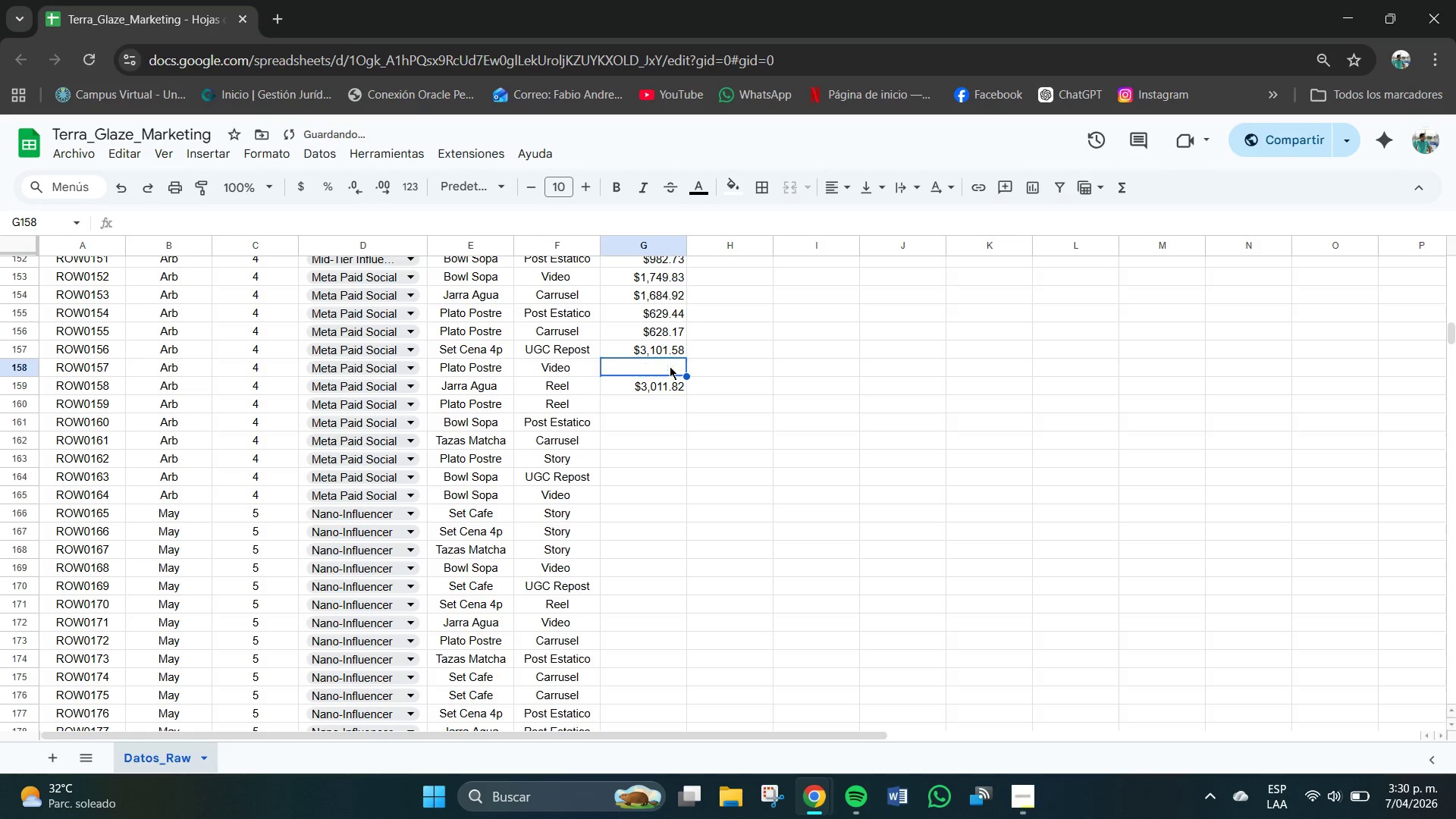 
key(Backspace)
 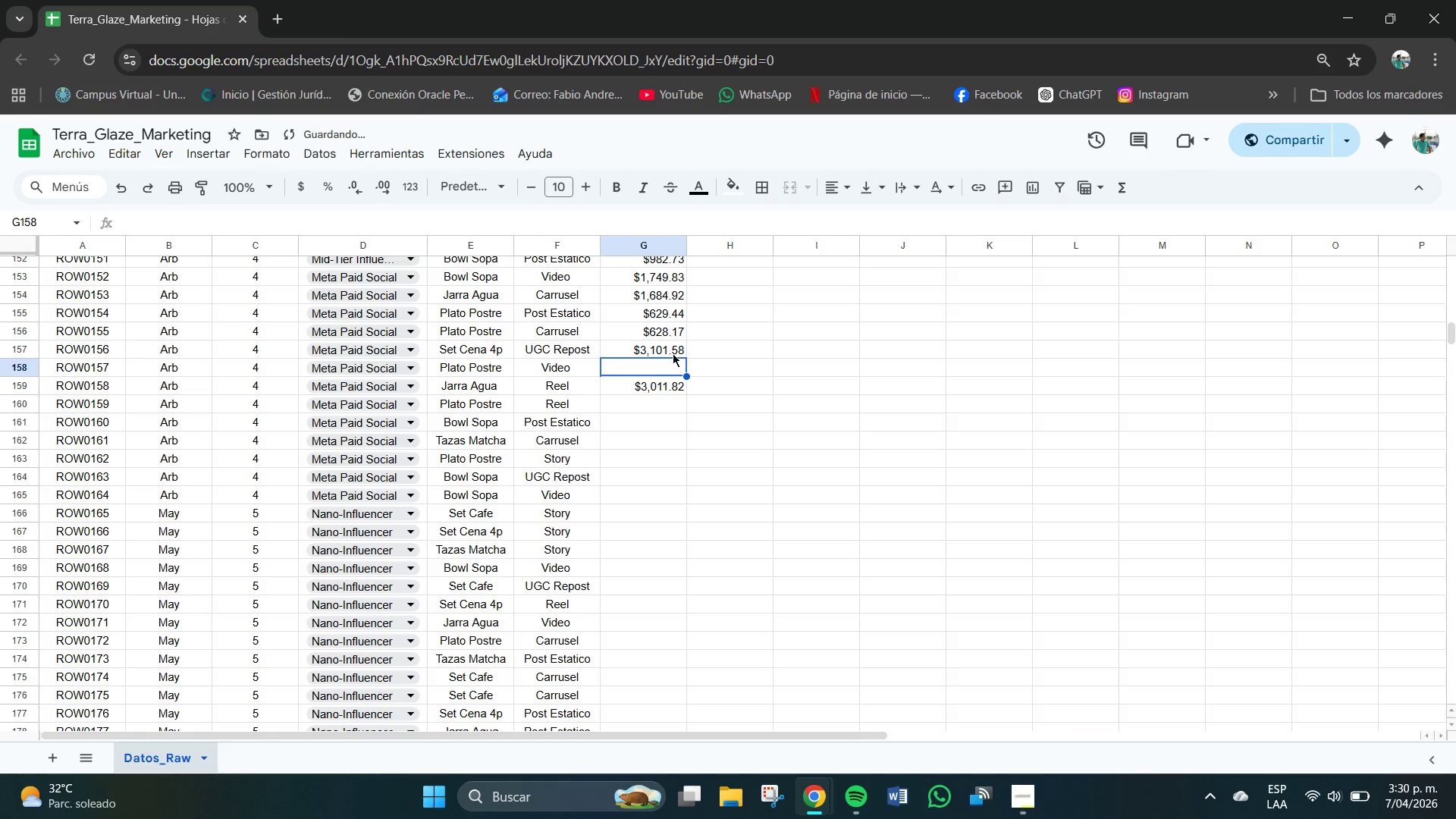 
left_click([673, 353])
 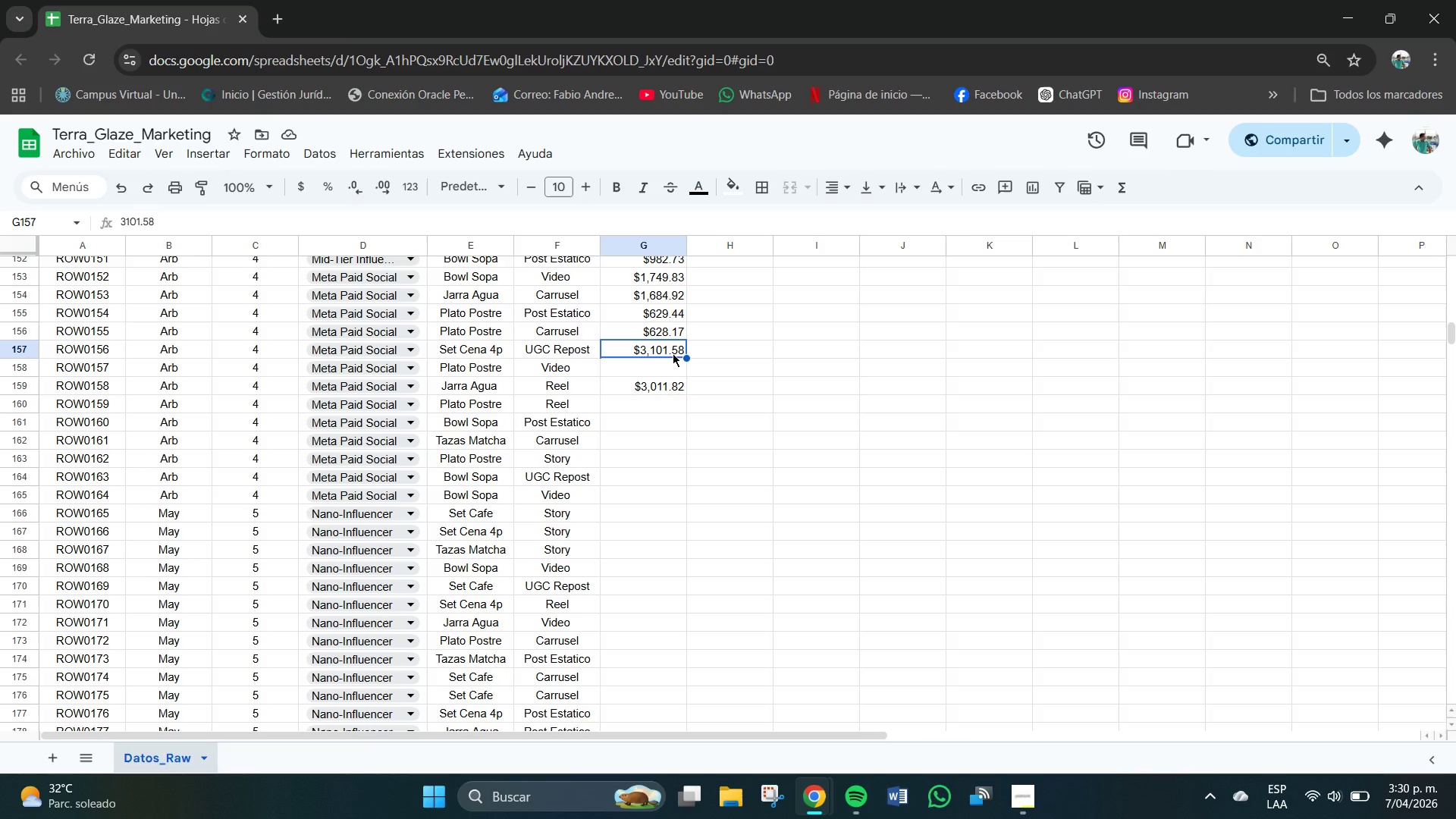 
wait(6.59)
 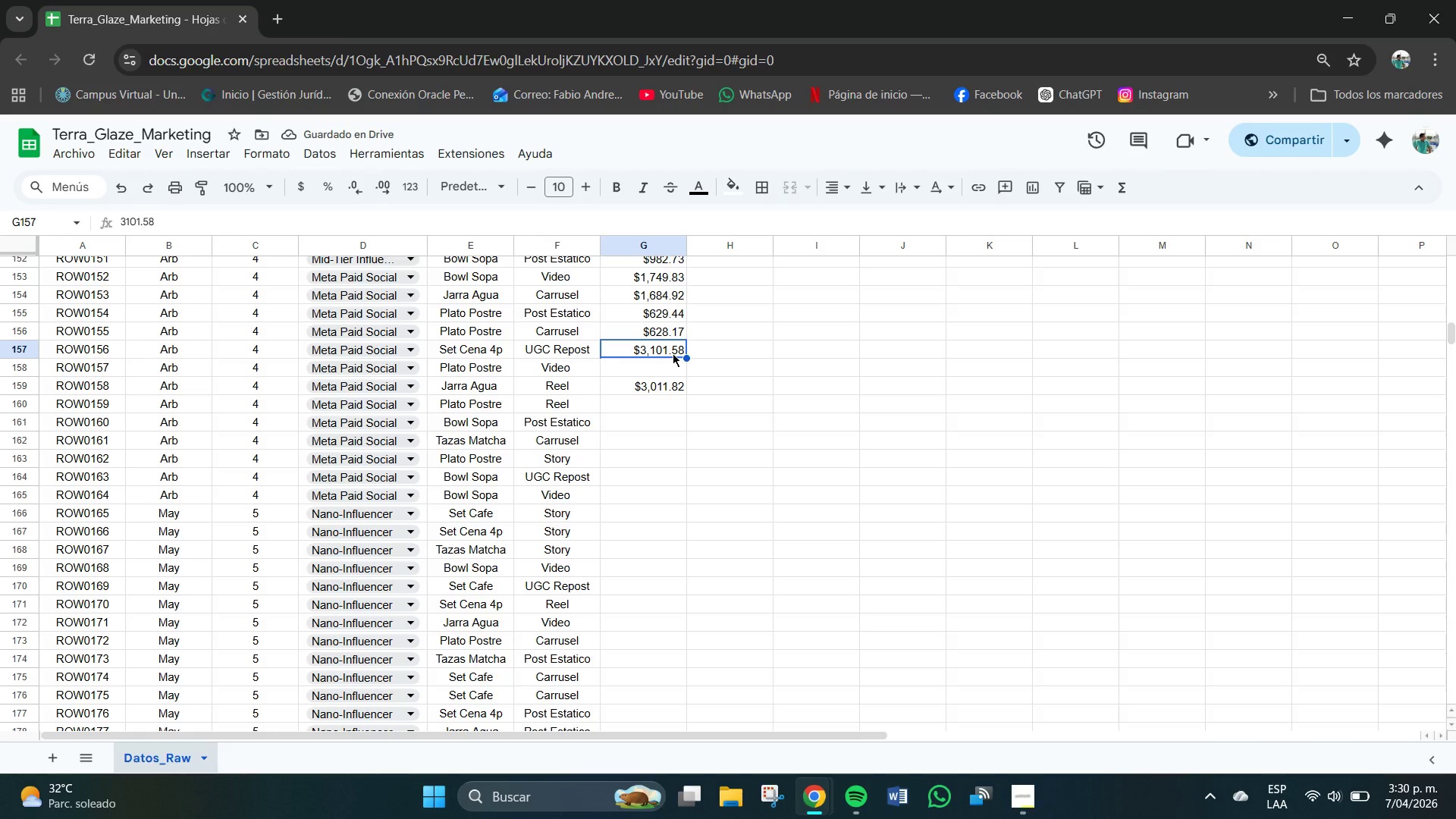 
left_click([667, 368])
 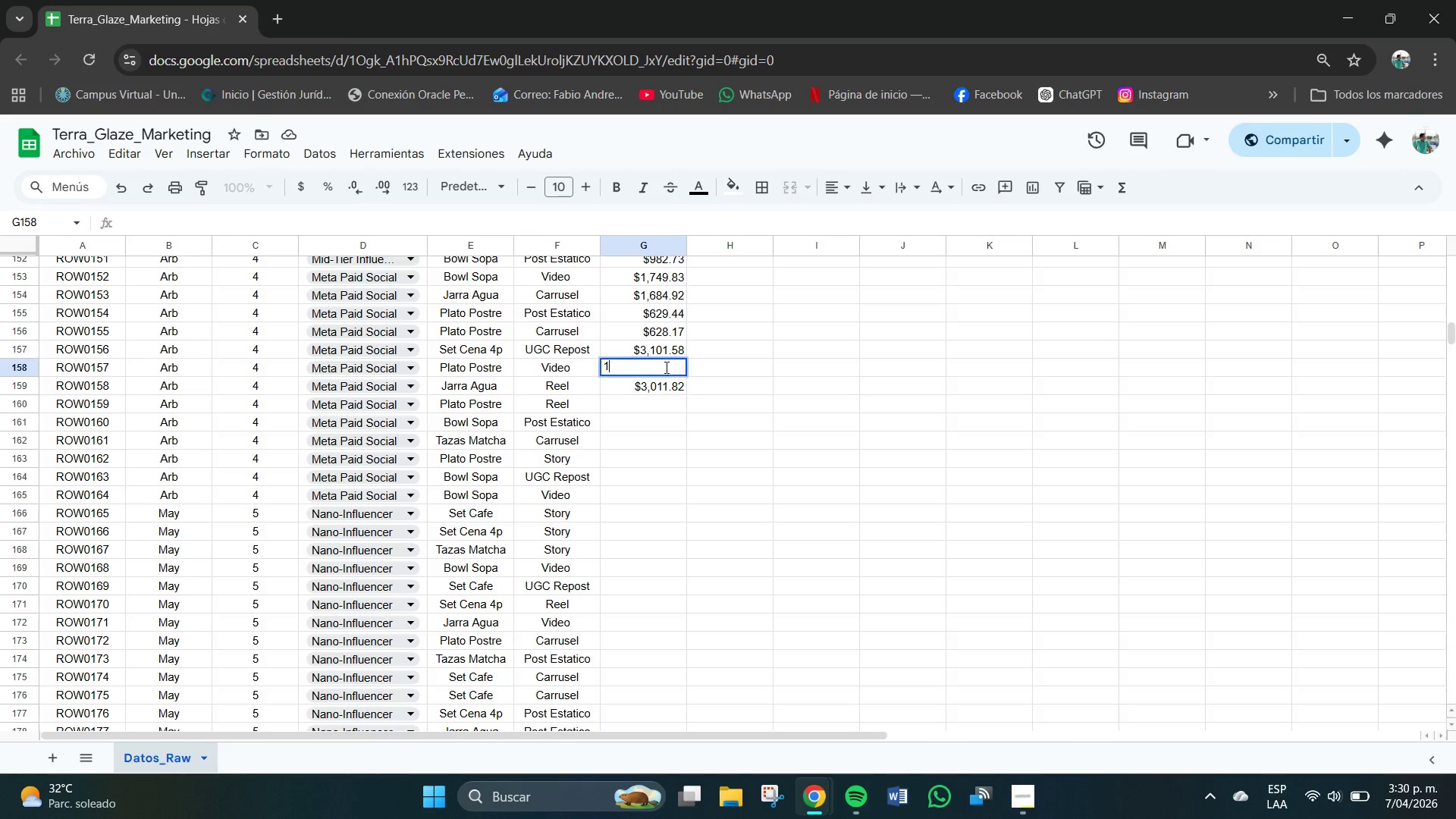 
key(Numpad1)
 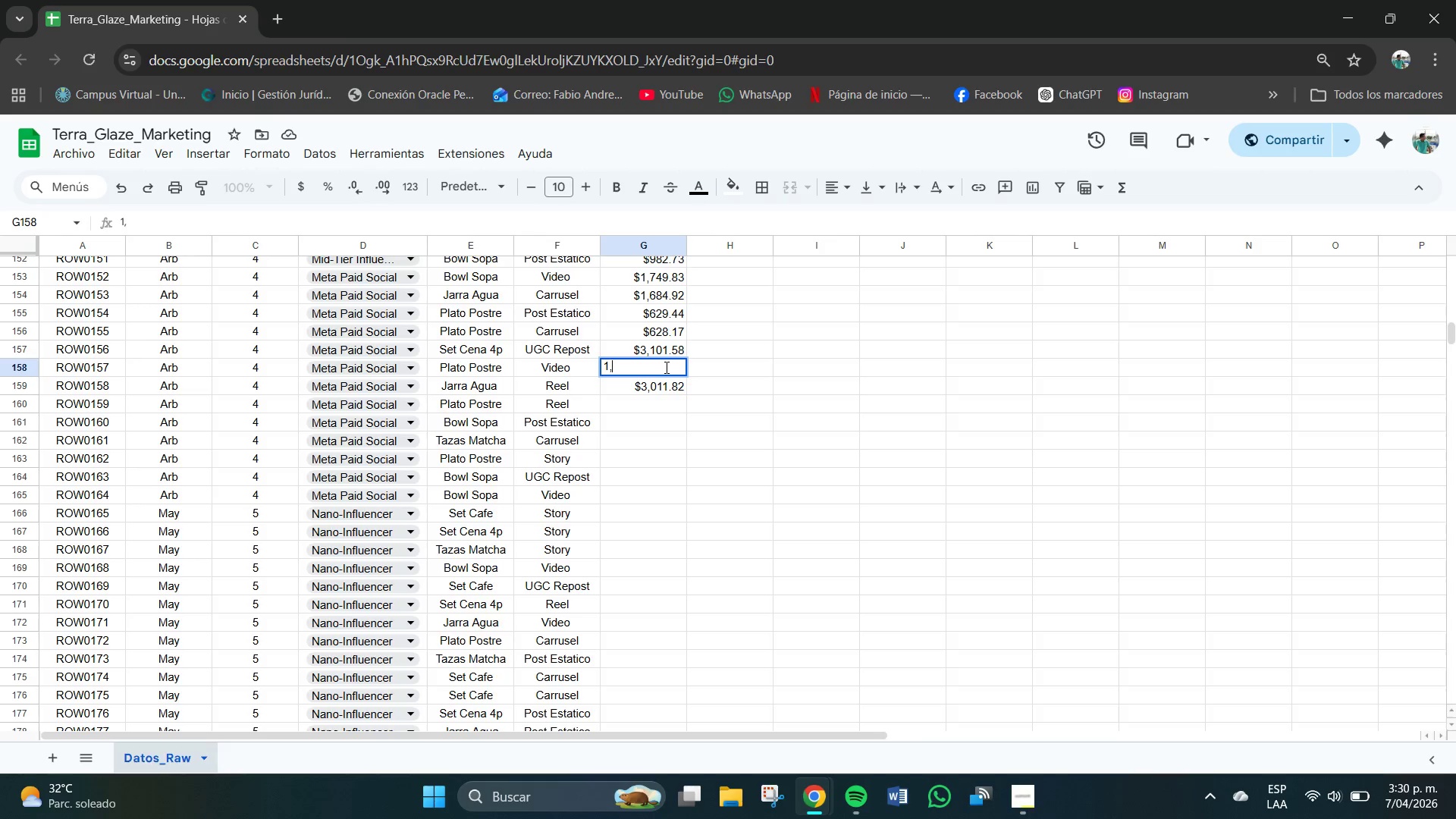 
key(Comma)
 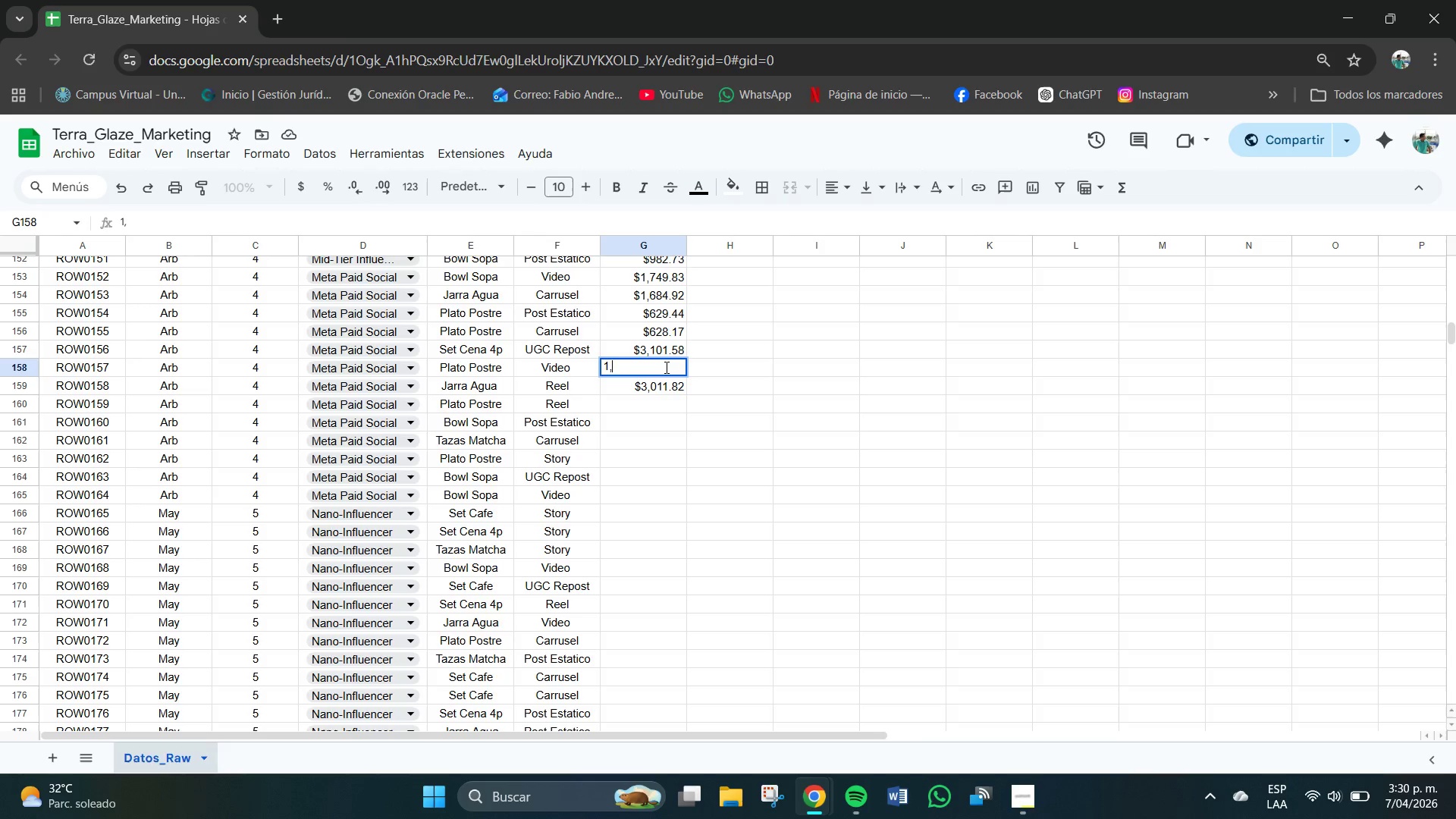 
key(Numpad9)
 